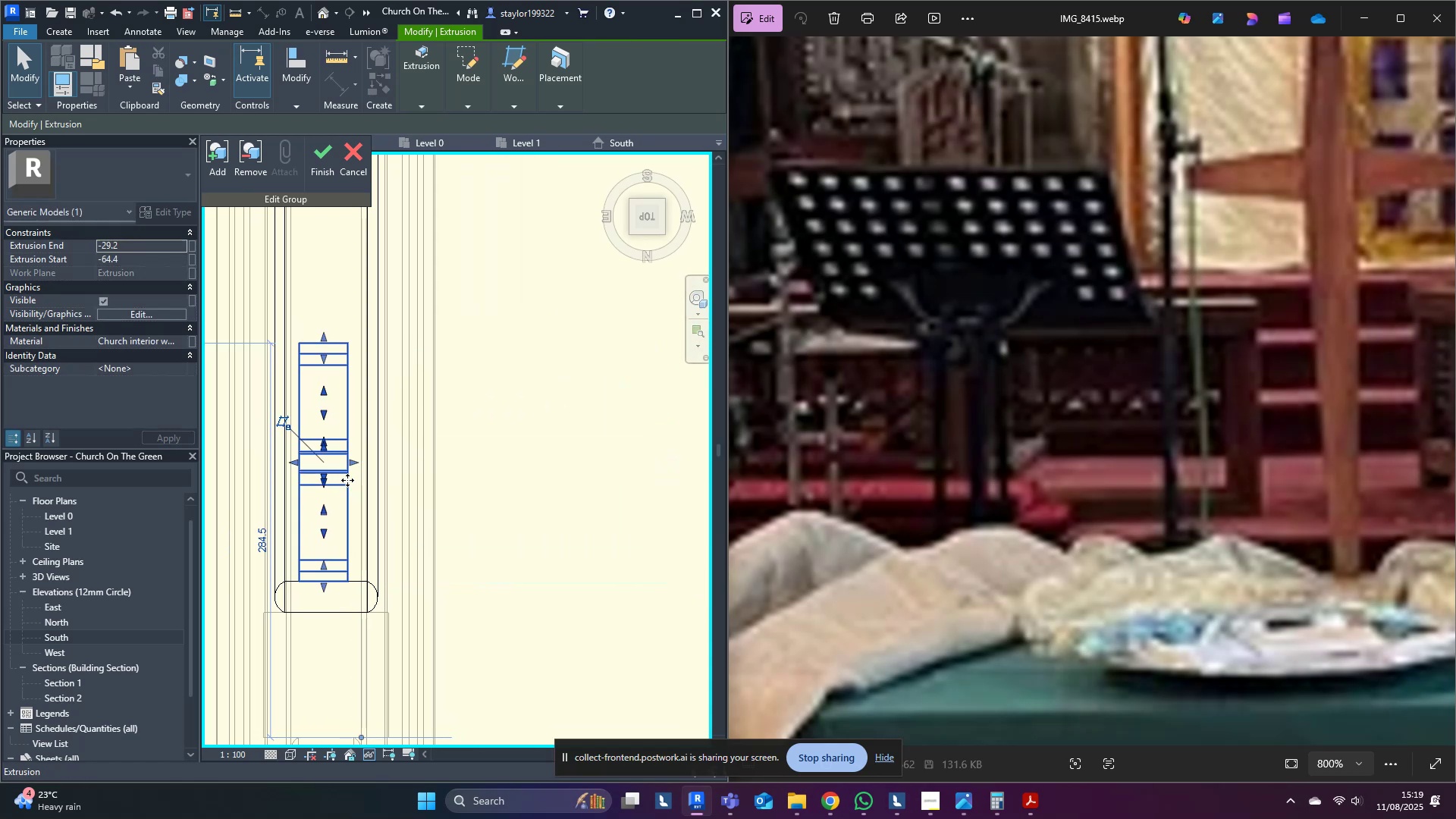 
scroll: coordinate [323, 522], scroll_direction: up, amount: 5.0
 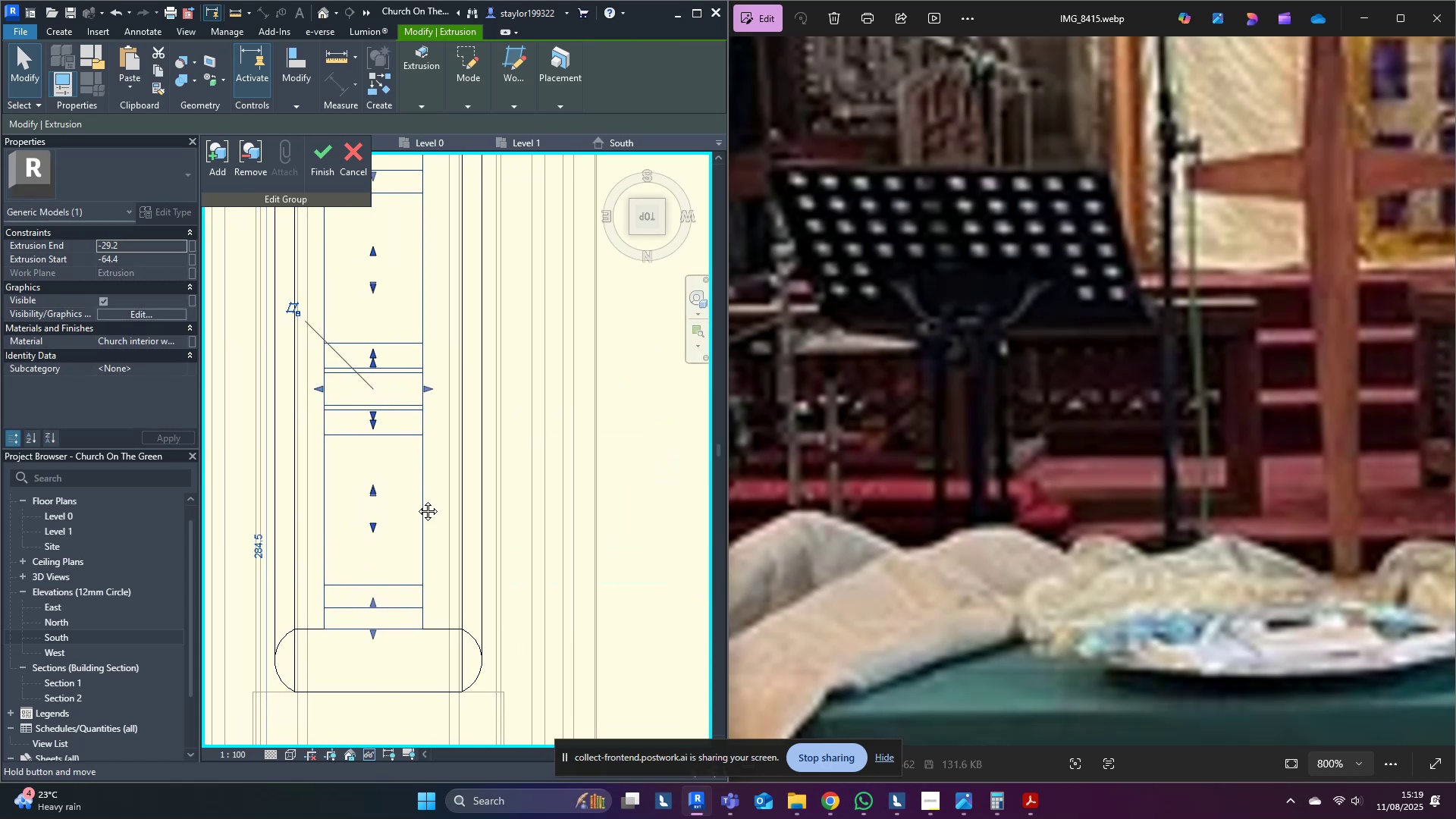 
type(sd)
 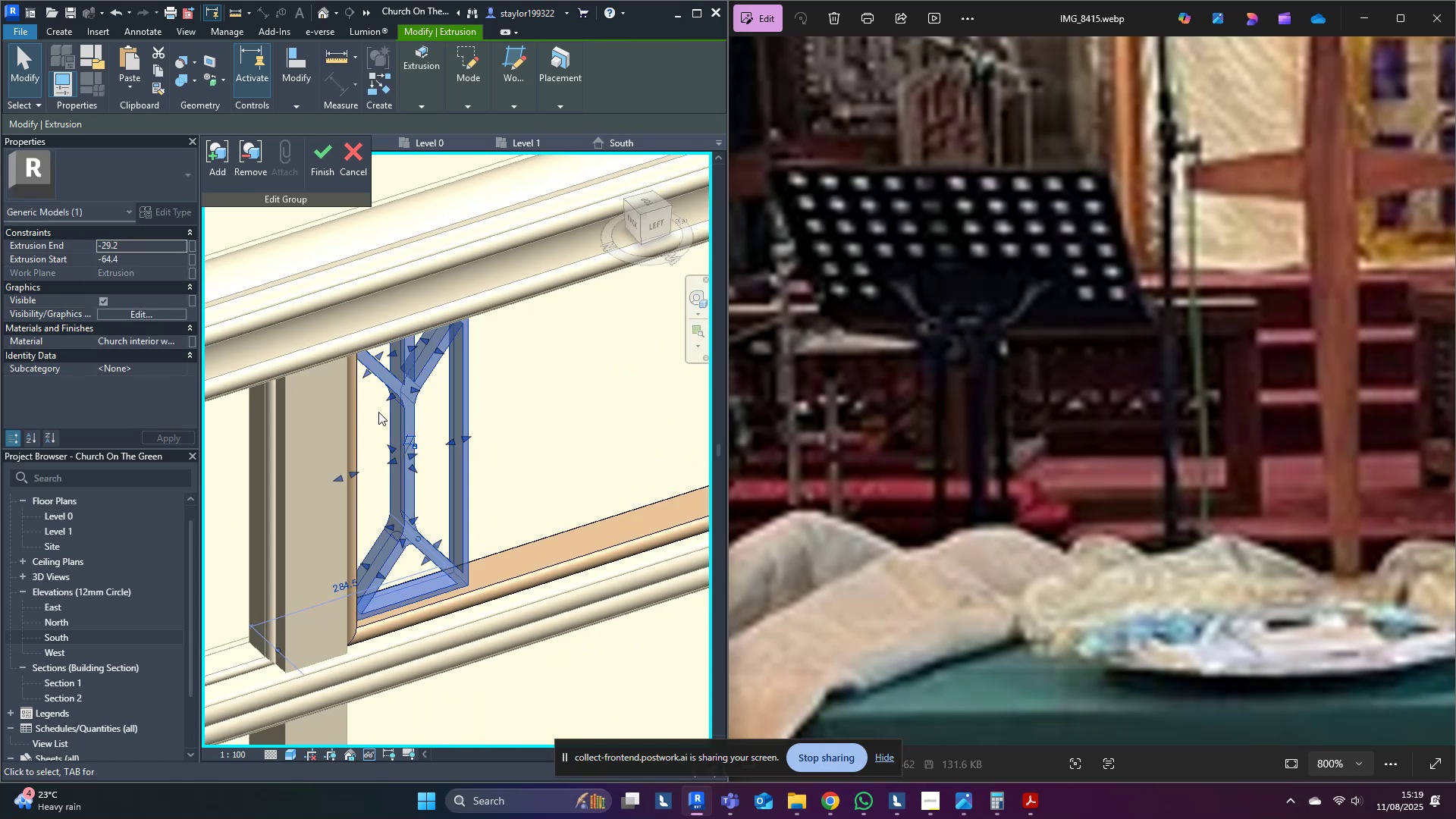 
scroll: coordinate [490, 478], scroll_direction: down, amount: 19.0
 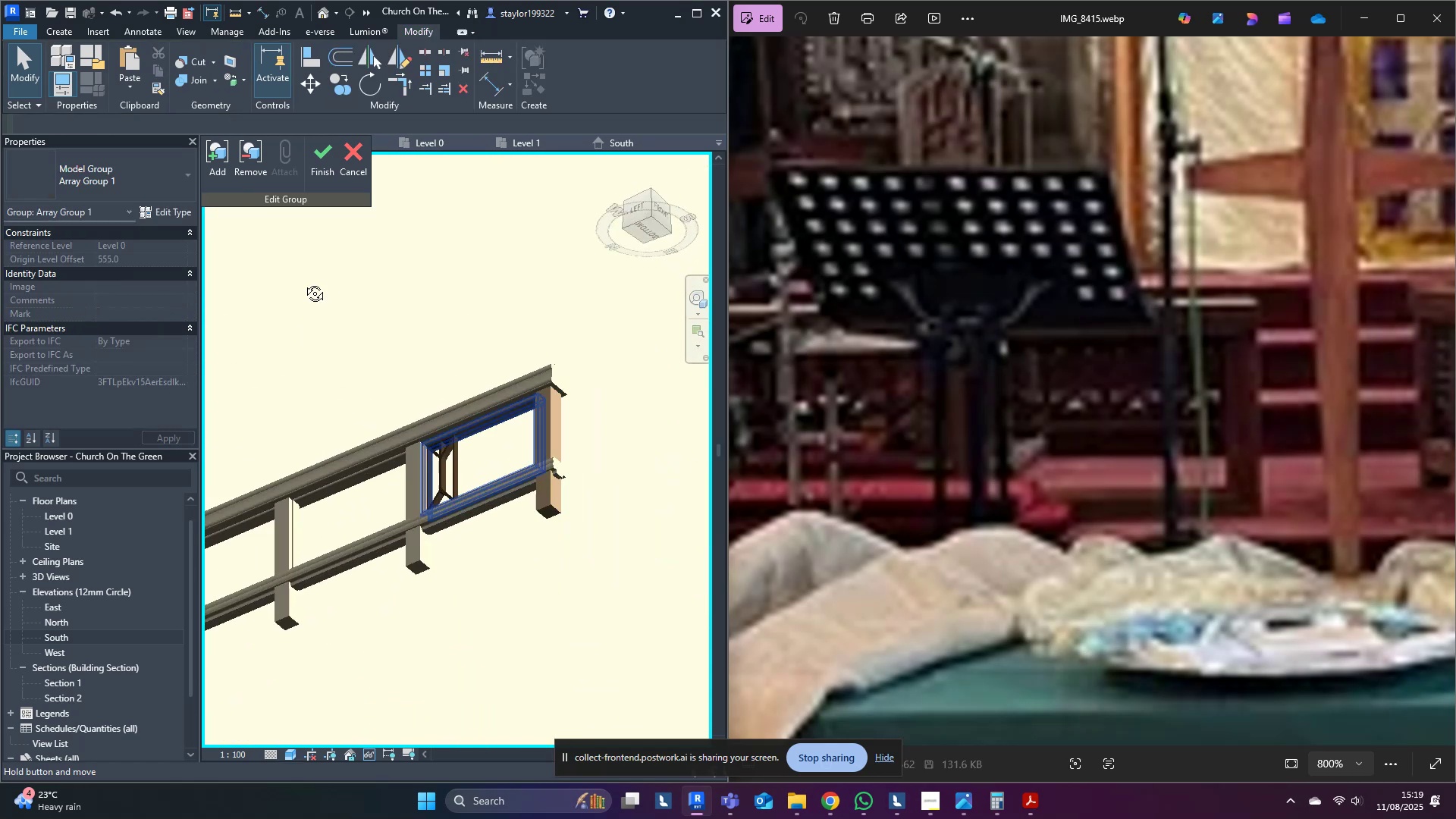 
left_click([497, 460])
 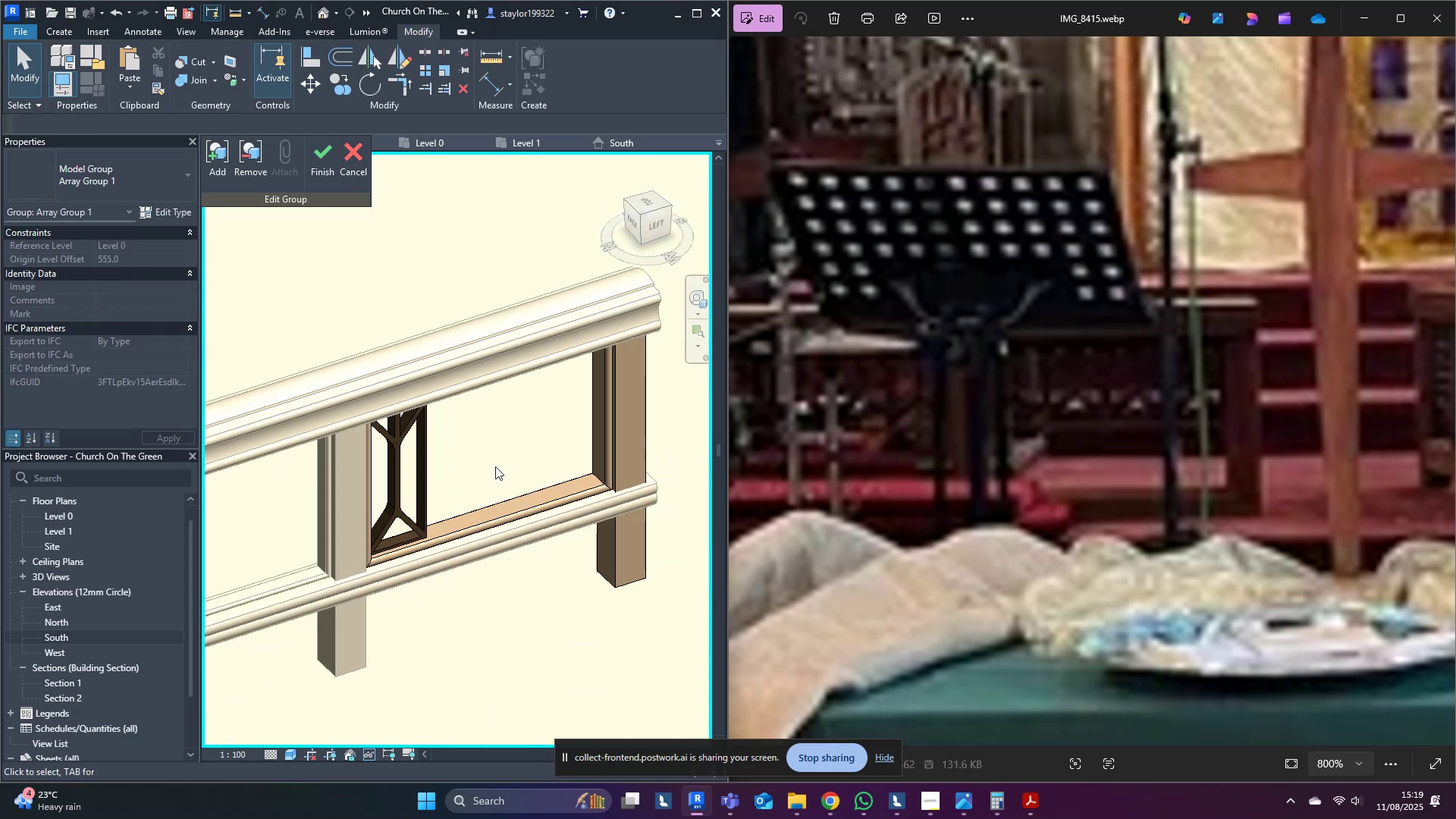 
hold_key(key=ShiftLeft, duration=0.87)
 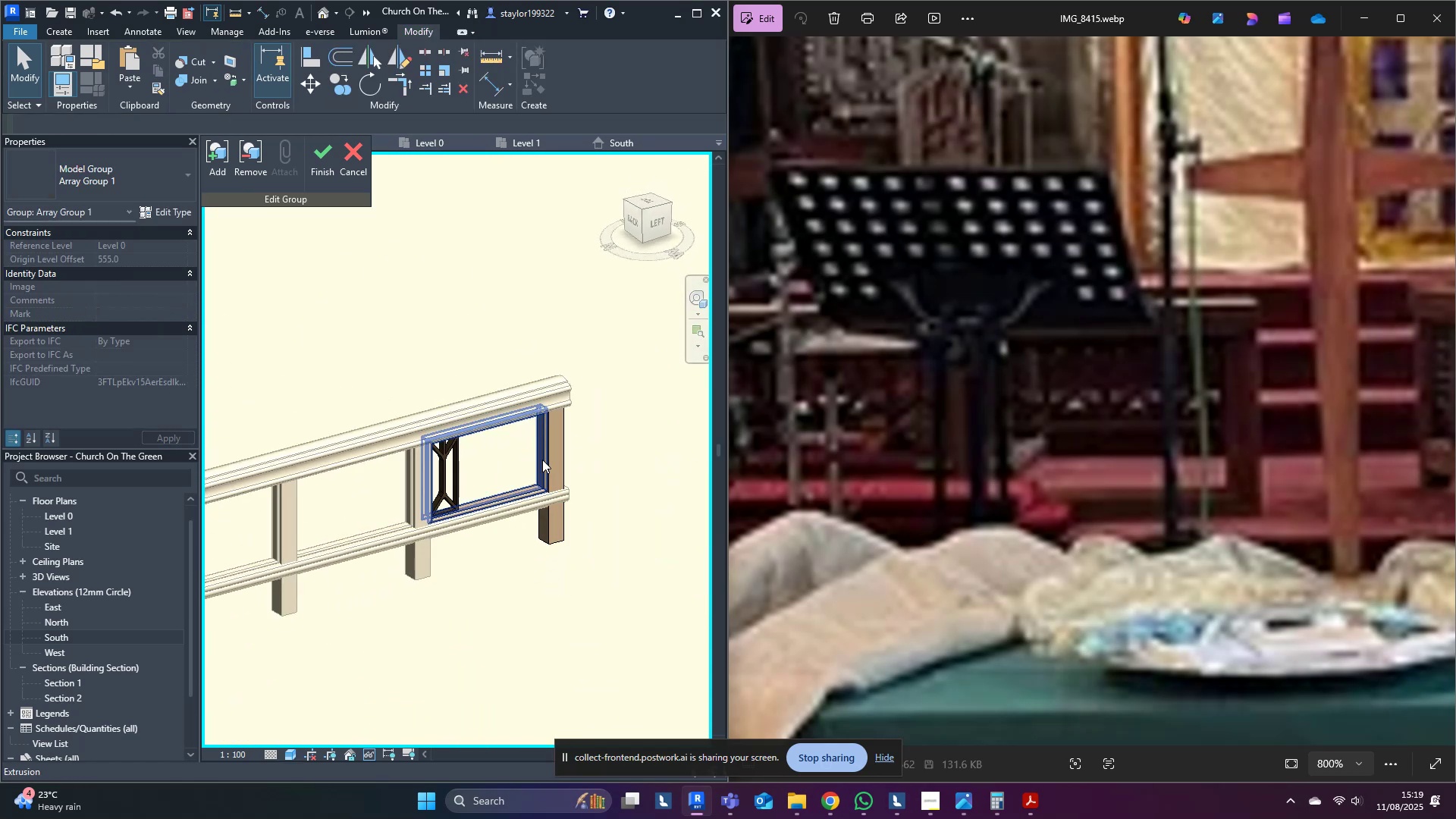 
left_click([459, 479])
 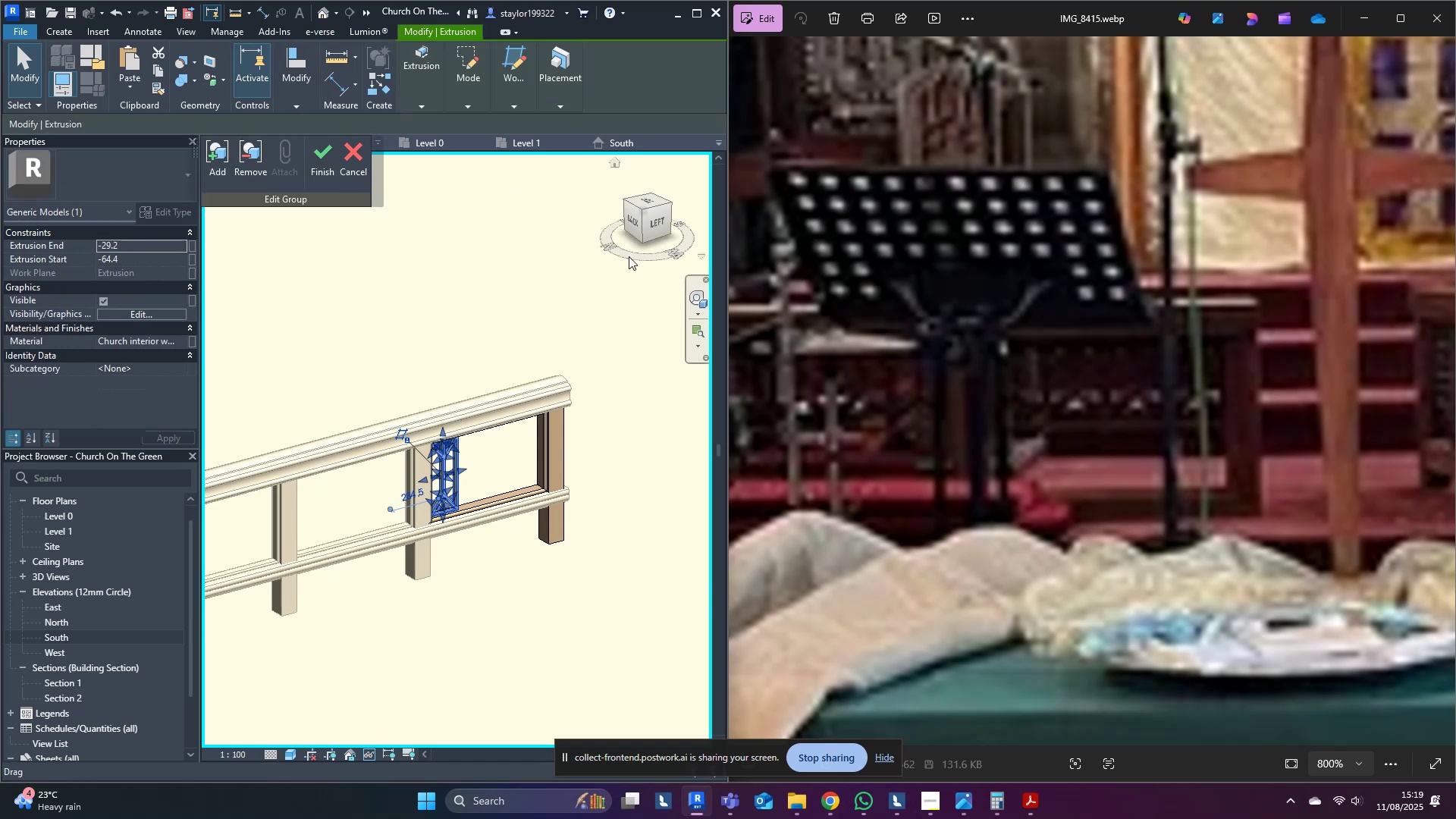 
left_click([653, 218])
 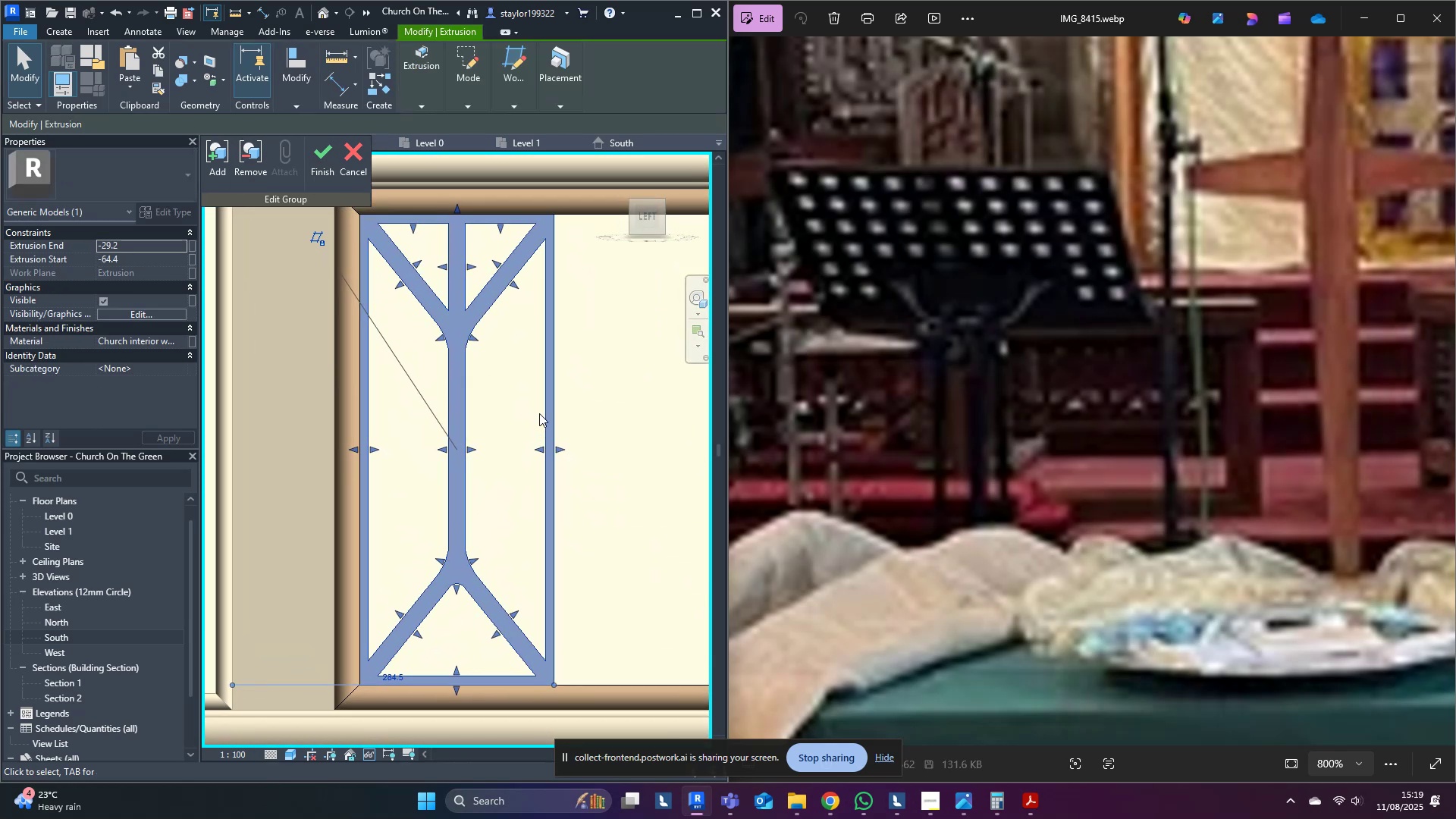 
key(V)
 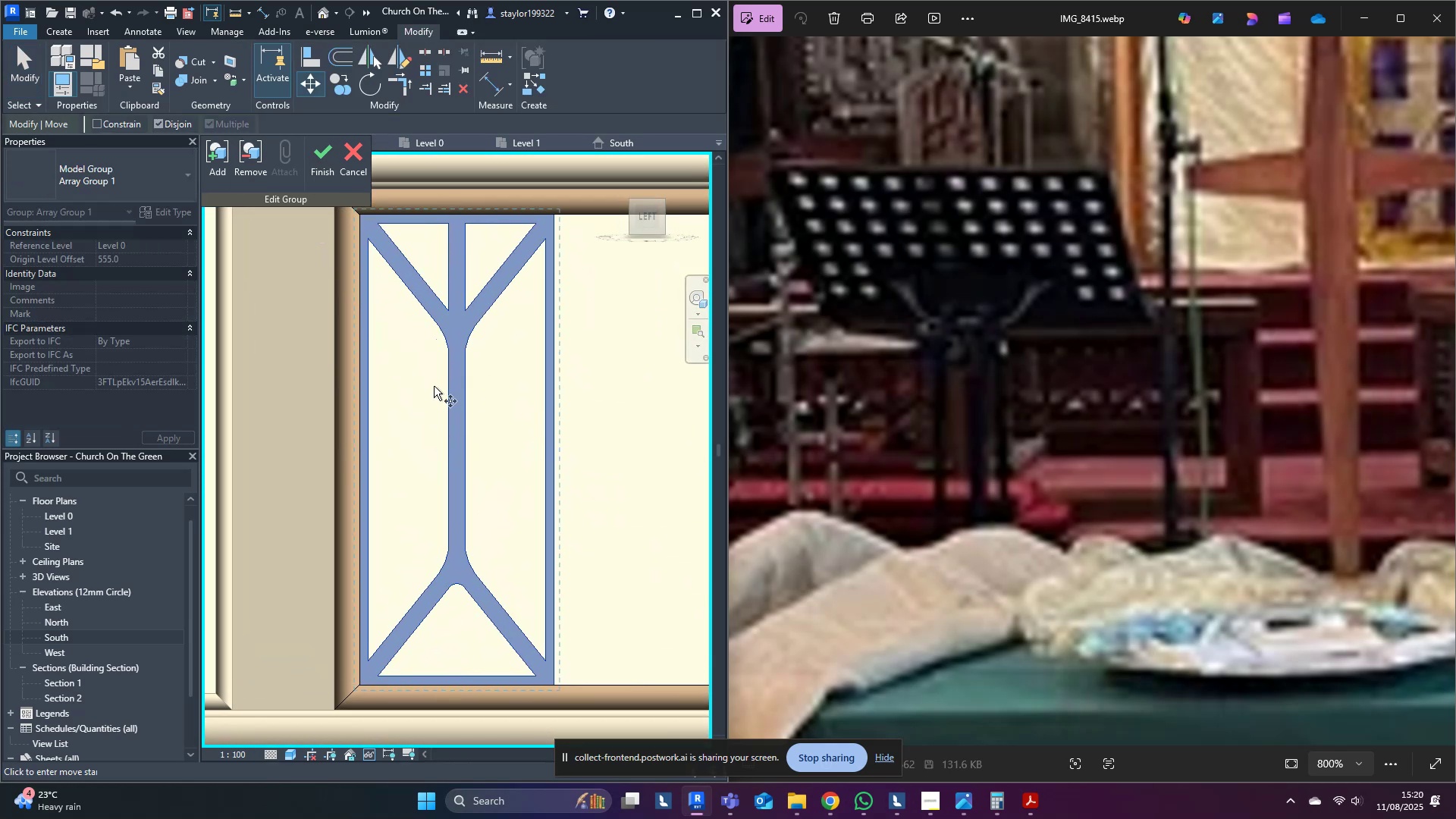 
scroll: coordinate [402, 412], scroll_direction: up, amount: 3.0
 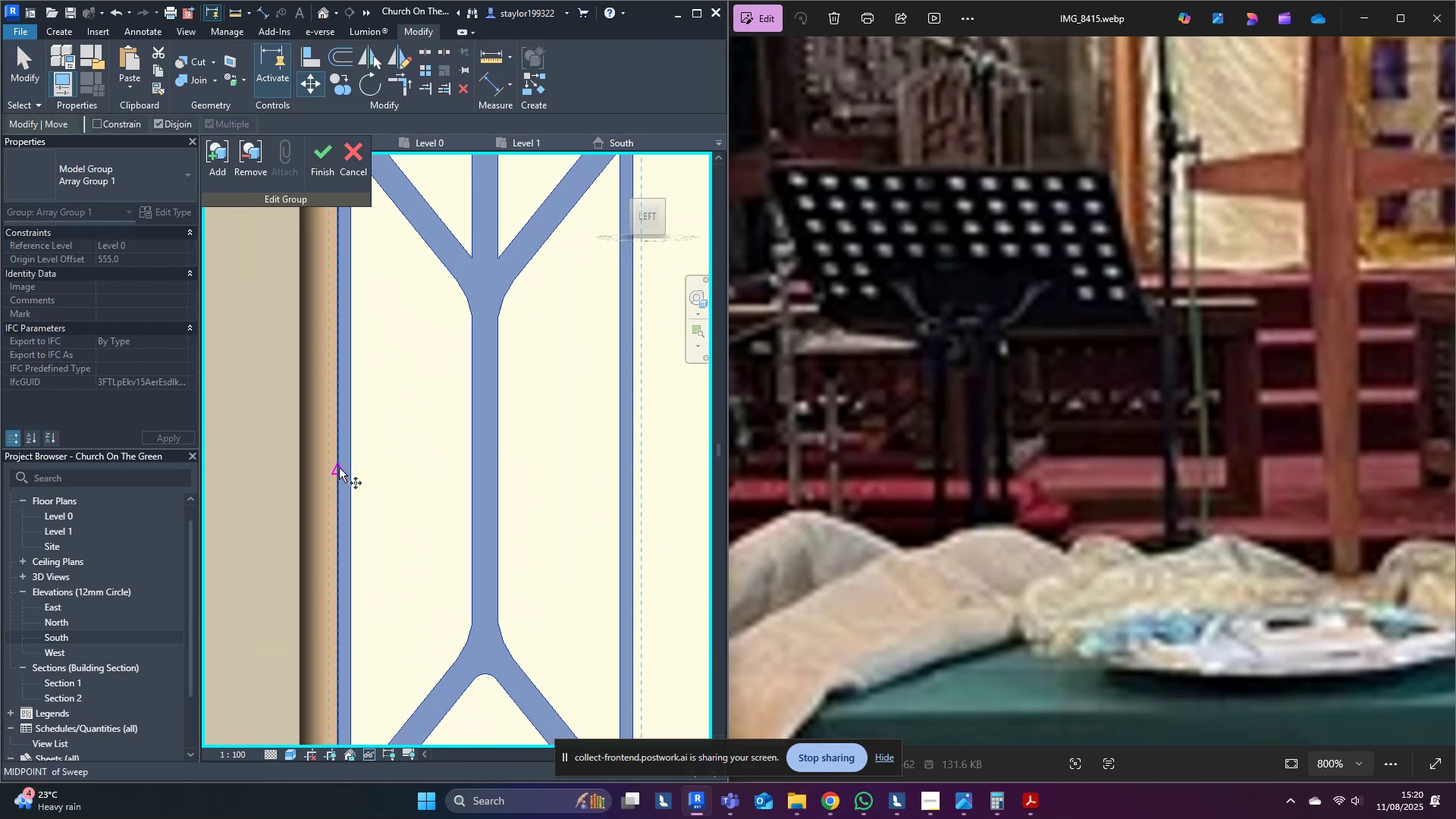 
left_click([339, 469])
 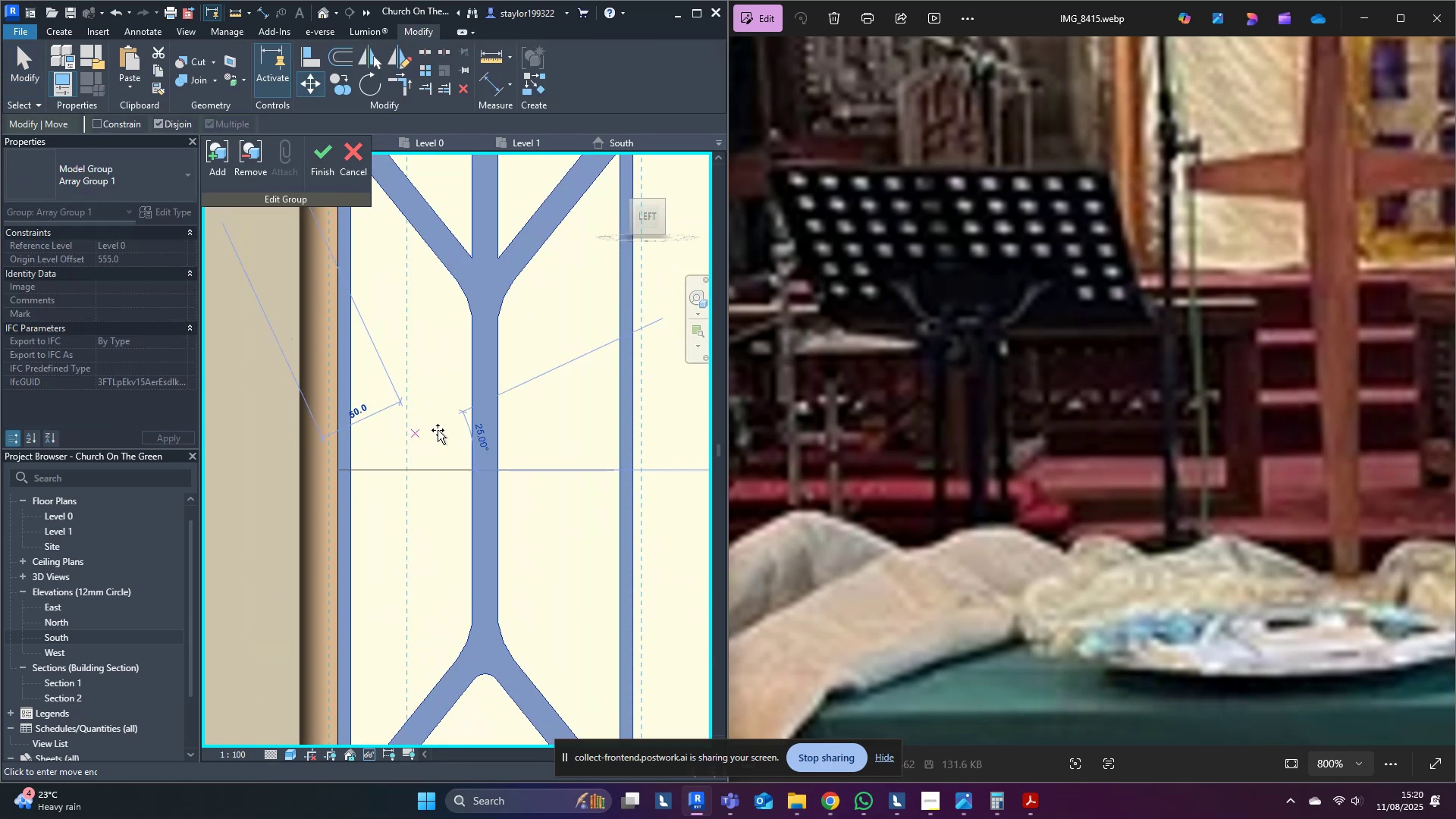 
hold_key(key=ControlLeft, duration=0.93)
left_click([637, 468])
 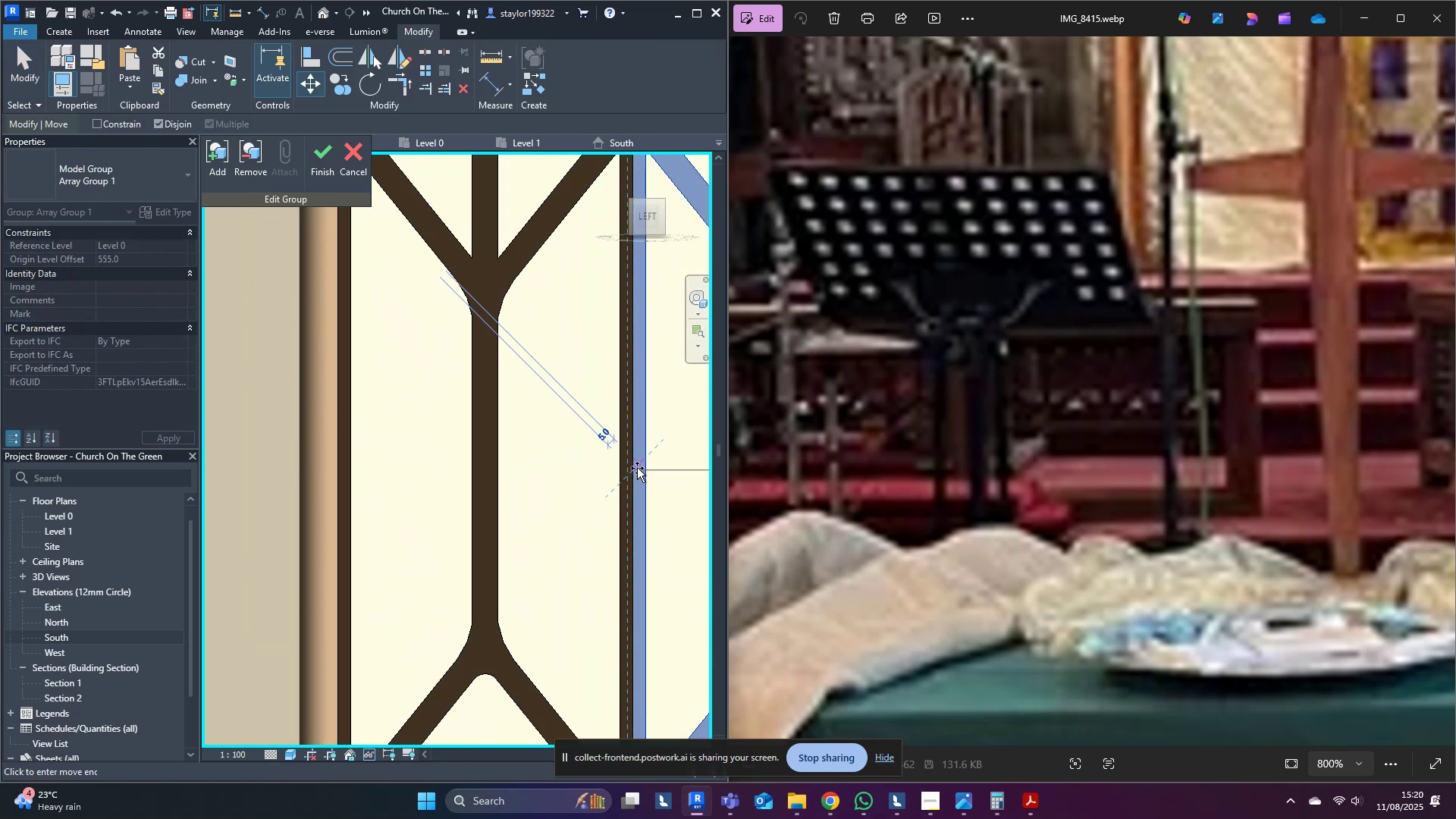 
scroll: coordinate [638, 469], scroll_direction: down, amount: 4.0
 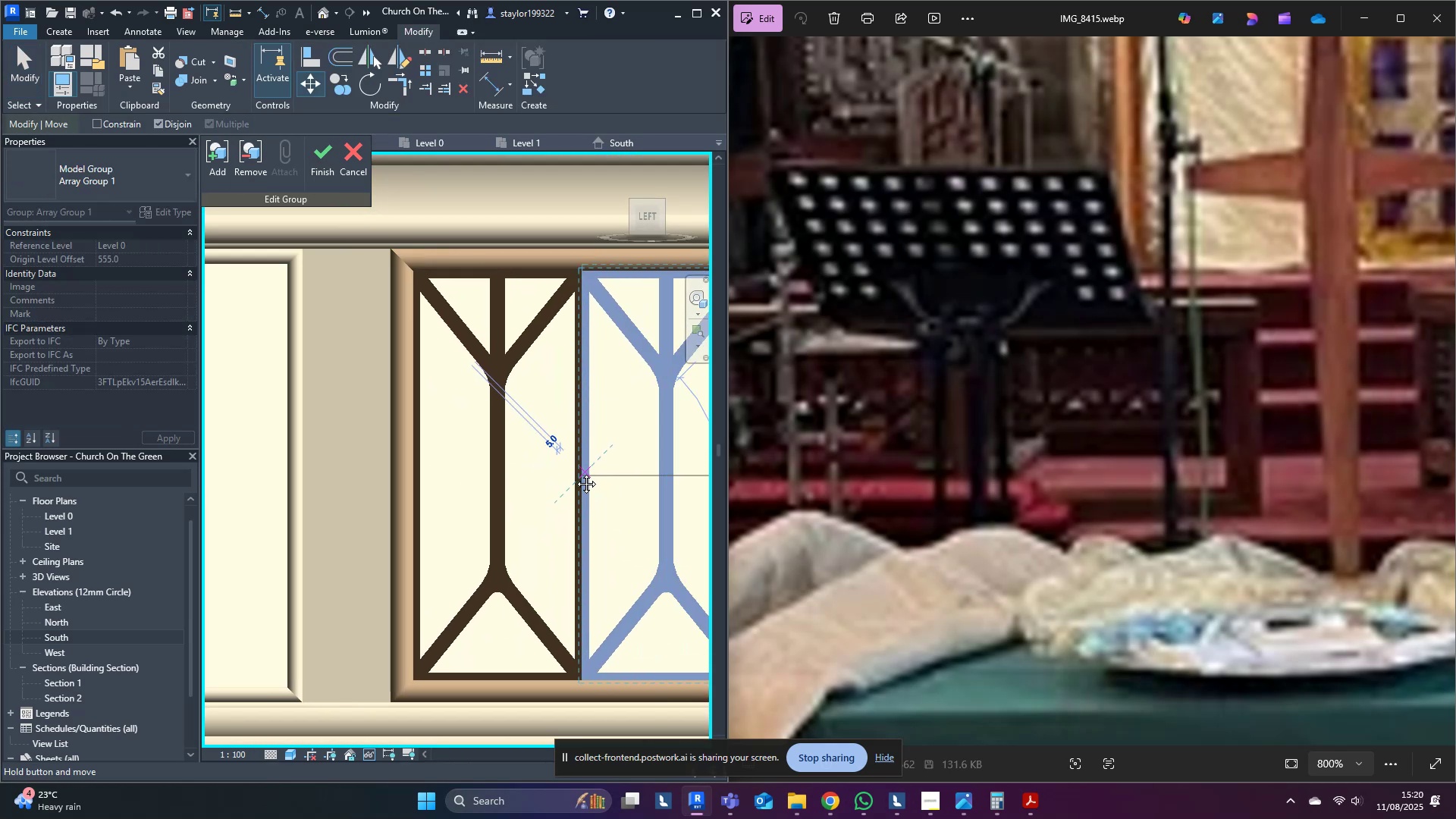 
hold_key(key=ControlLeft, duration=1.5)
left_click([493, 459])
 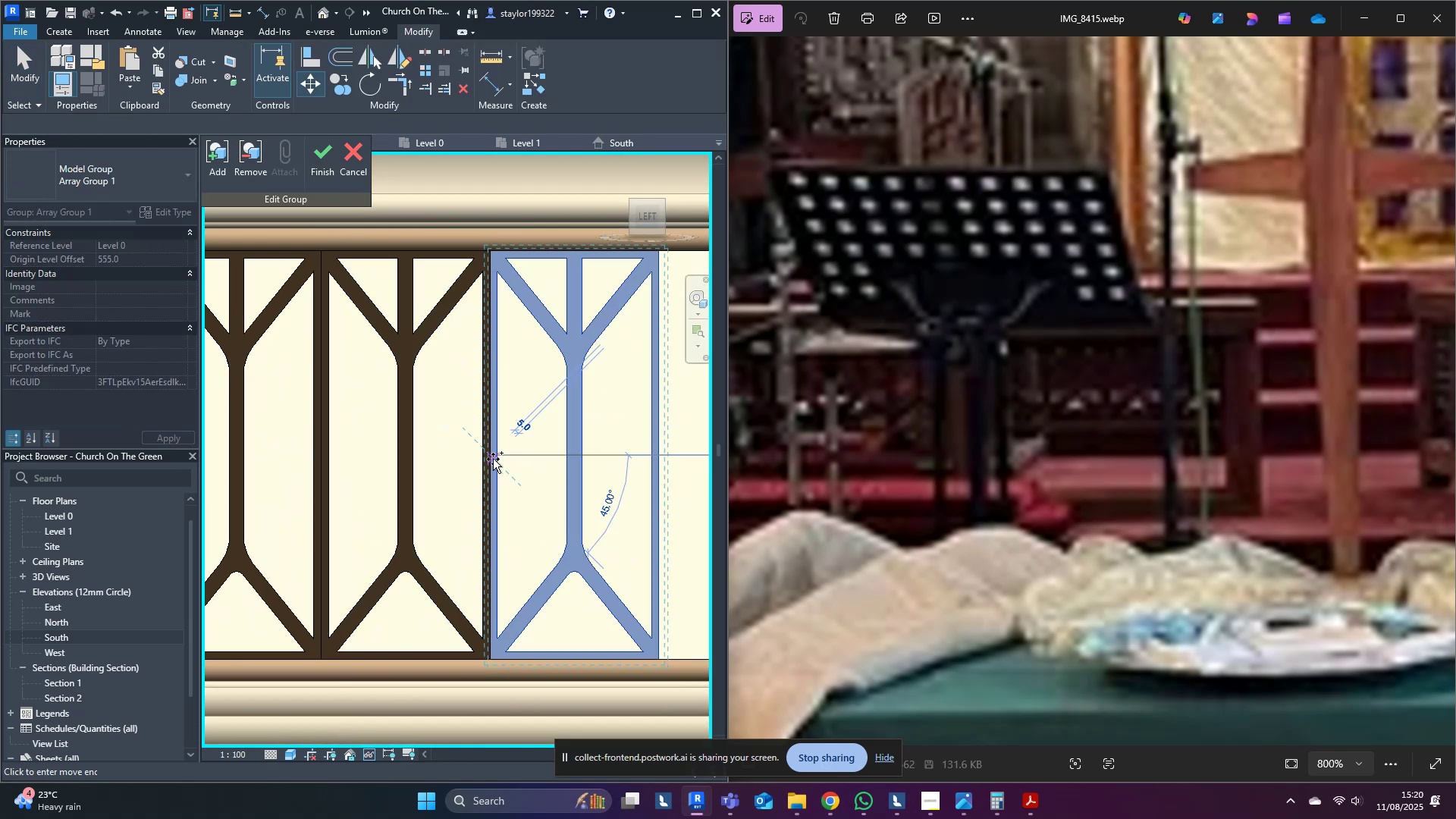 
key(Control+ControlLeft)
 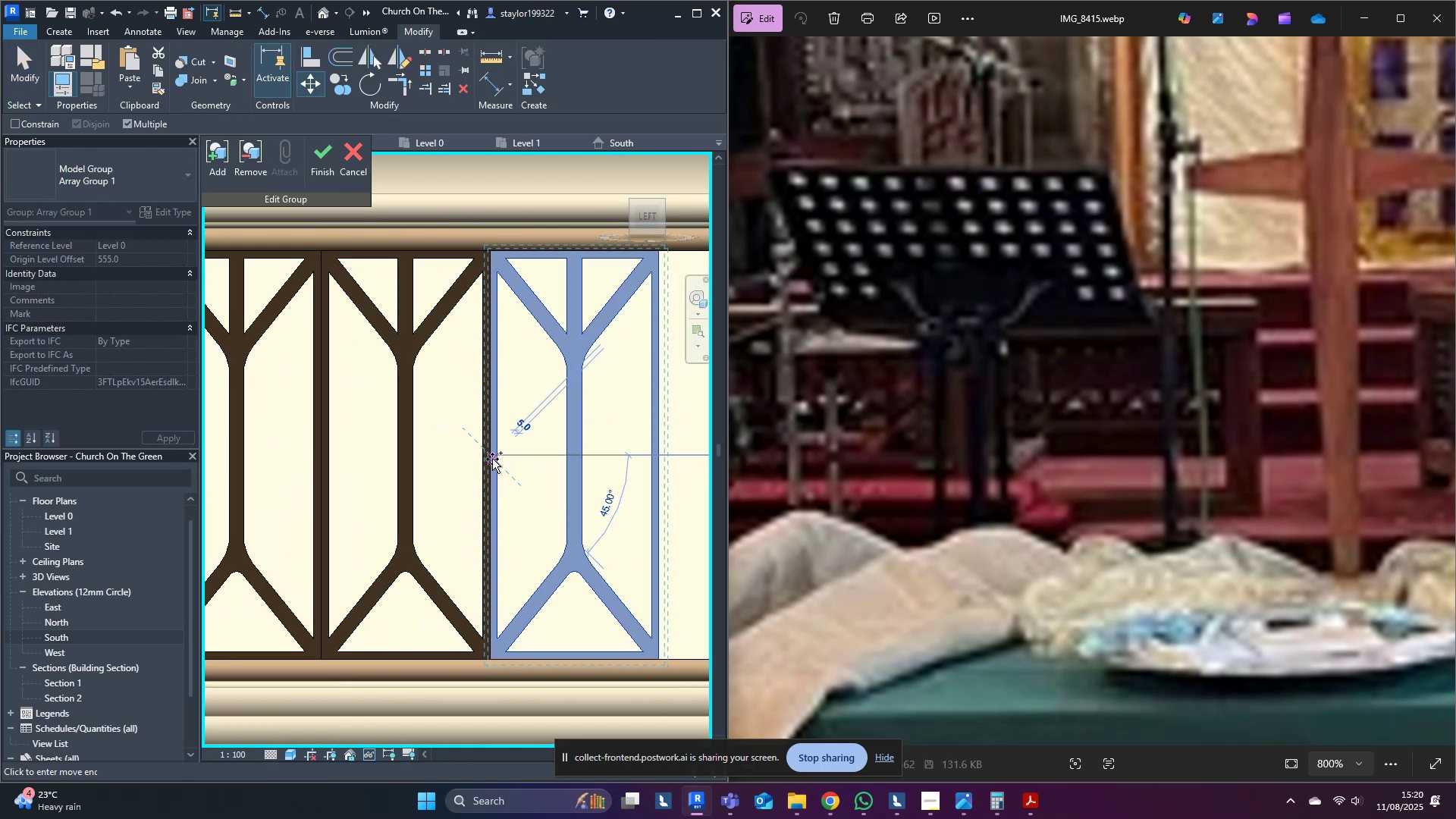 
key(Control+ControlLeft)
 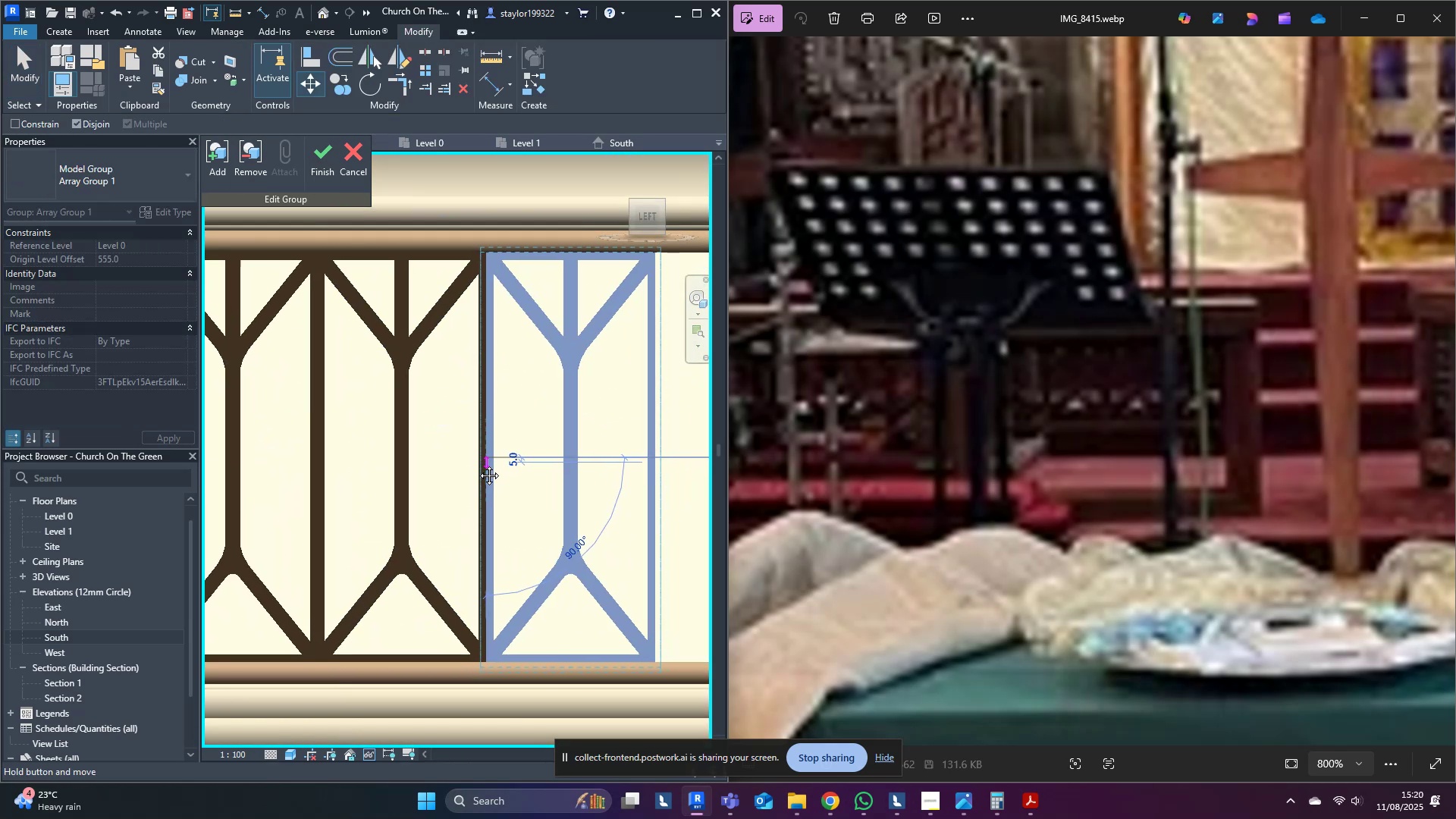 
scroll: coordinate [344, 462], scroll_direction: down, amount: 1.0
 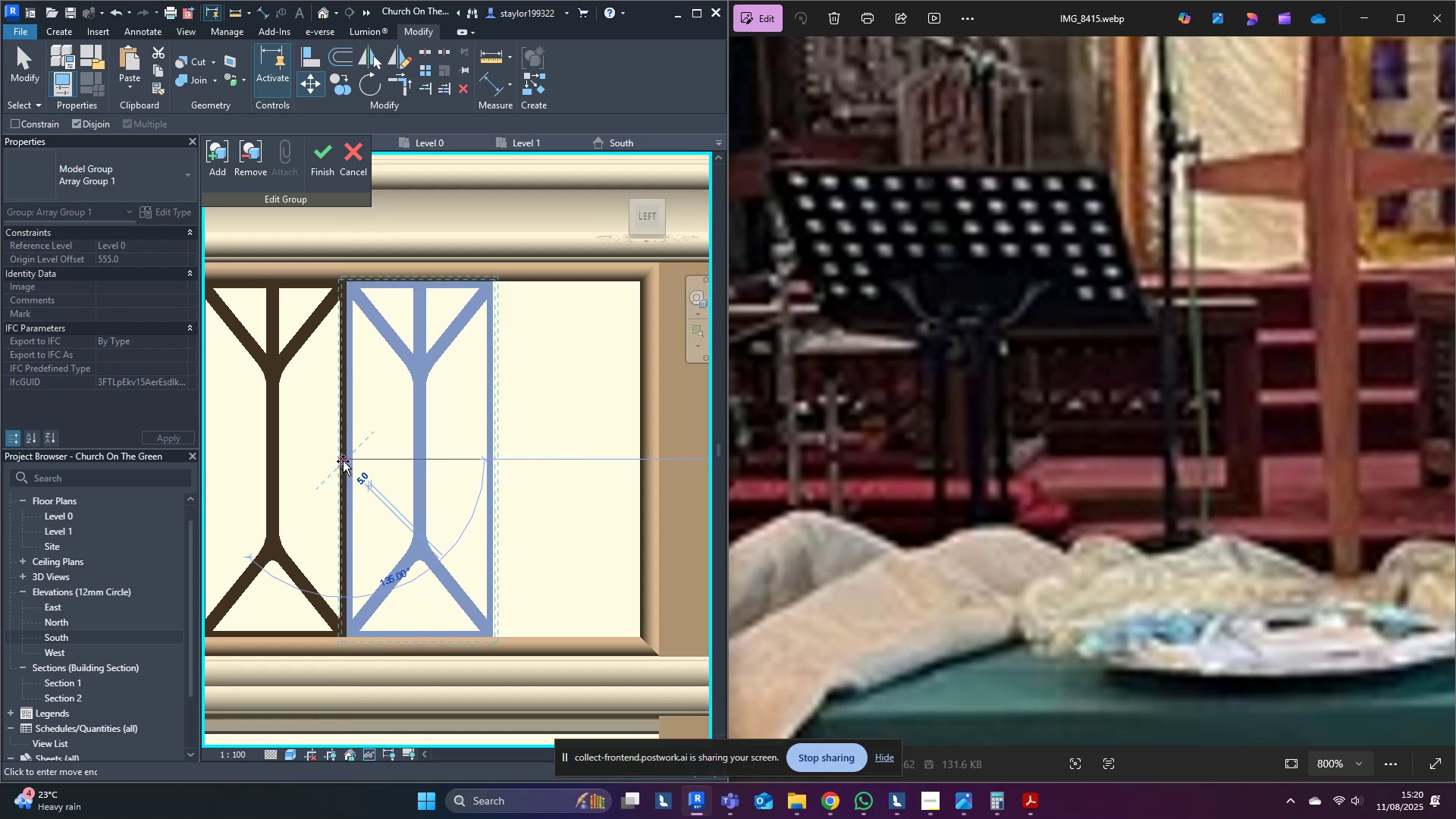 
hold_key(key=ControlLeft, duration=1.5)
 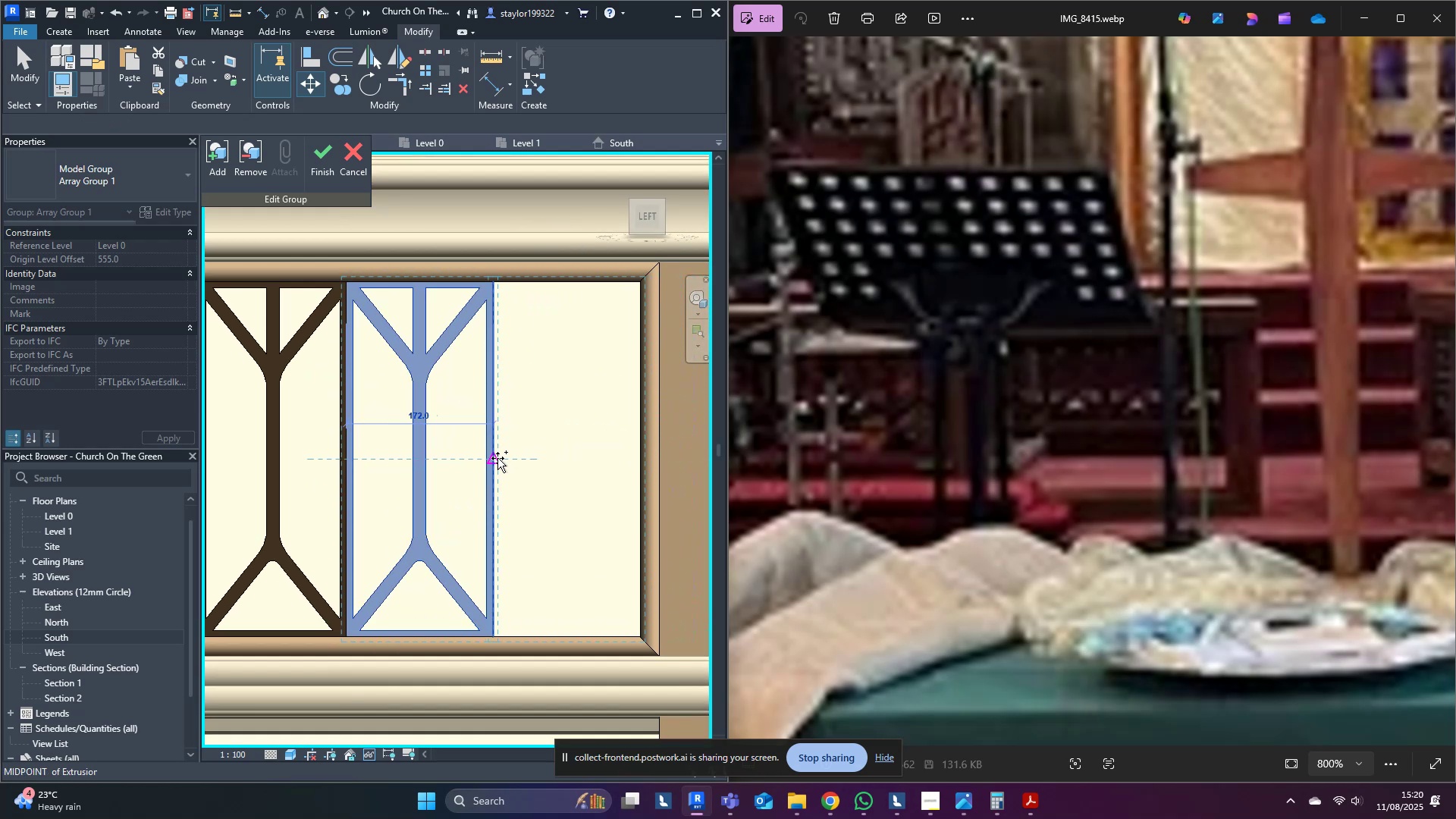 
key(Control+ControlLeft)
 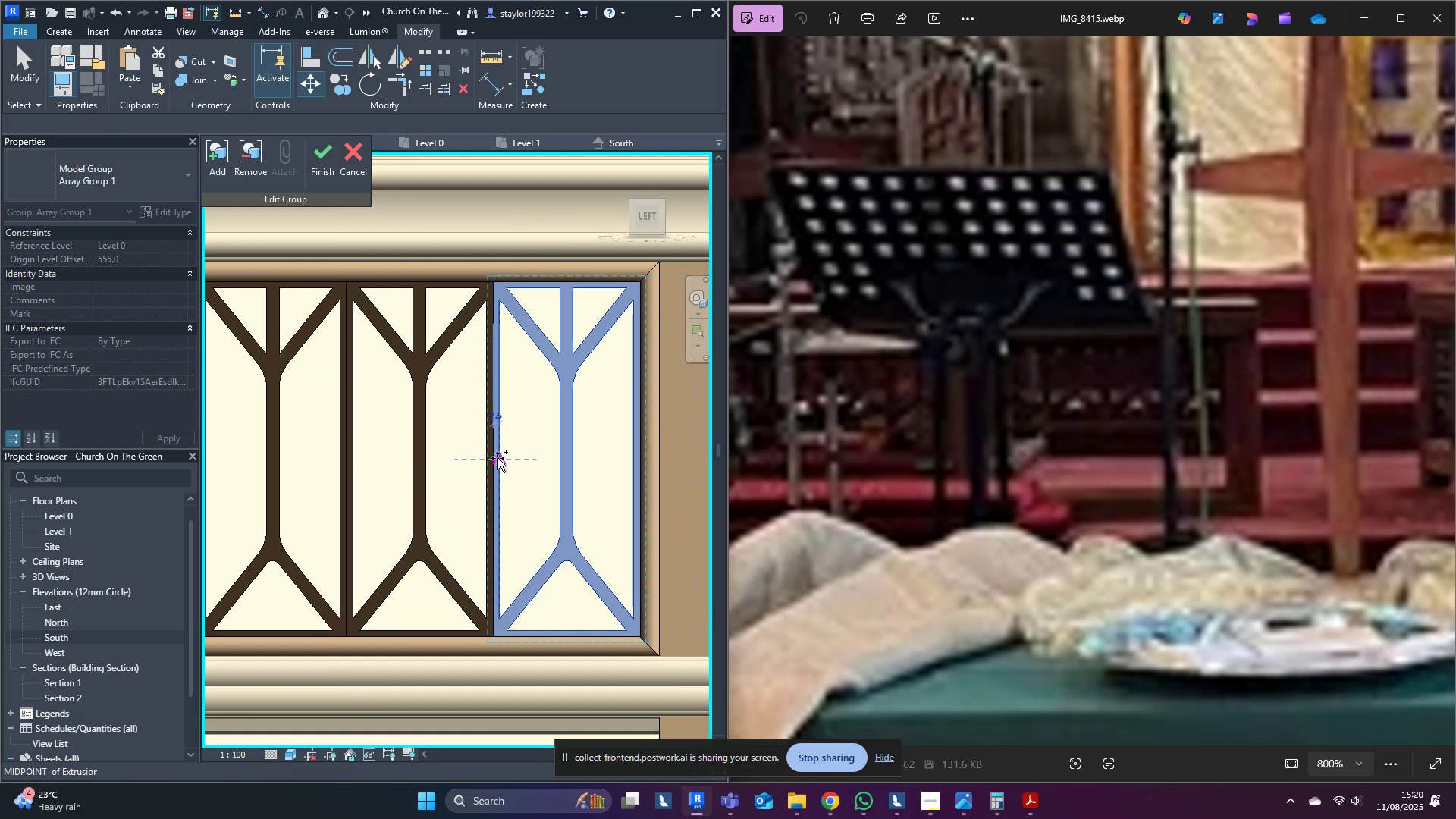 
left_click([497, 458])
 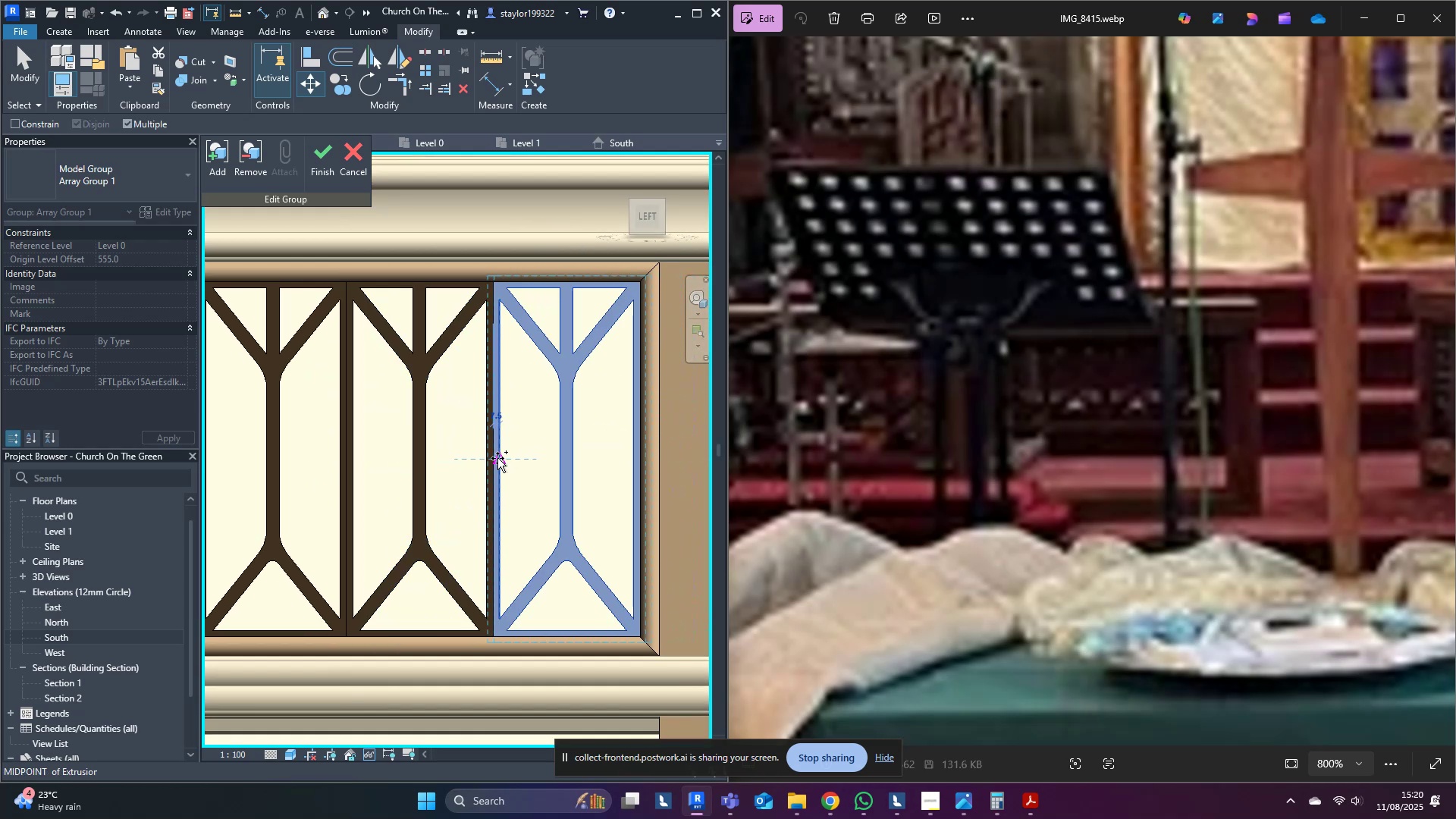 
key(Control+ControlLeft)
 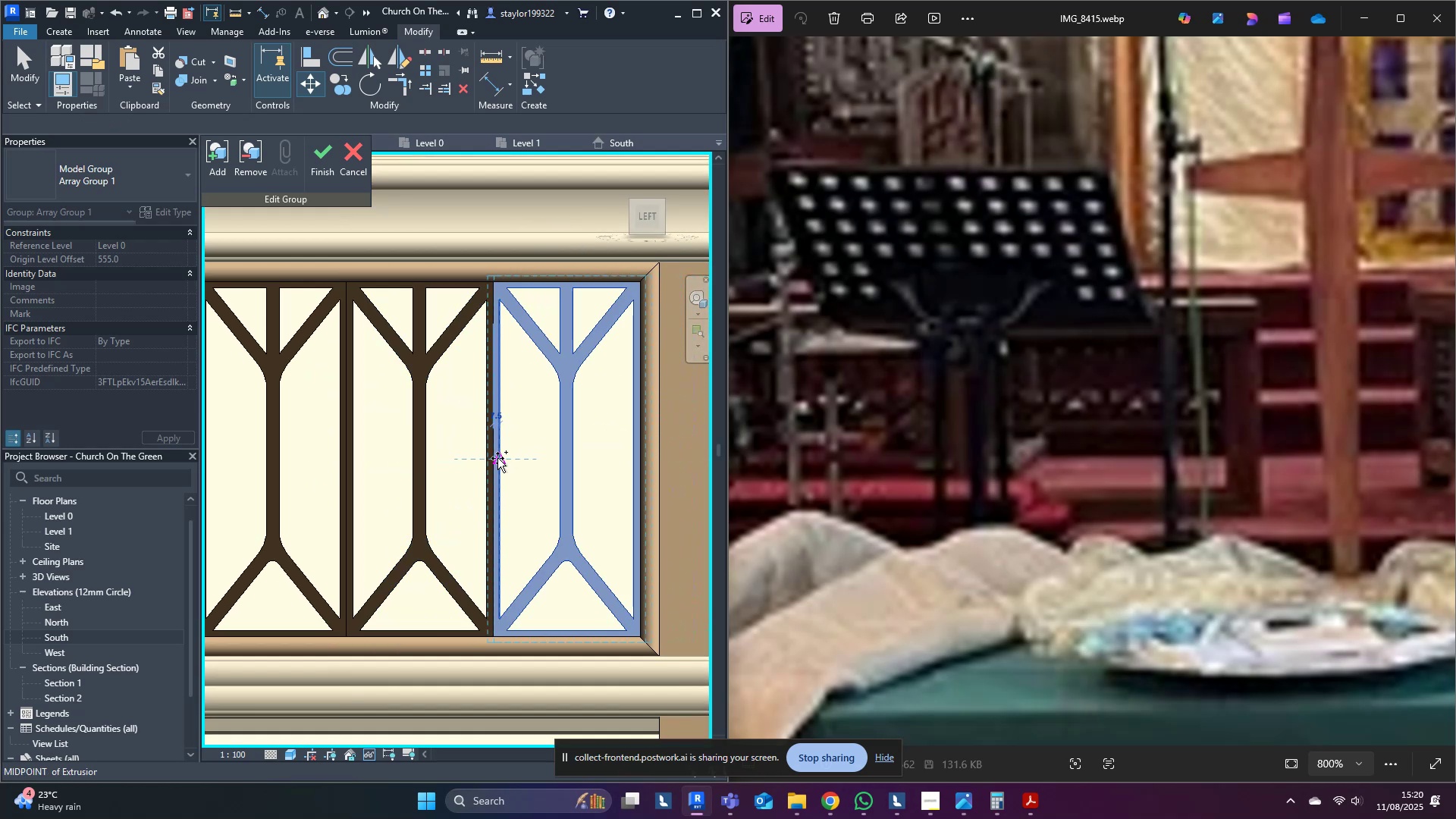 
key(Control+ControlLeft)
 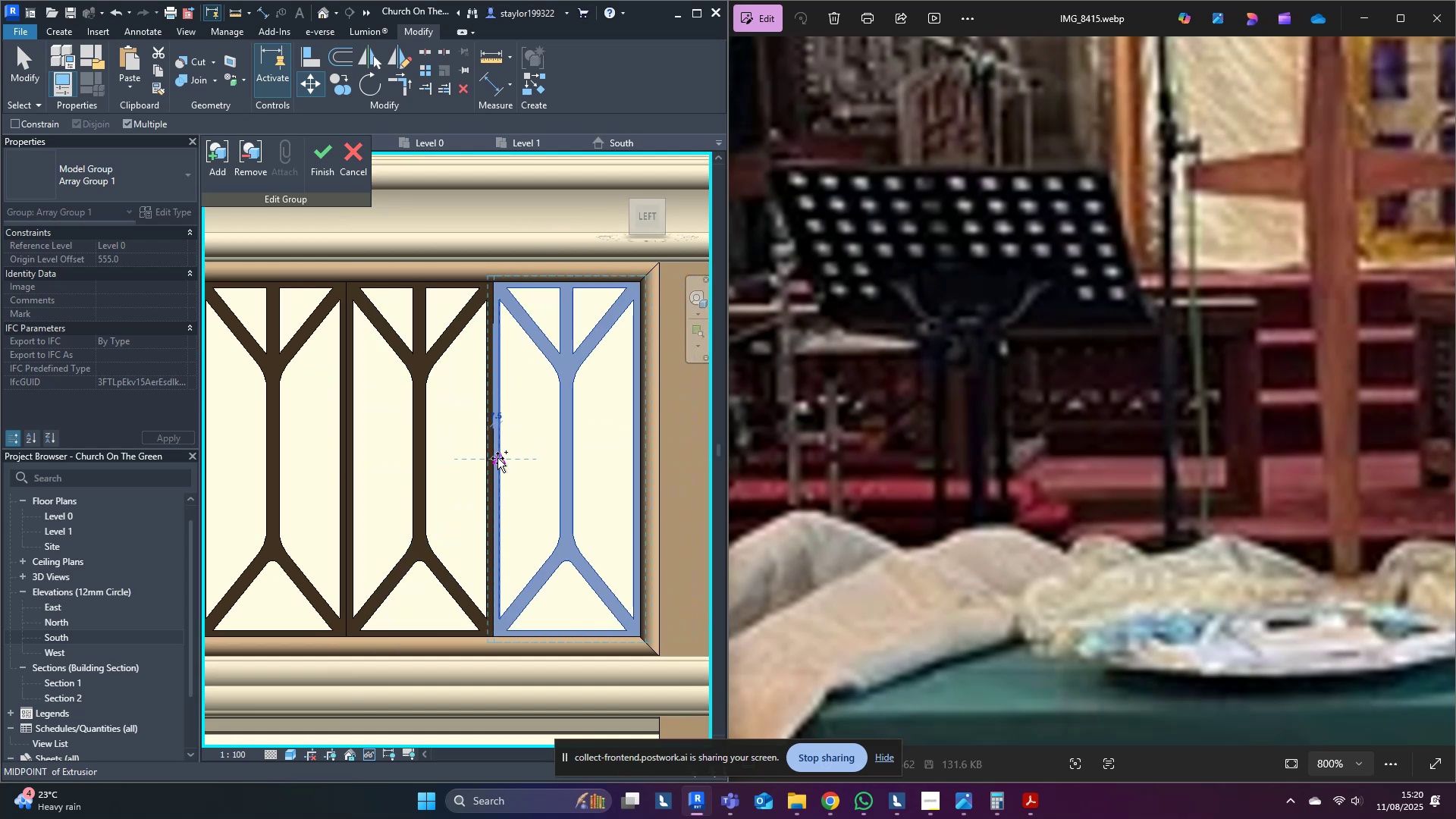 
key(Control+ControlLeft)
 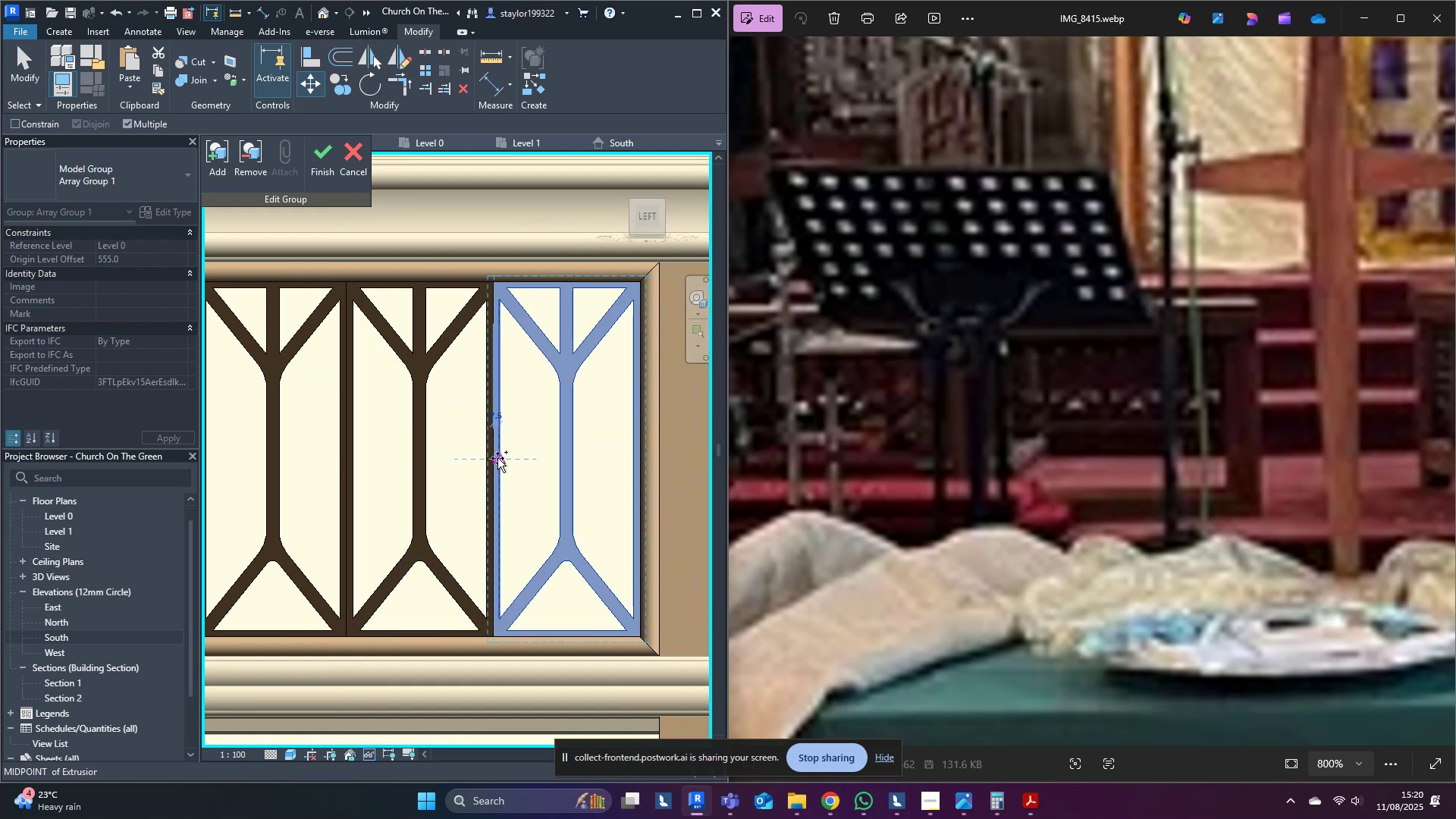 
key(Control+ControlLeft)
 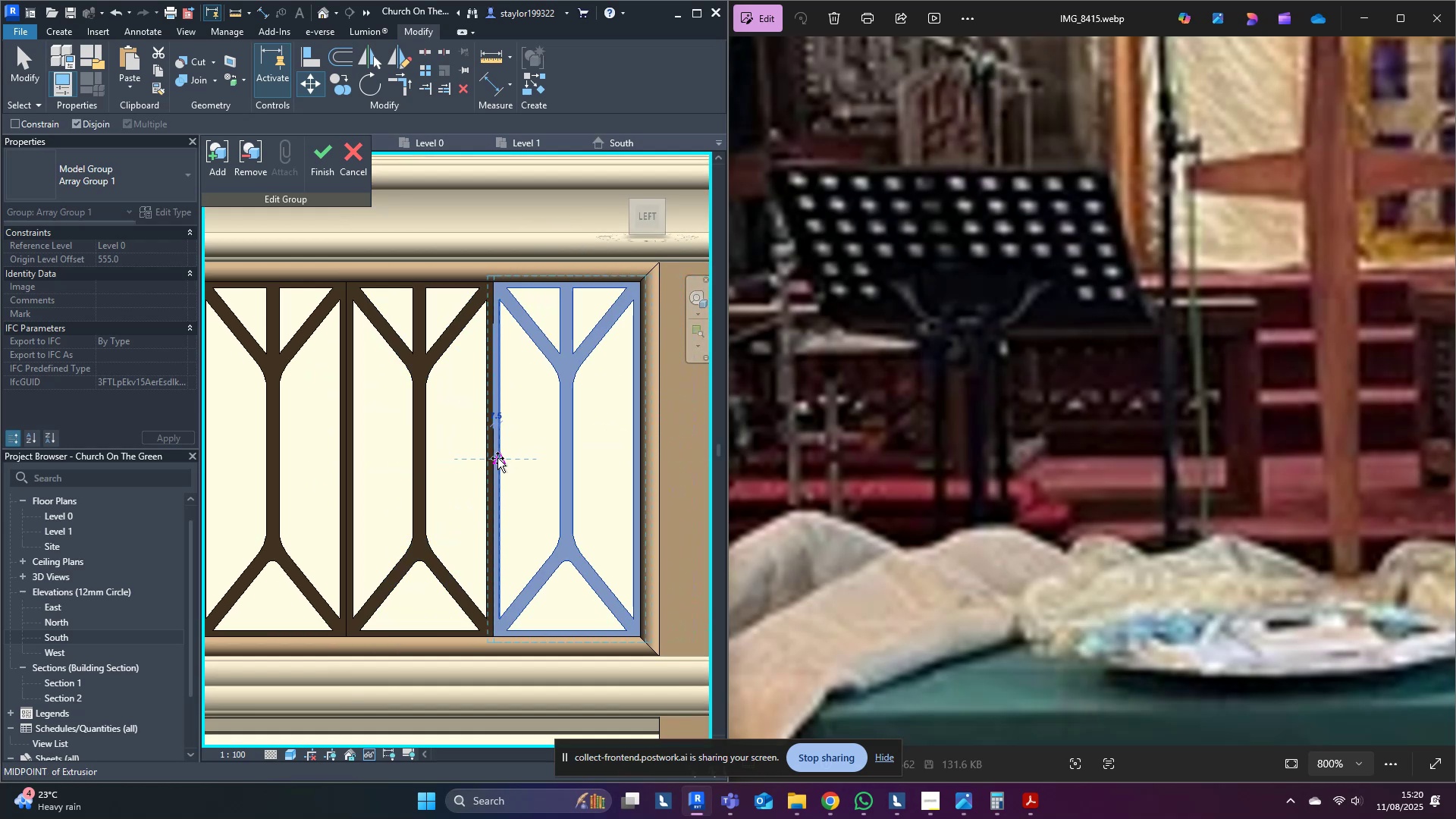 
key(Control+ControlLeft)
 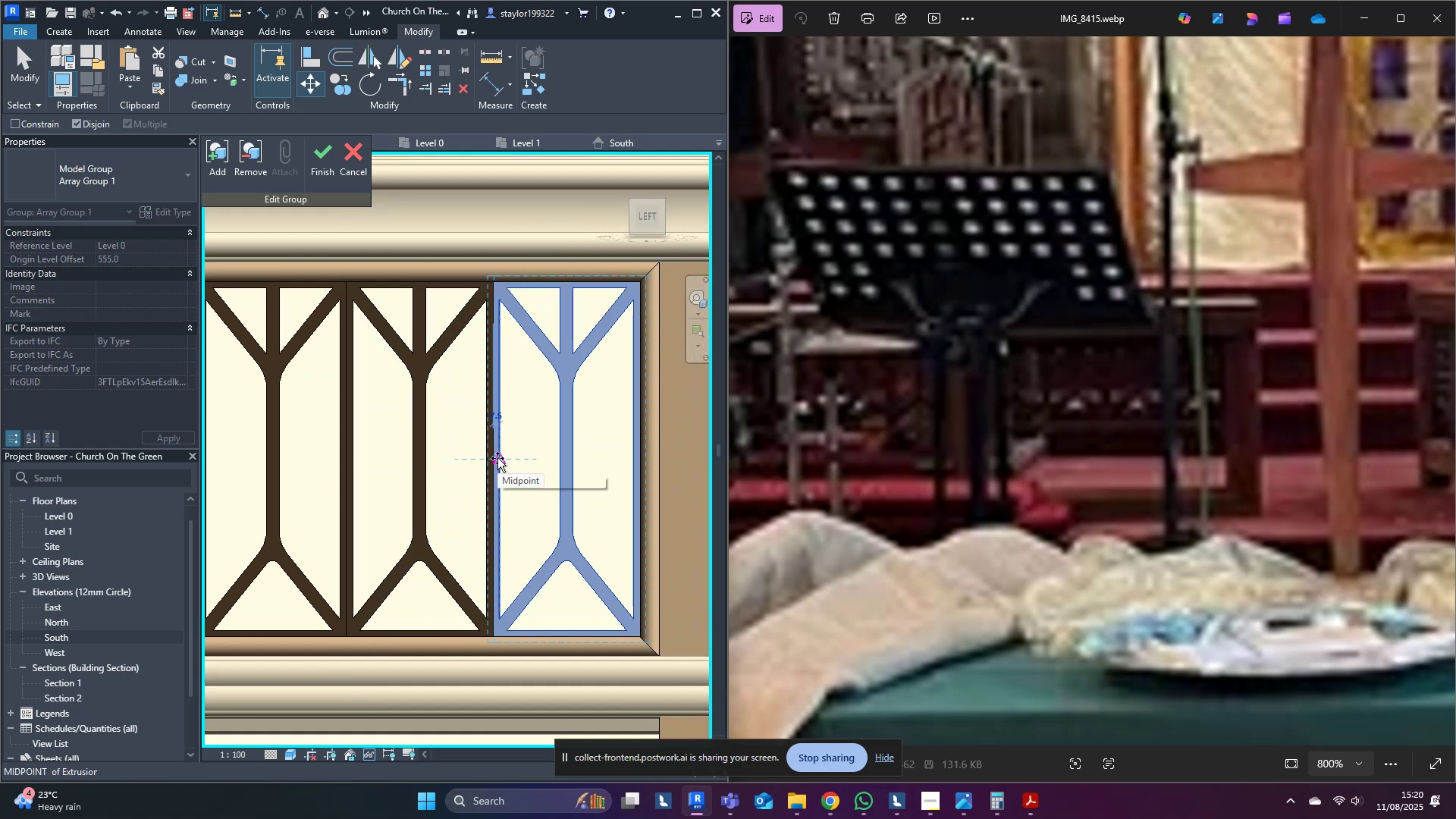 
key(Escape)
 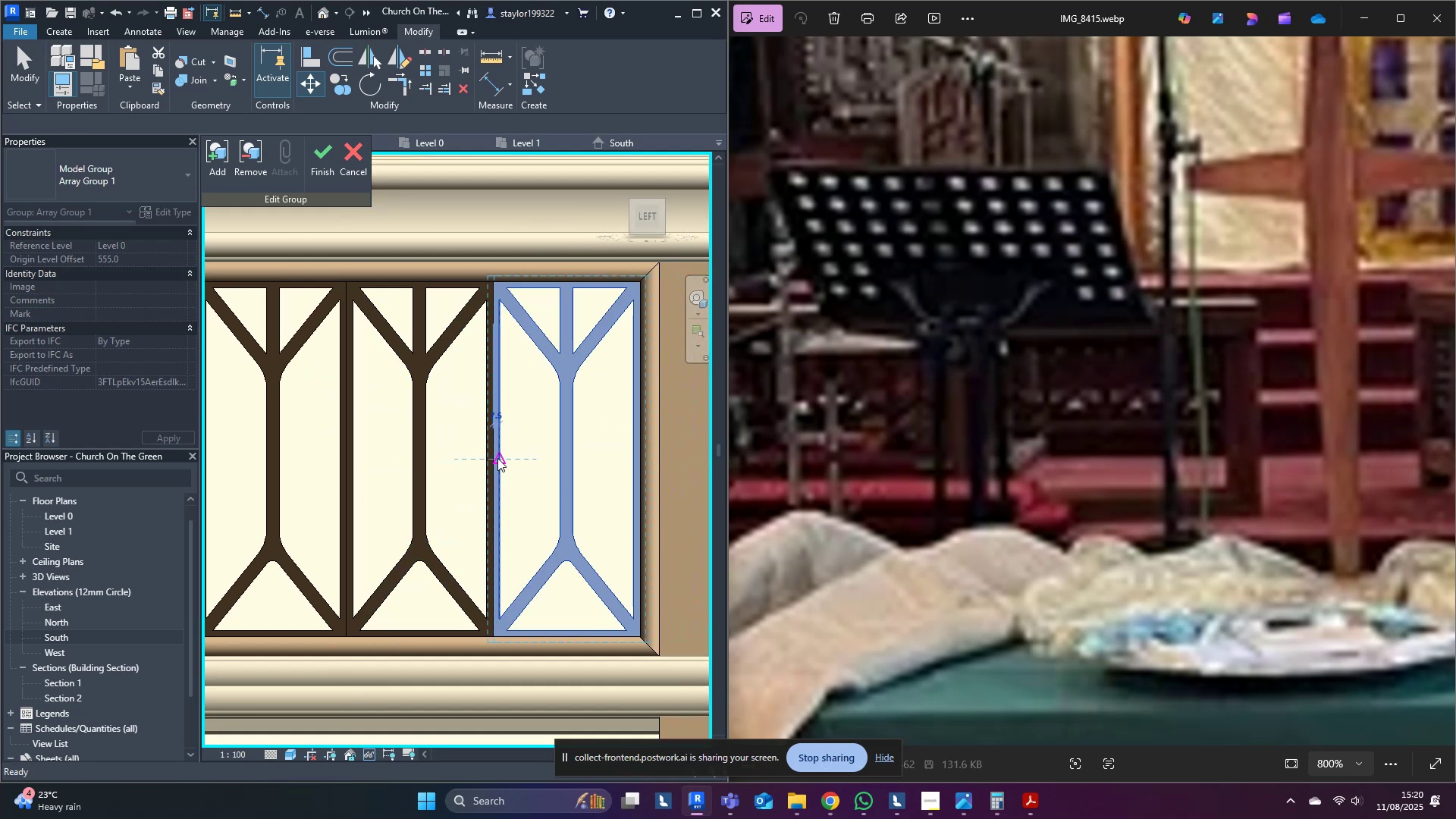 
scroll: coordinate [478, 455], scroll_direction: down, amount: 10.0
 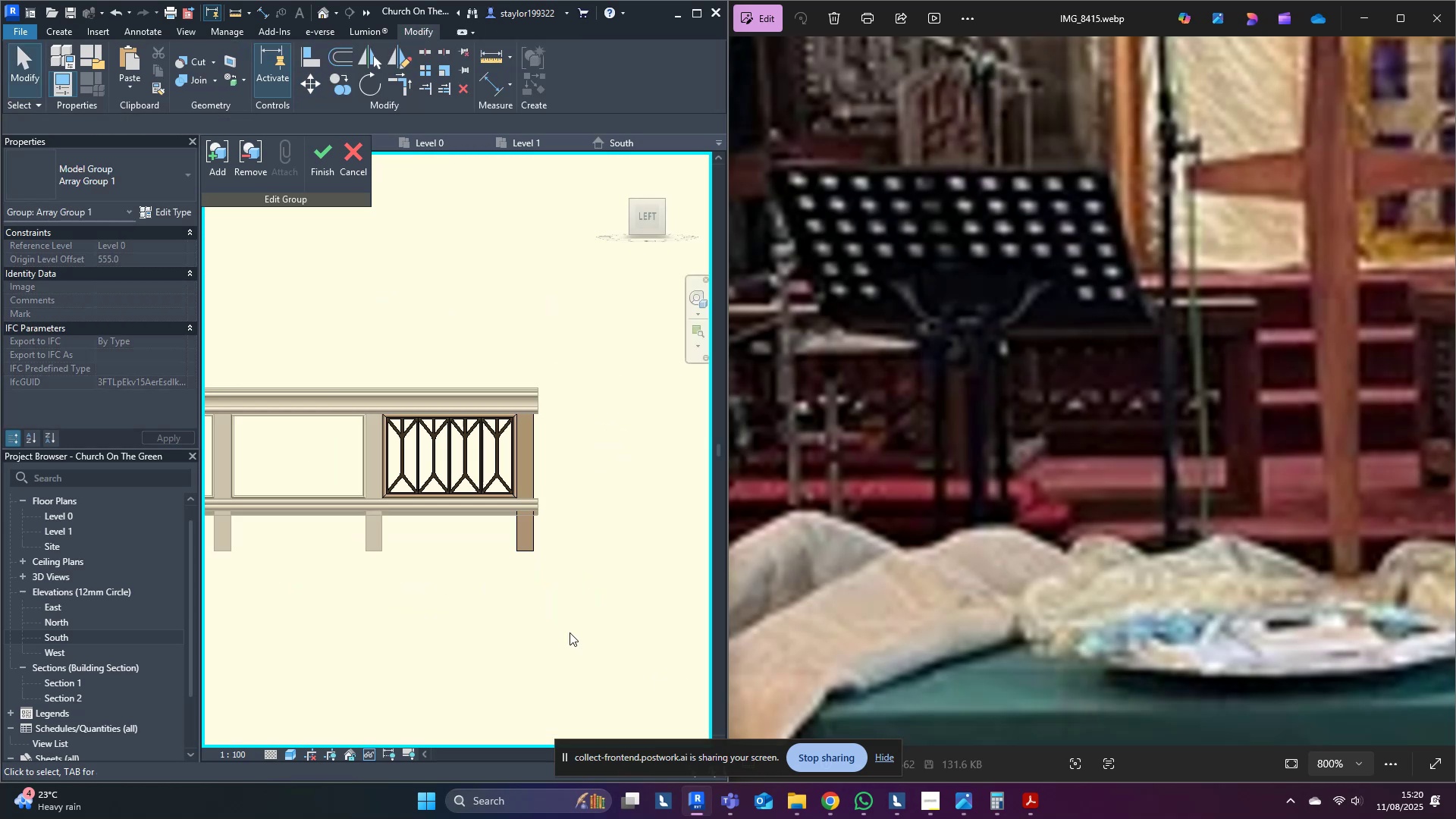 
key(Control+Z)
 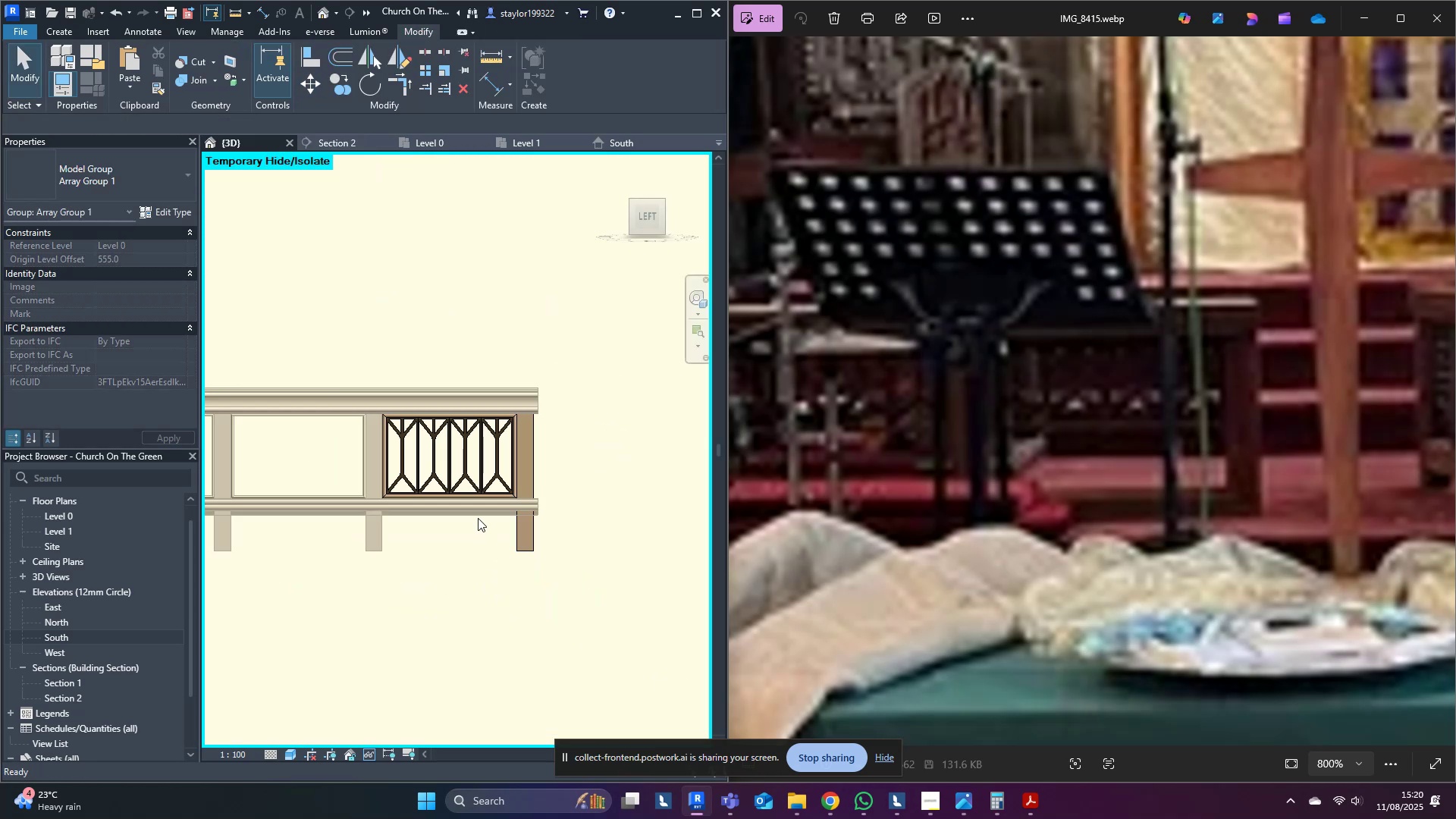 
scroll: coordinate [381, 492], scroll_direction: down, amount: 4.0
 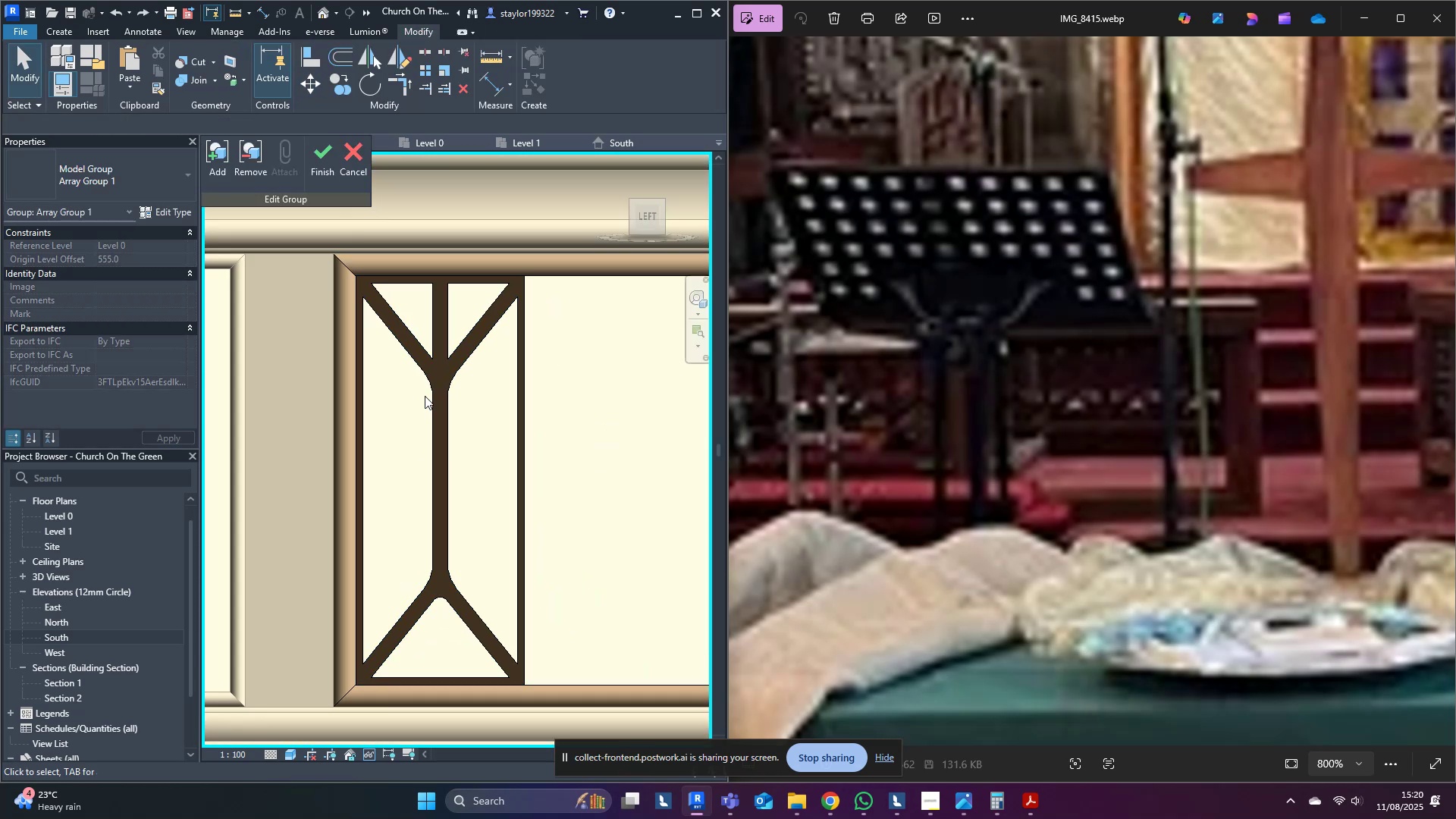 
left_click([431, 391])
 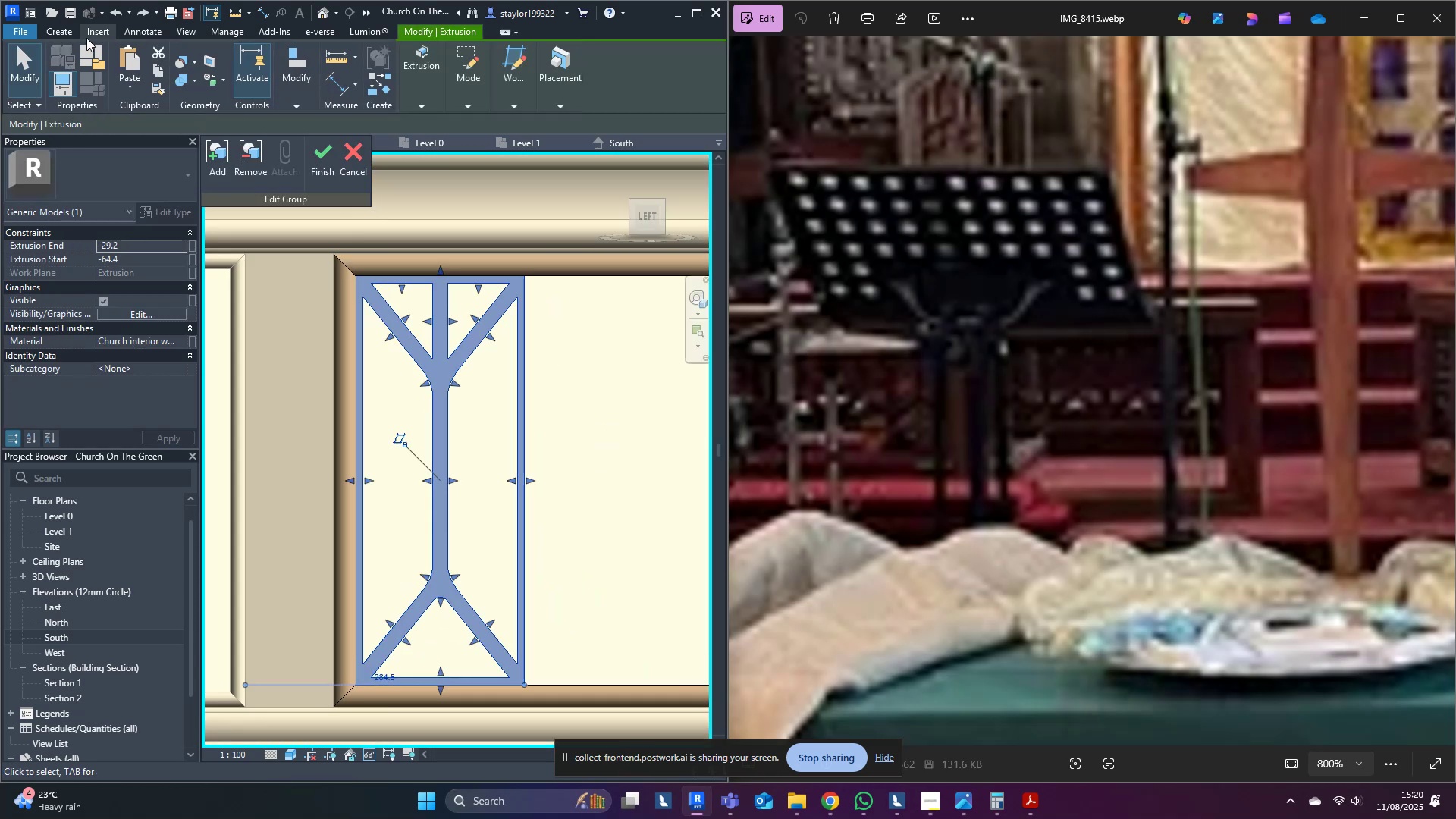 
left_click([55, 39])
 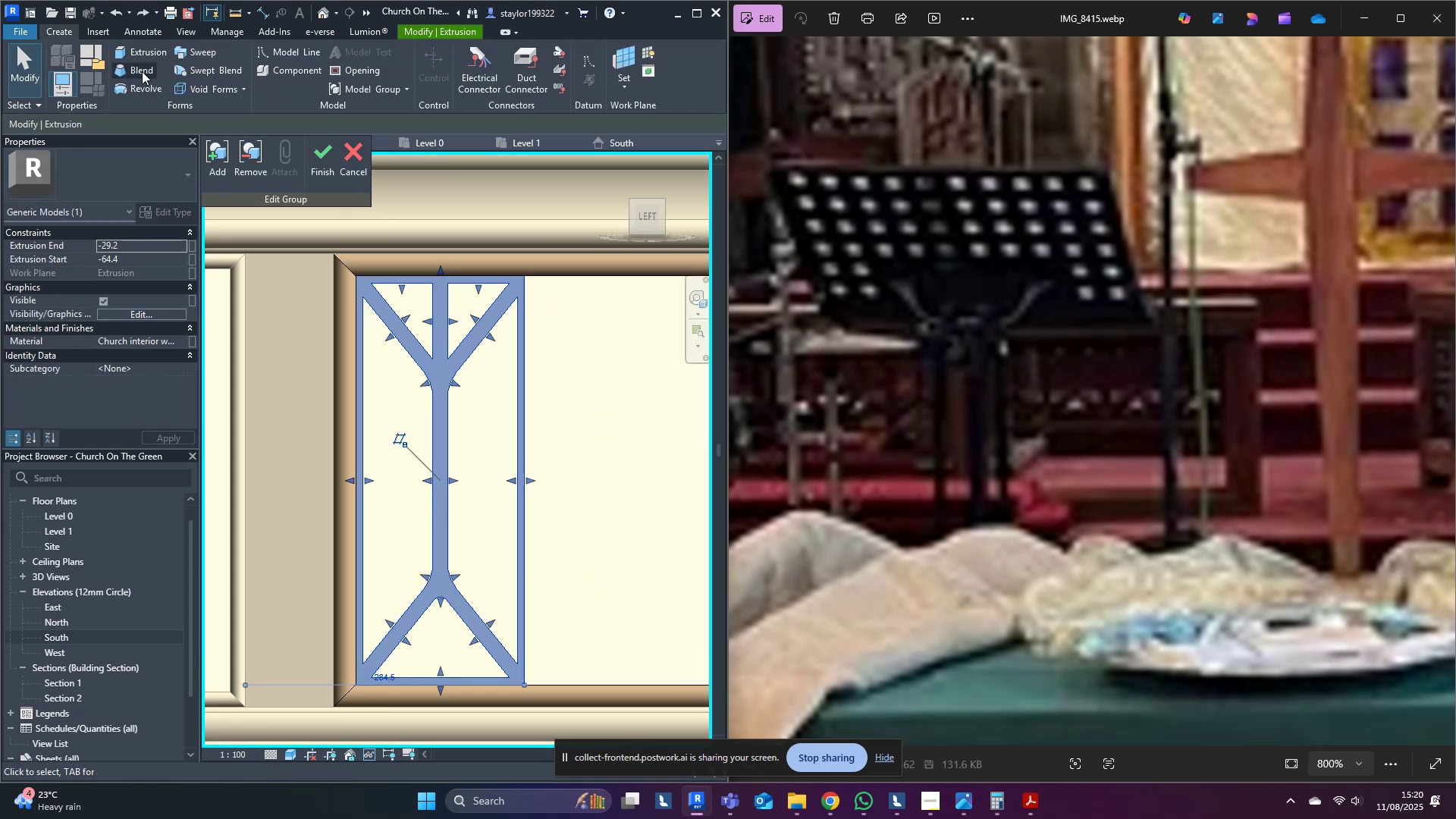 
left_click([189, 46])
 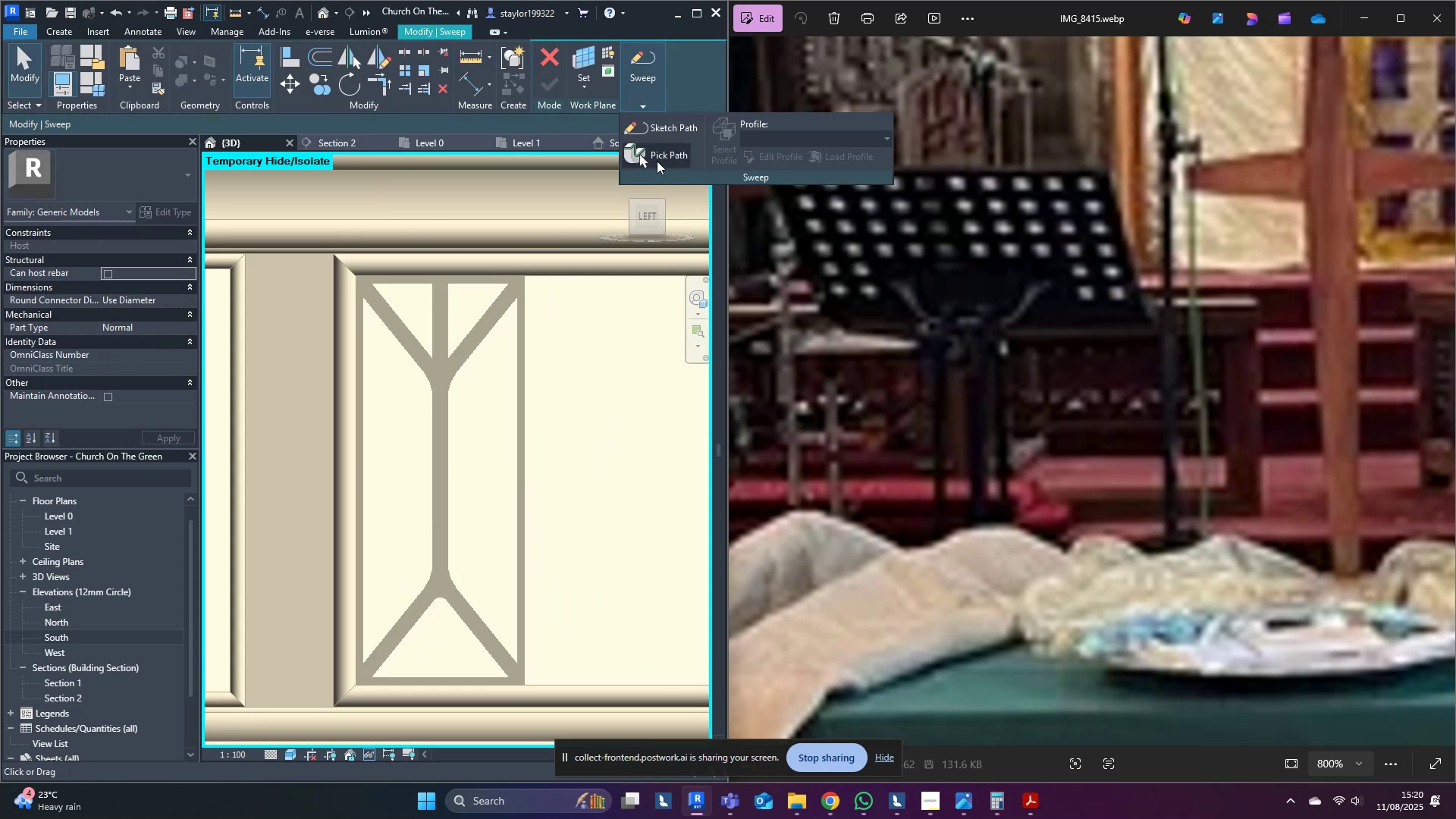 
double_click([672, 128])
 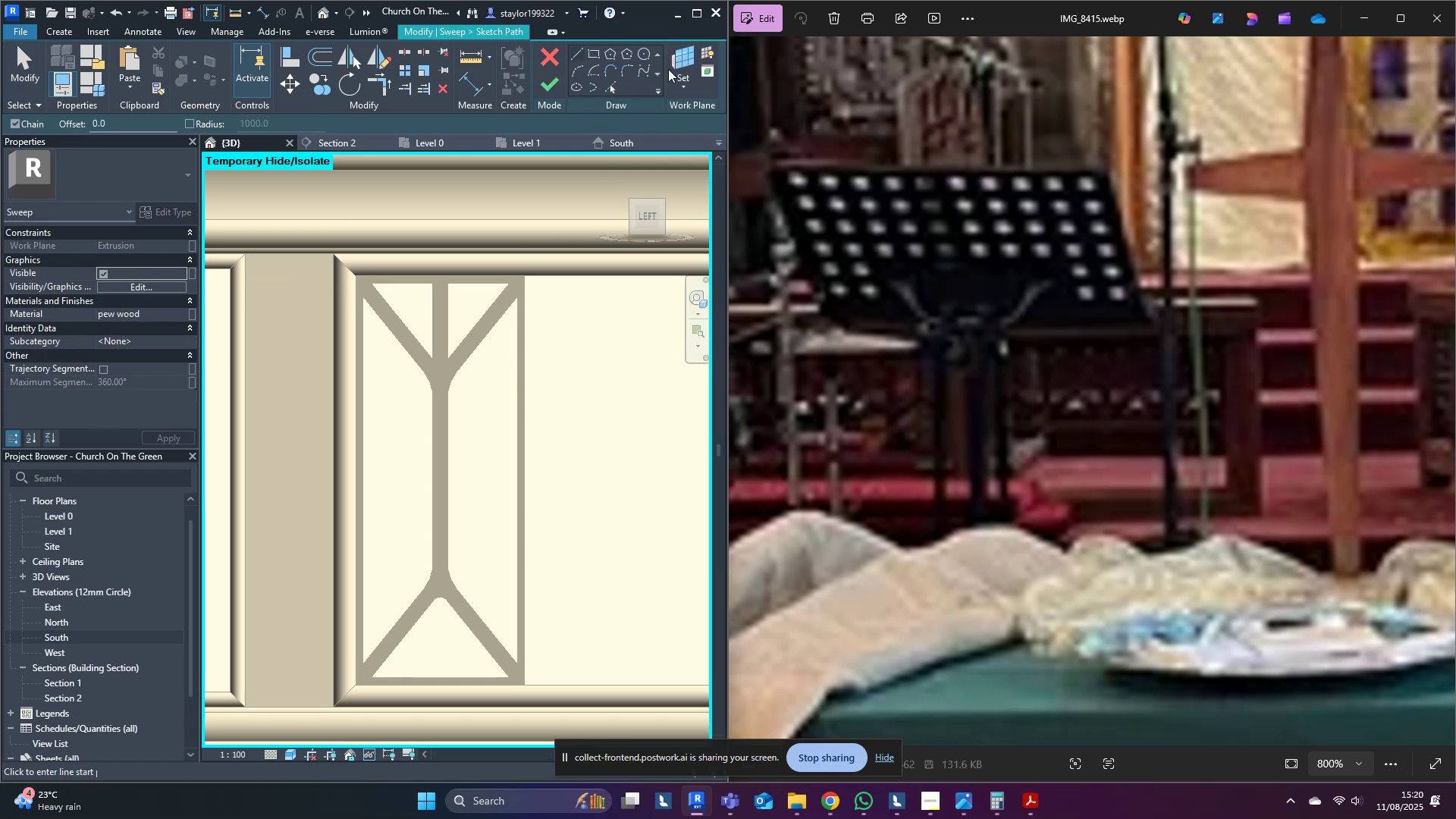 
left_click([676, 55])
 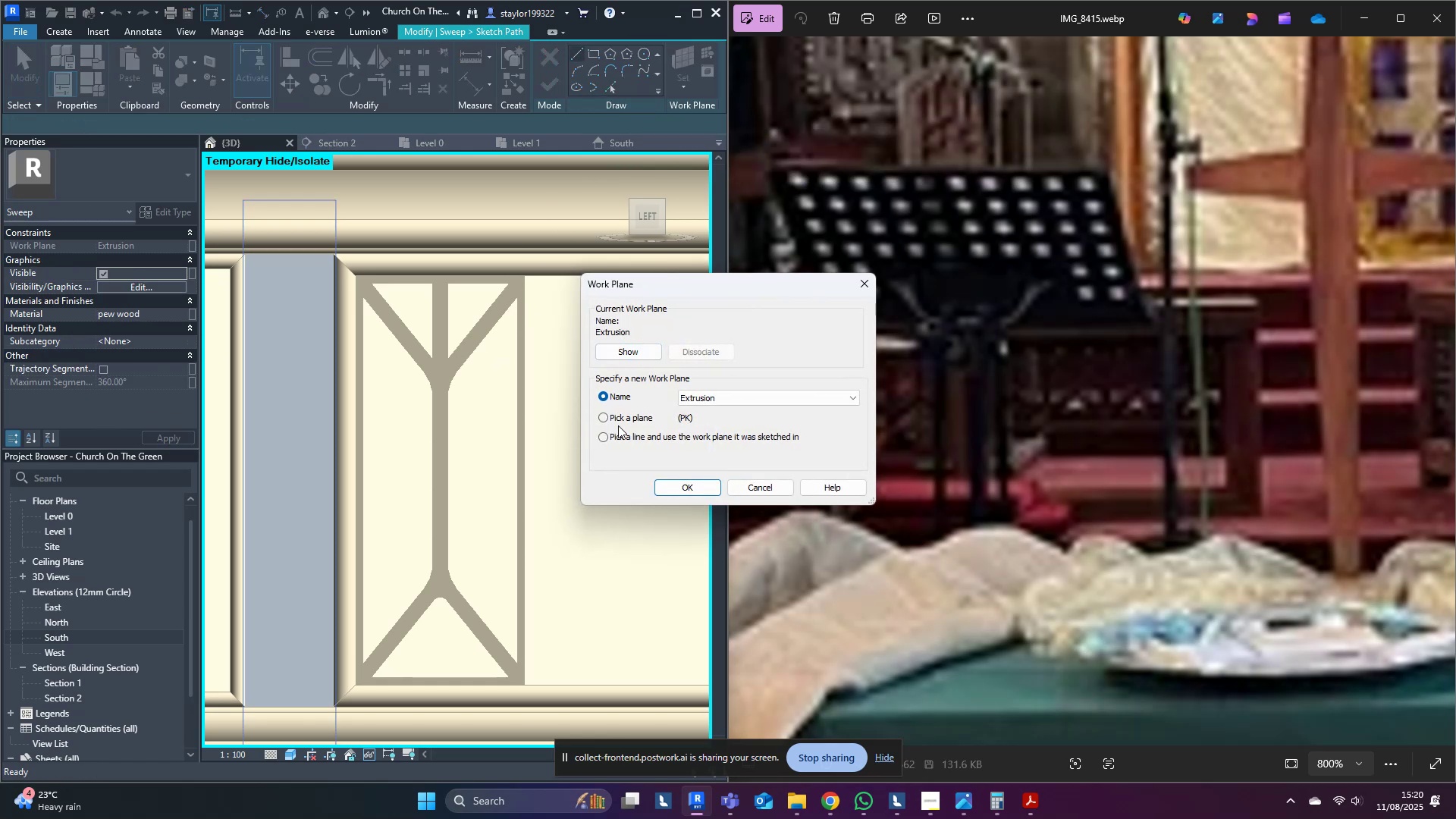 
double_click([616, 419])
 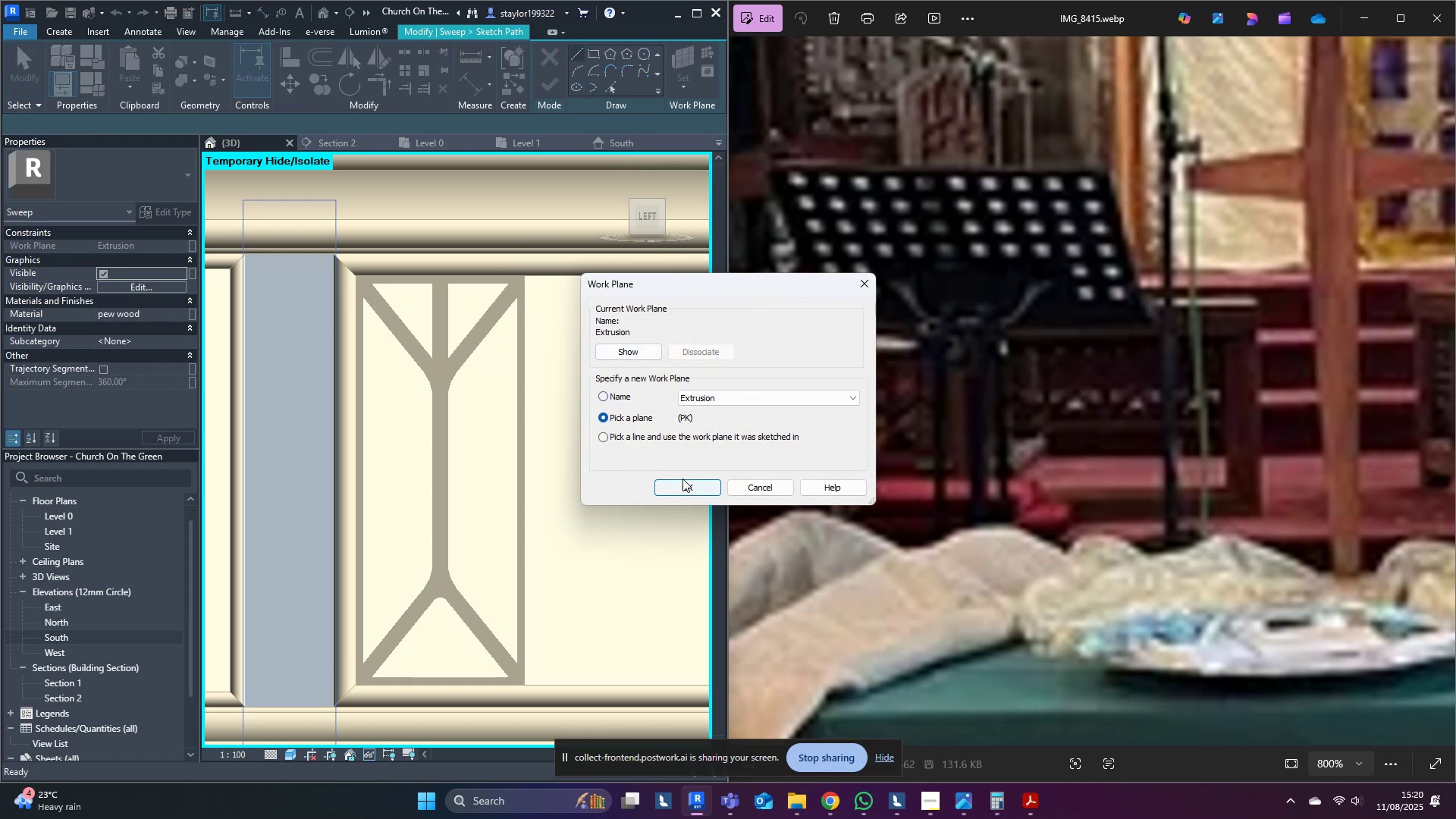 
left_click([682, 479])
 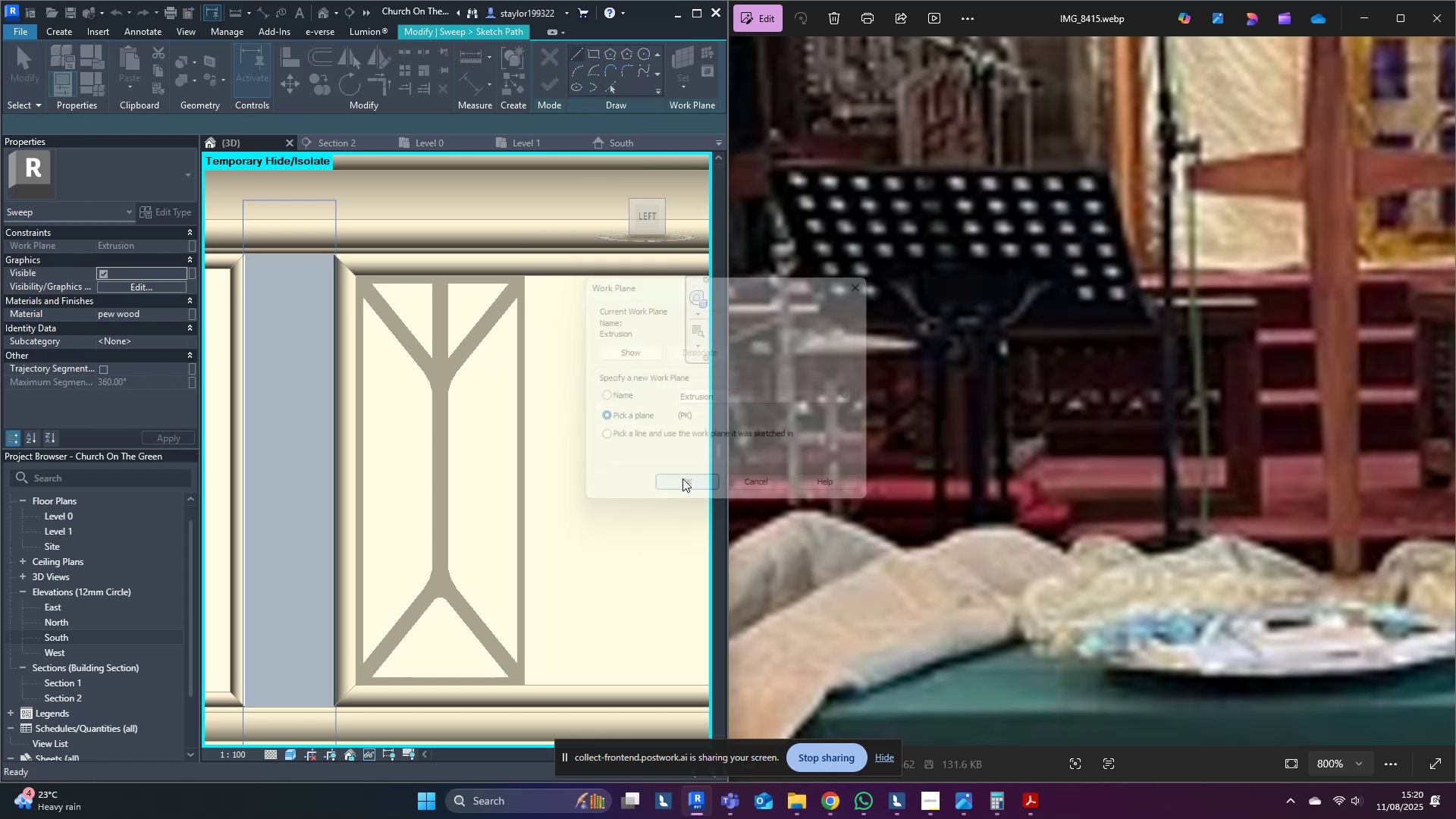 
scroll: coordinate [462, 414], scroll_direction: up, amount: 5.0
 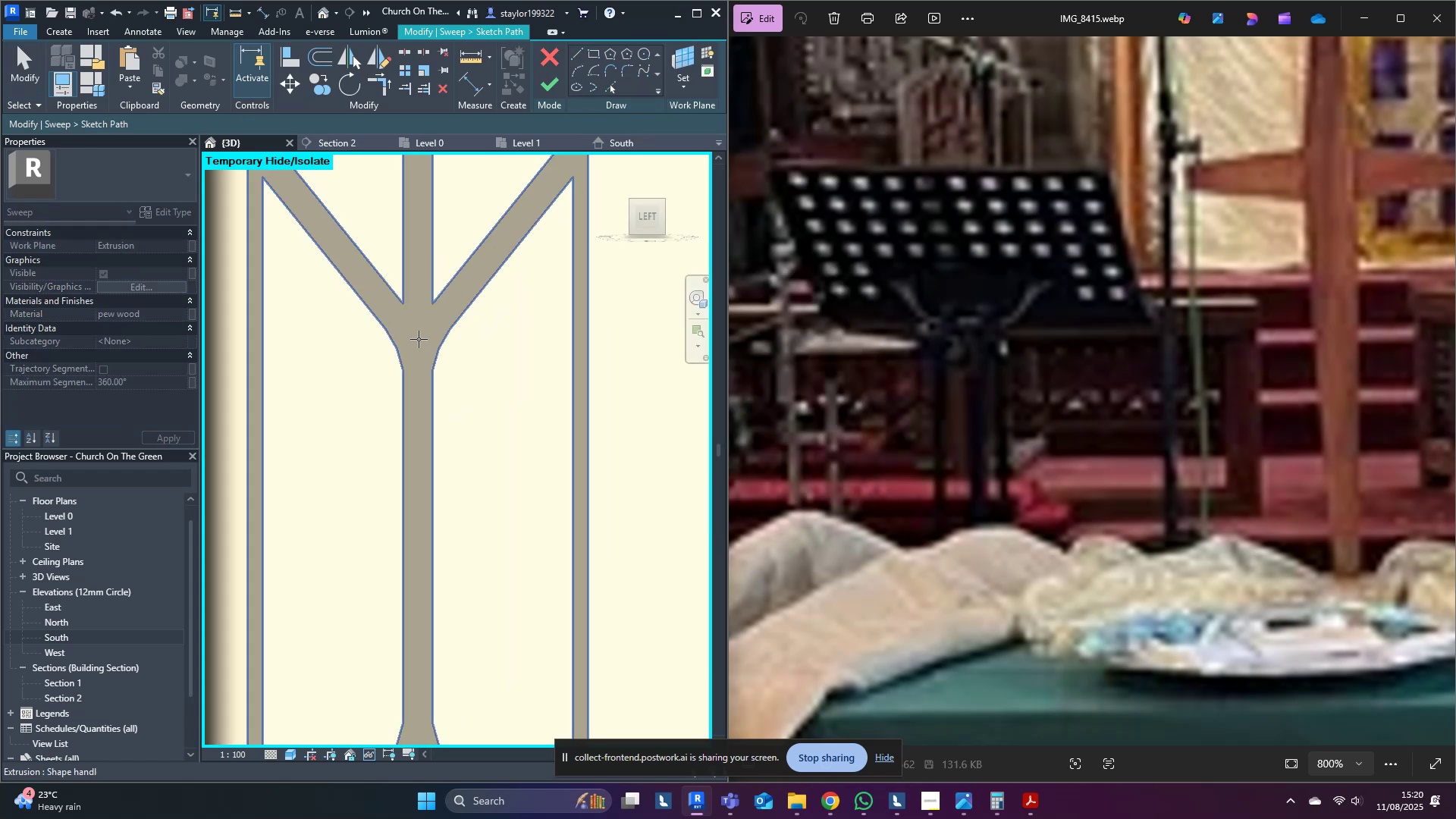 
left_click([419, 339])
 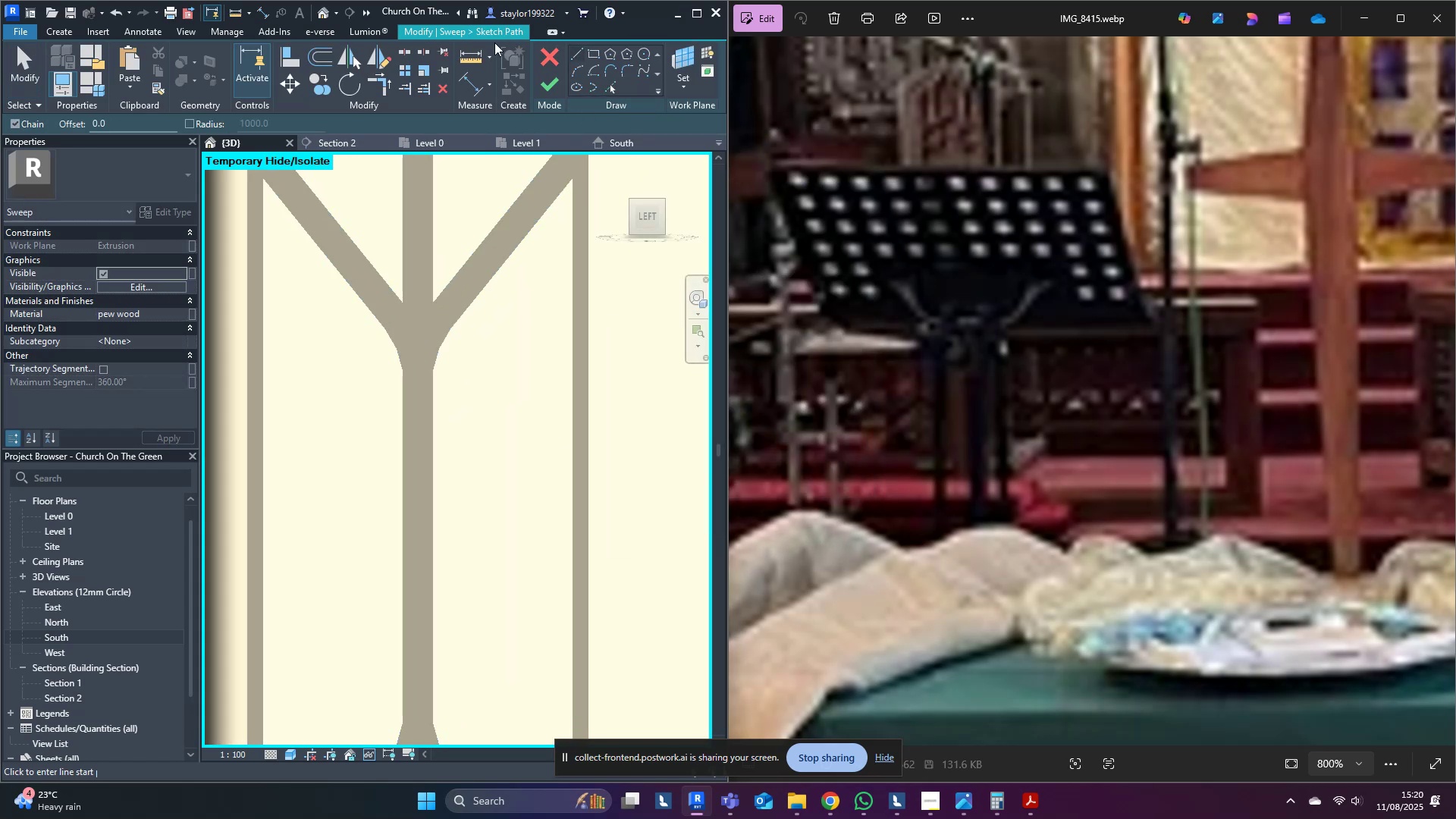 
left_click([445, 31])
 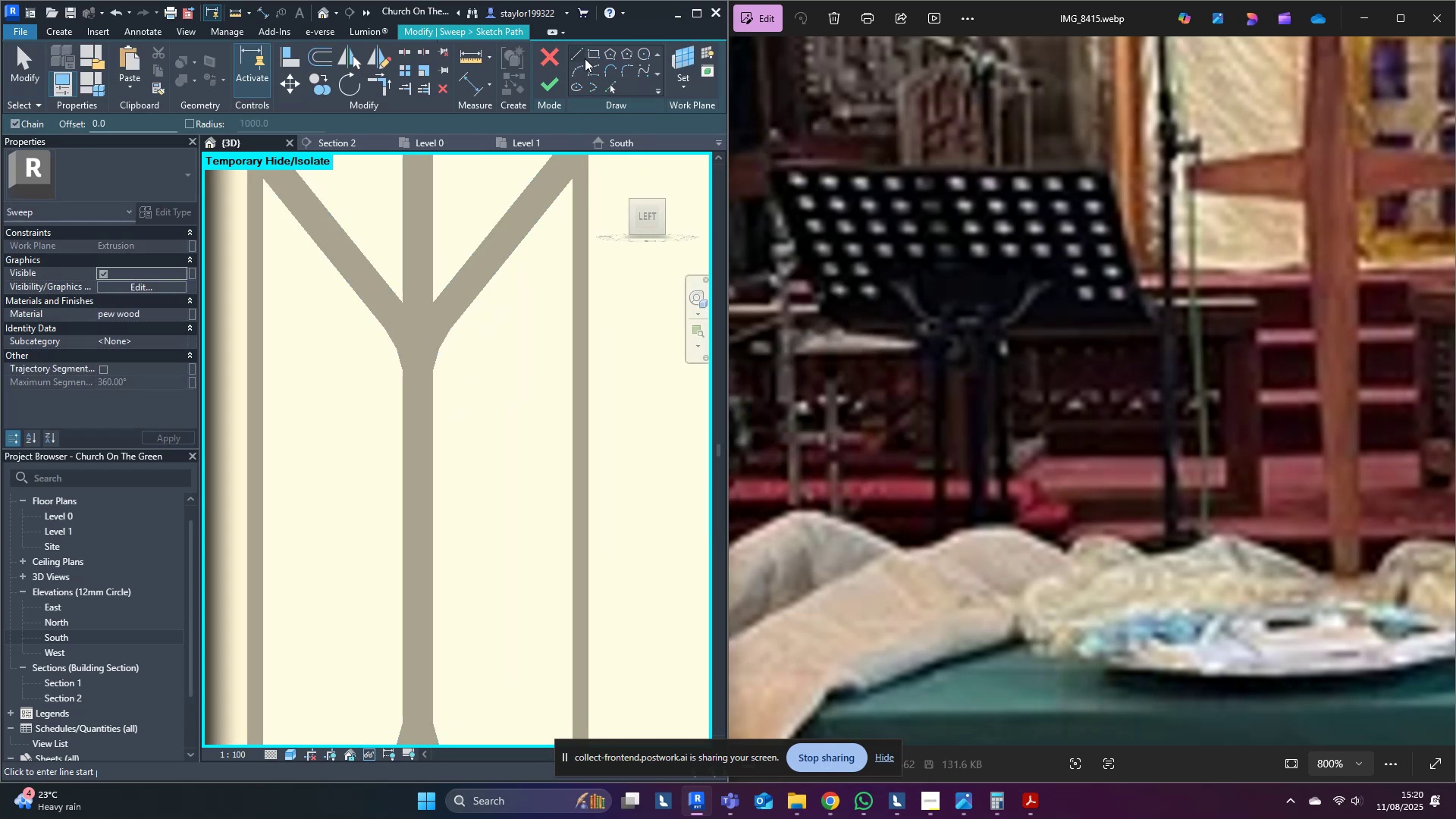 
double_click([460, 33])
 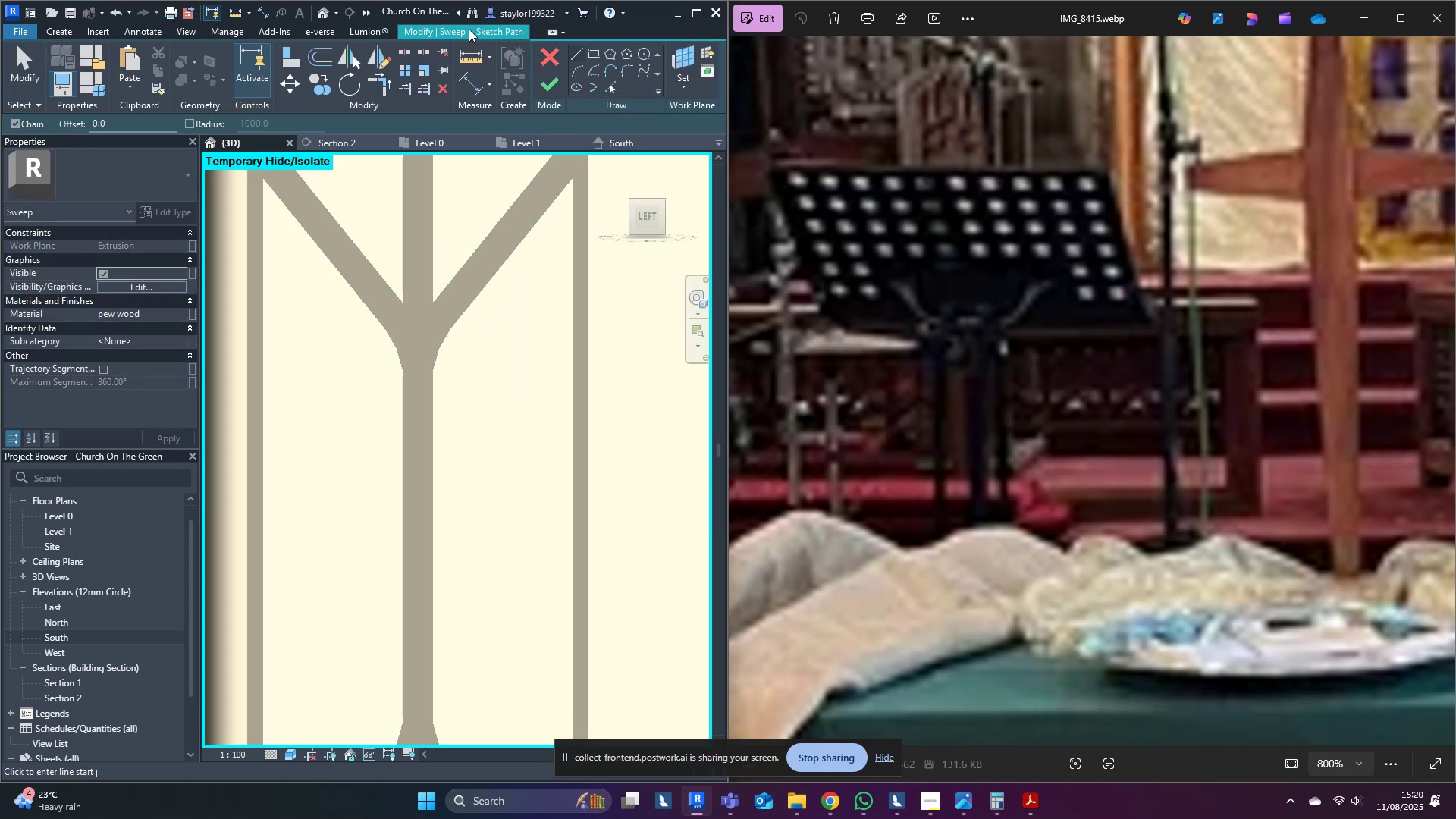 
triple_click([475, 25])
 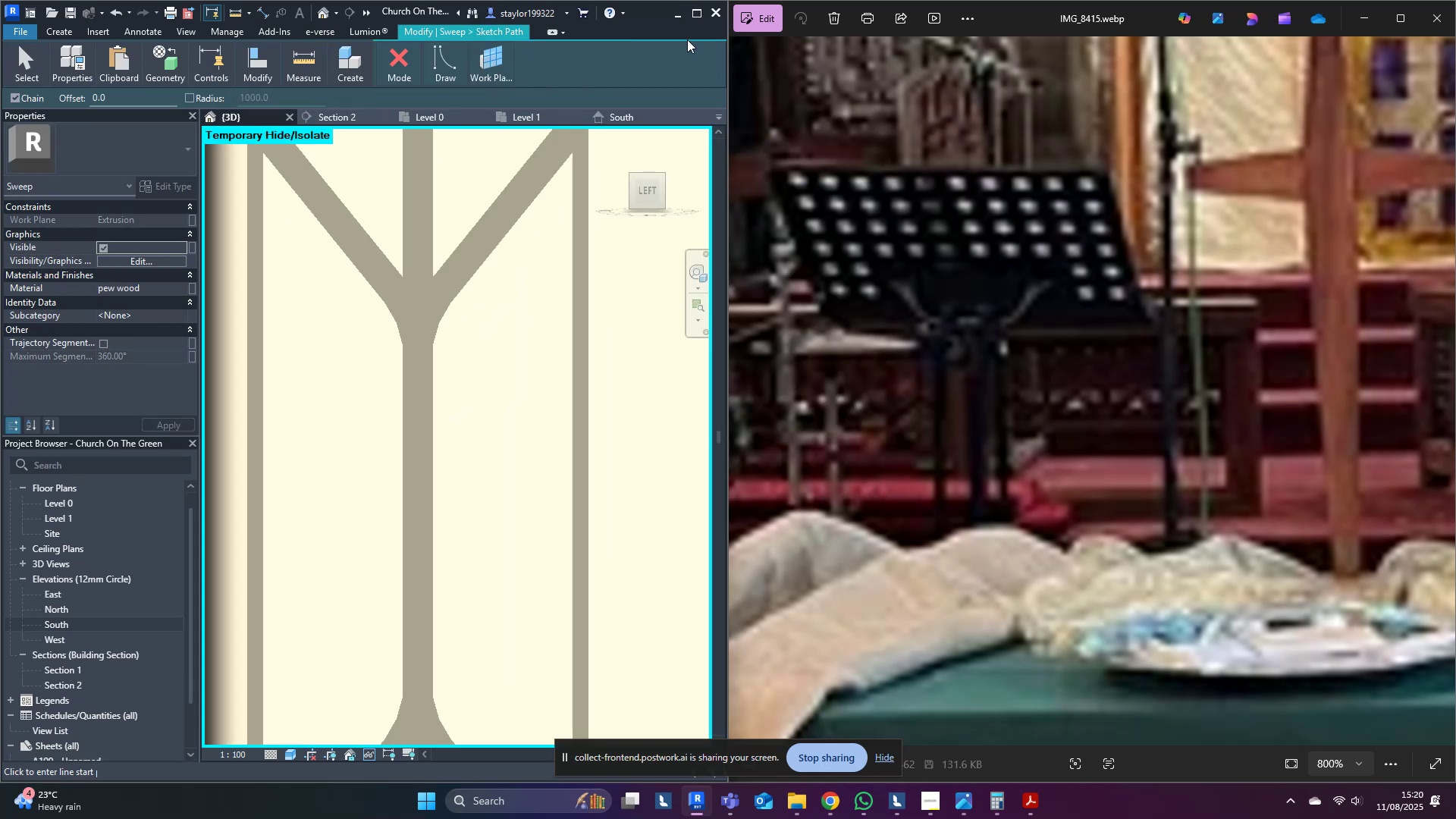 
left_click([695, 18])
 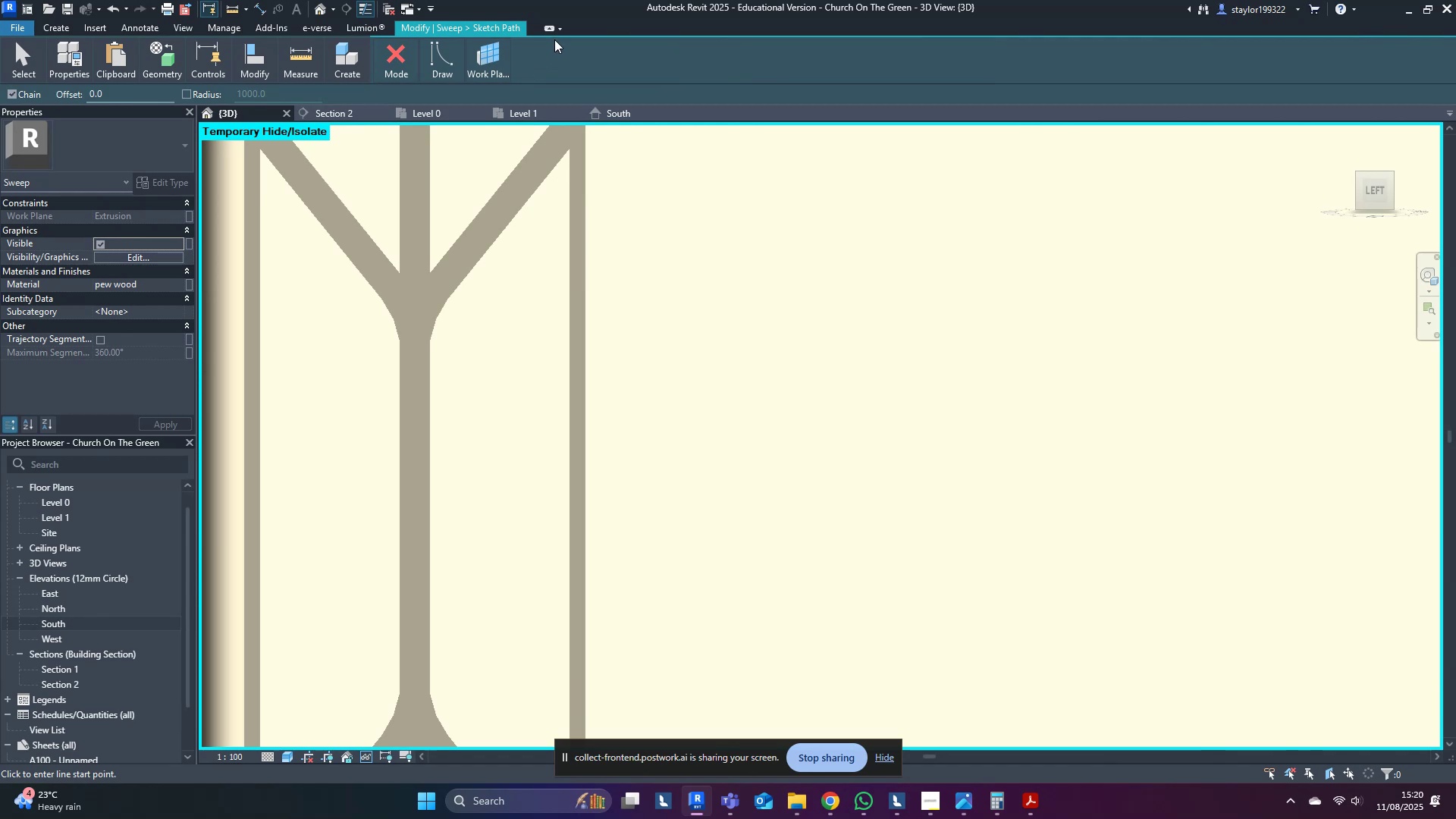 
left_click([559, 27])
 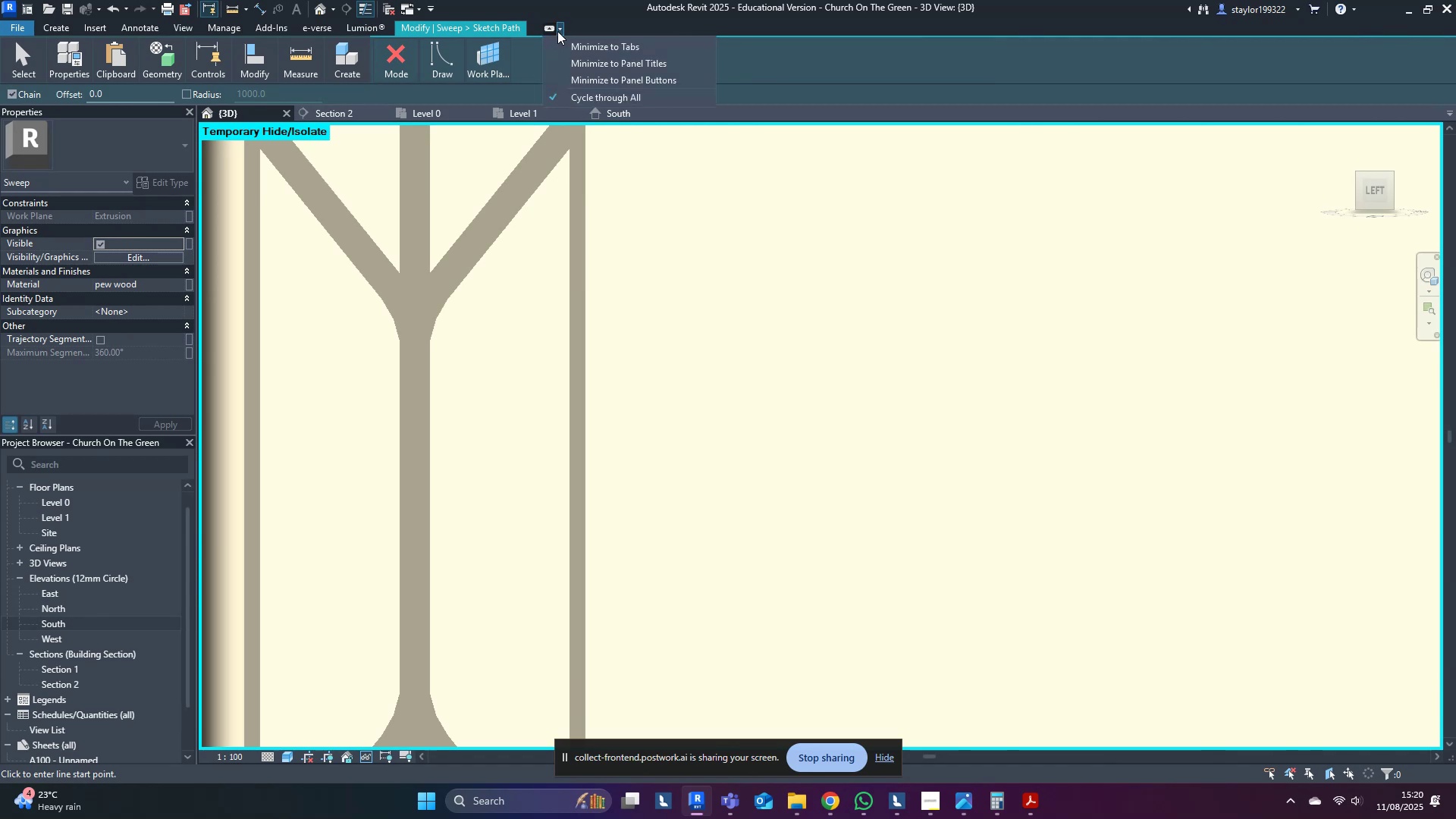 
left_click([565, 31])
 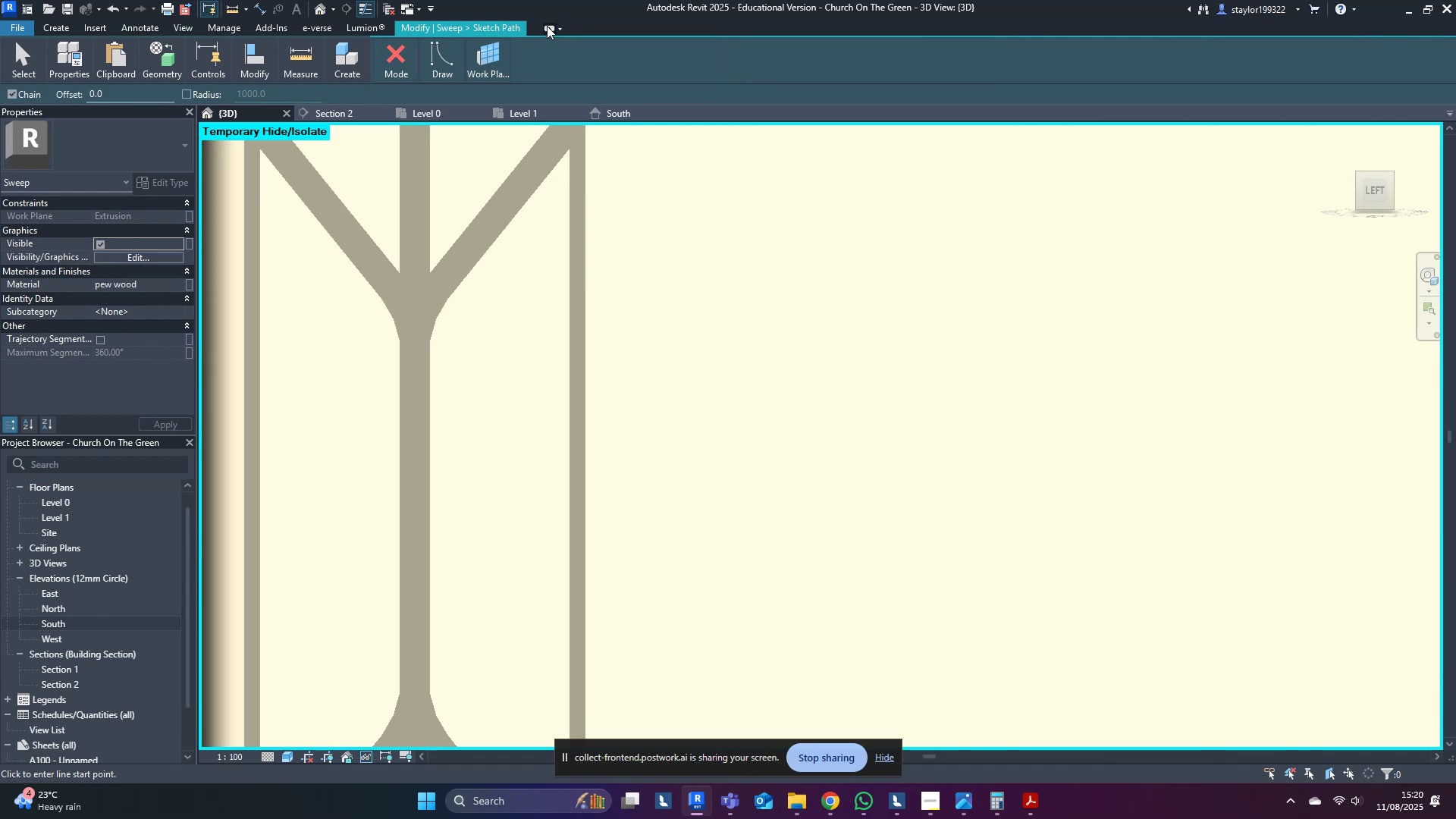 
double_click([547, 26])
 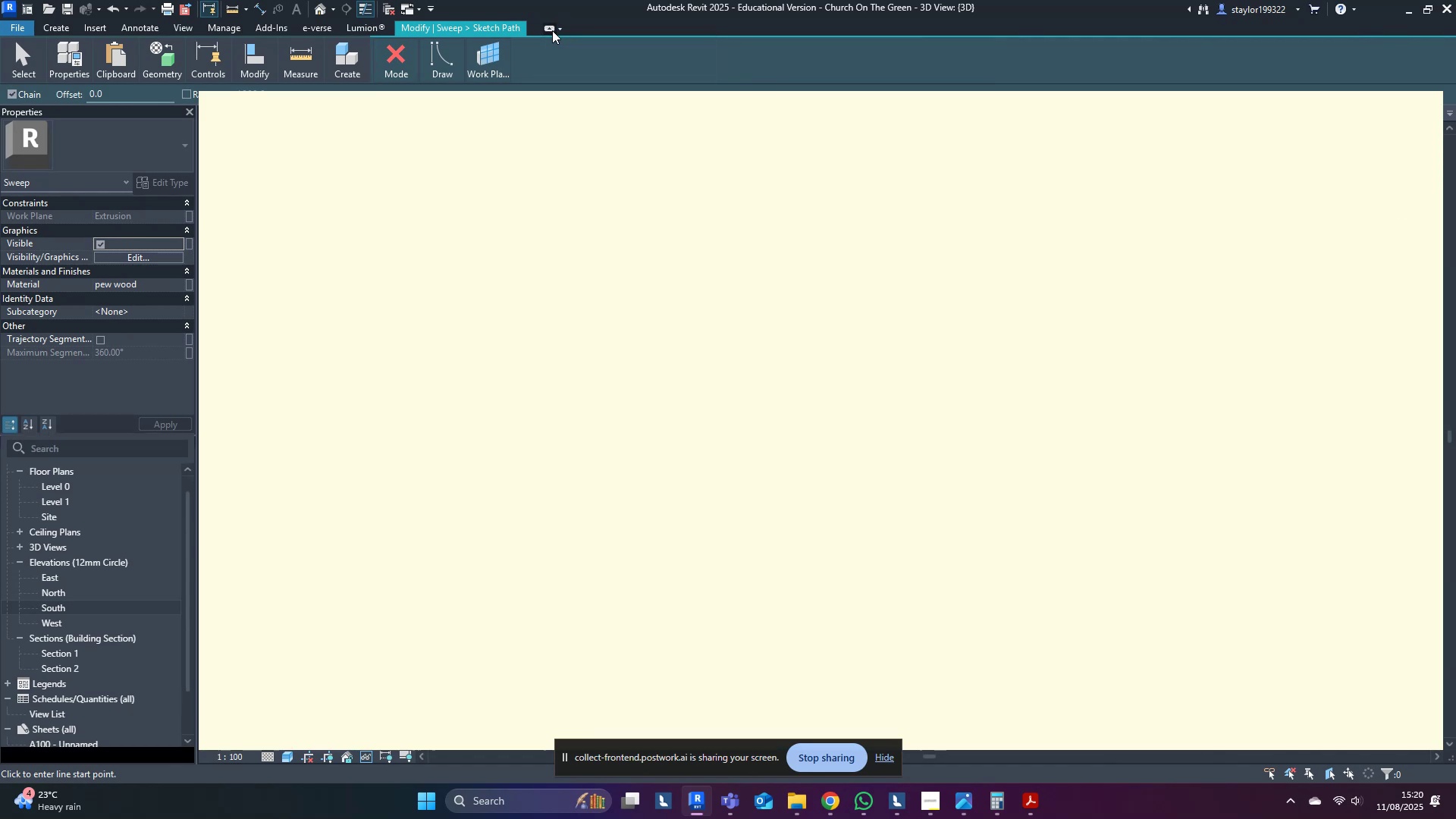 
triple_click([552, 30])
 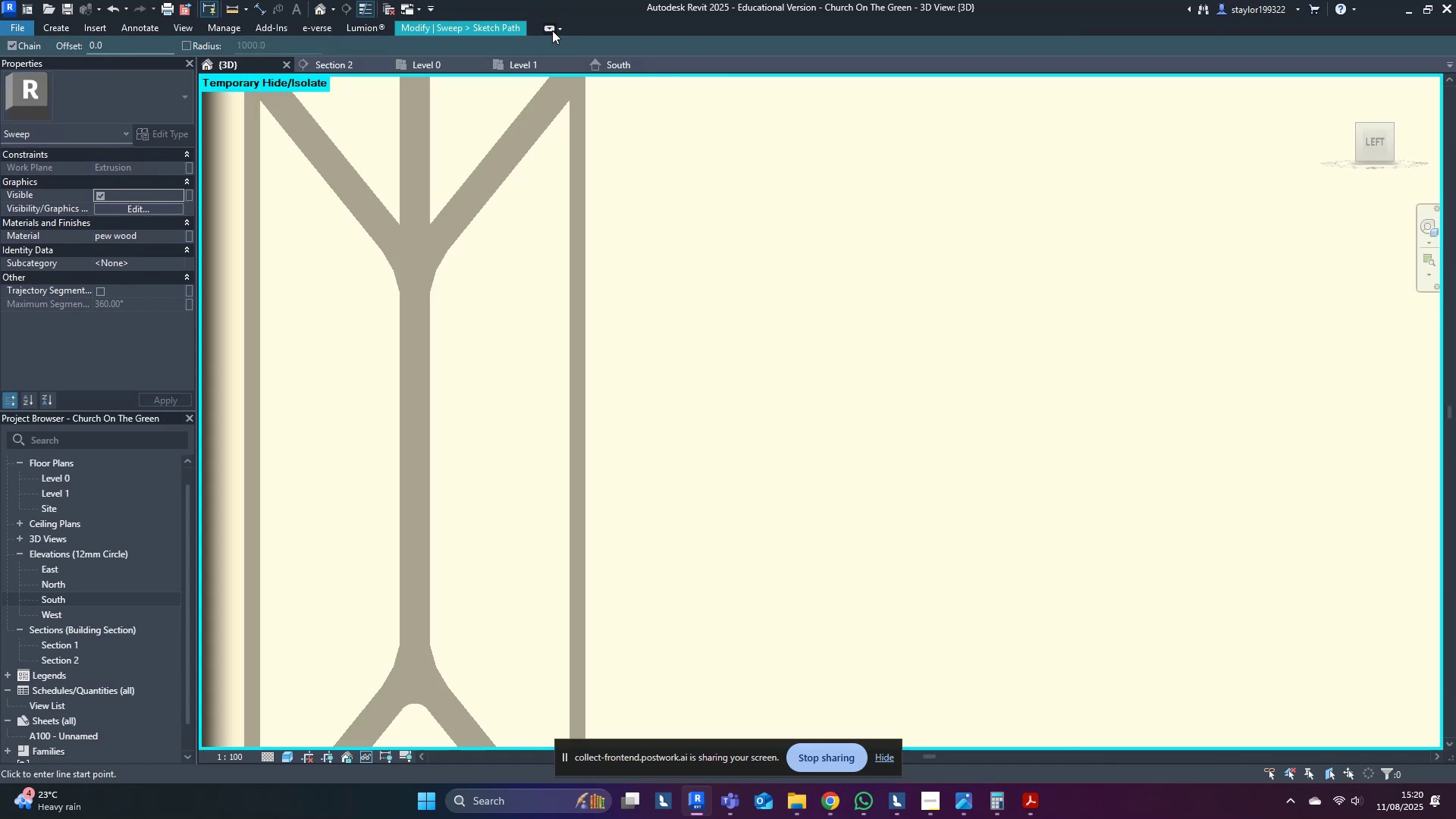 
left_click([552, 30])
 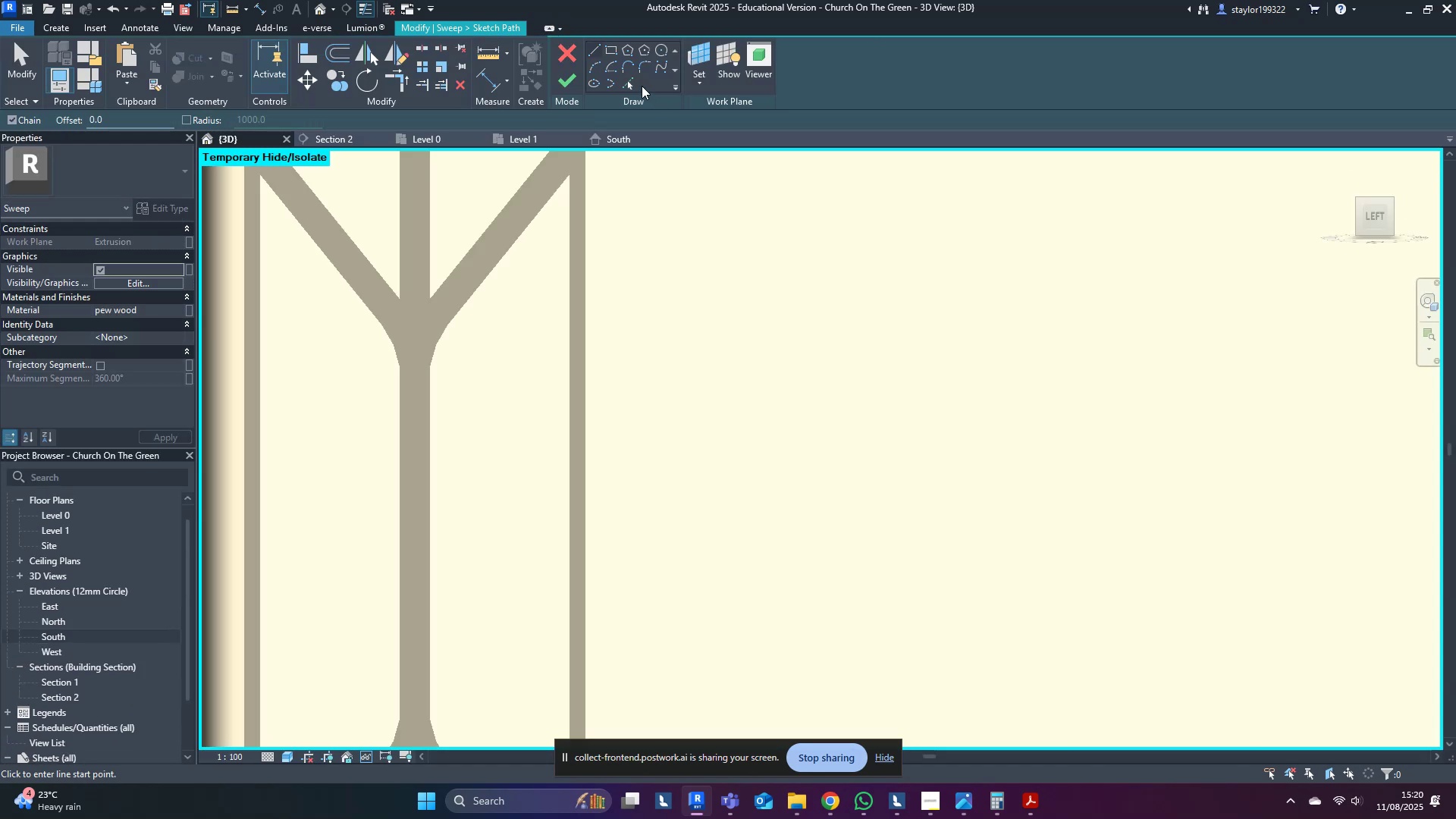 
double_click([630, 86])
 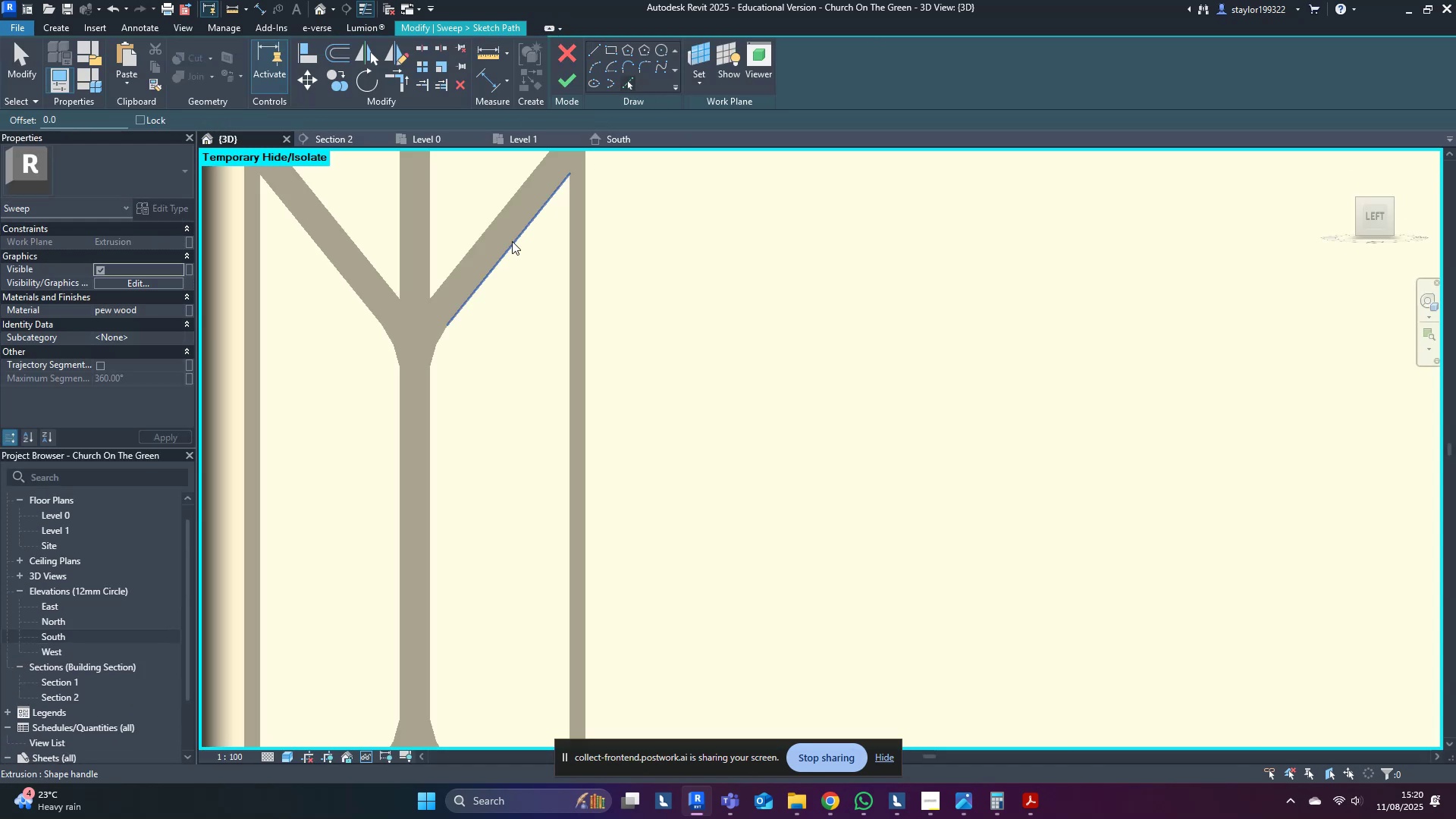 
key(Tab)
 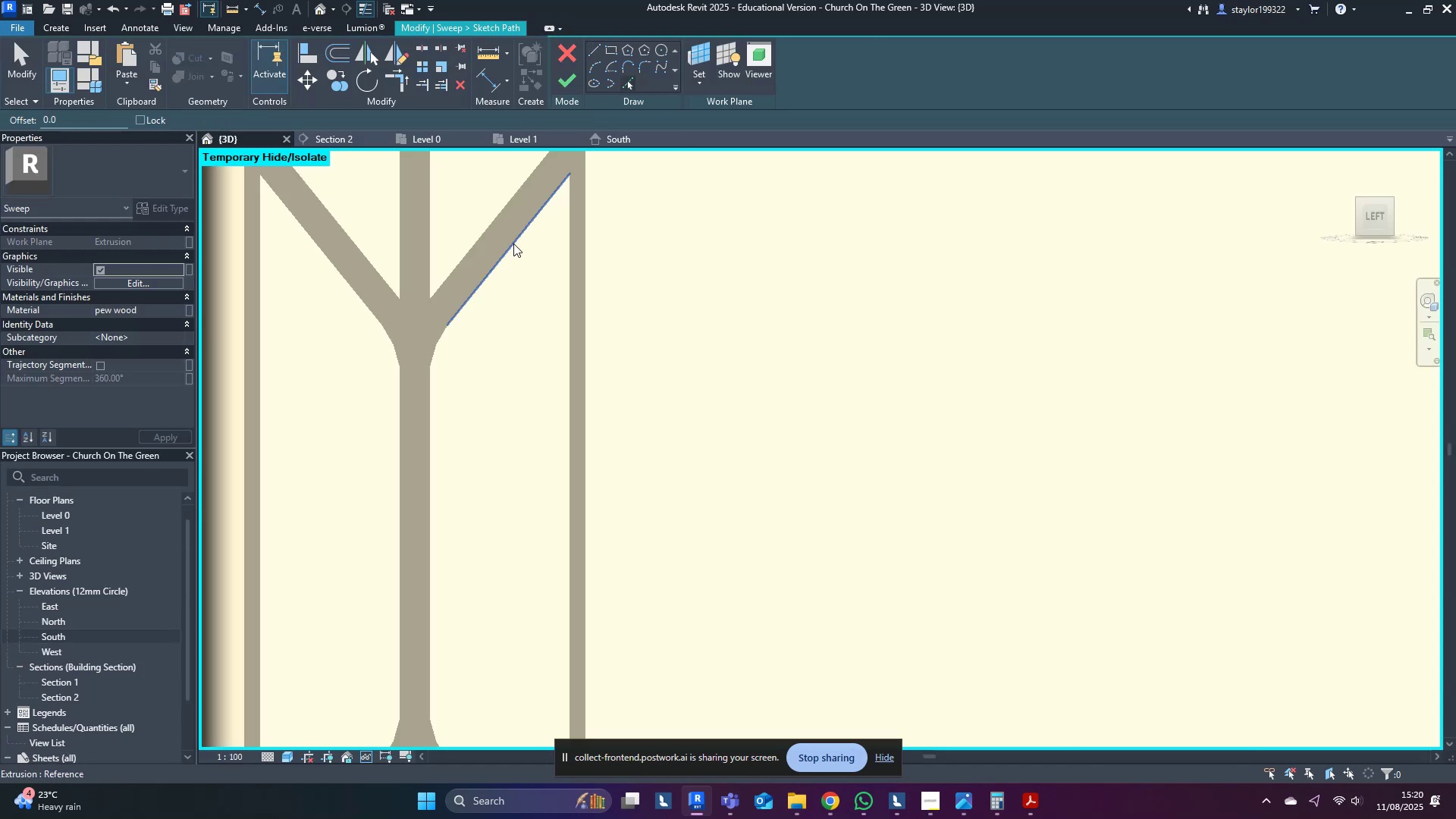 
key(Tab)
 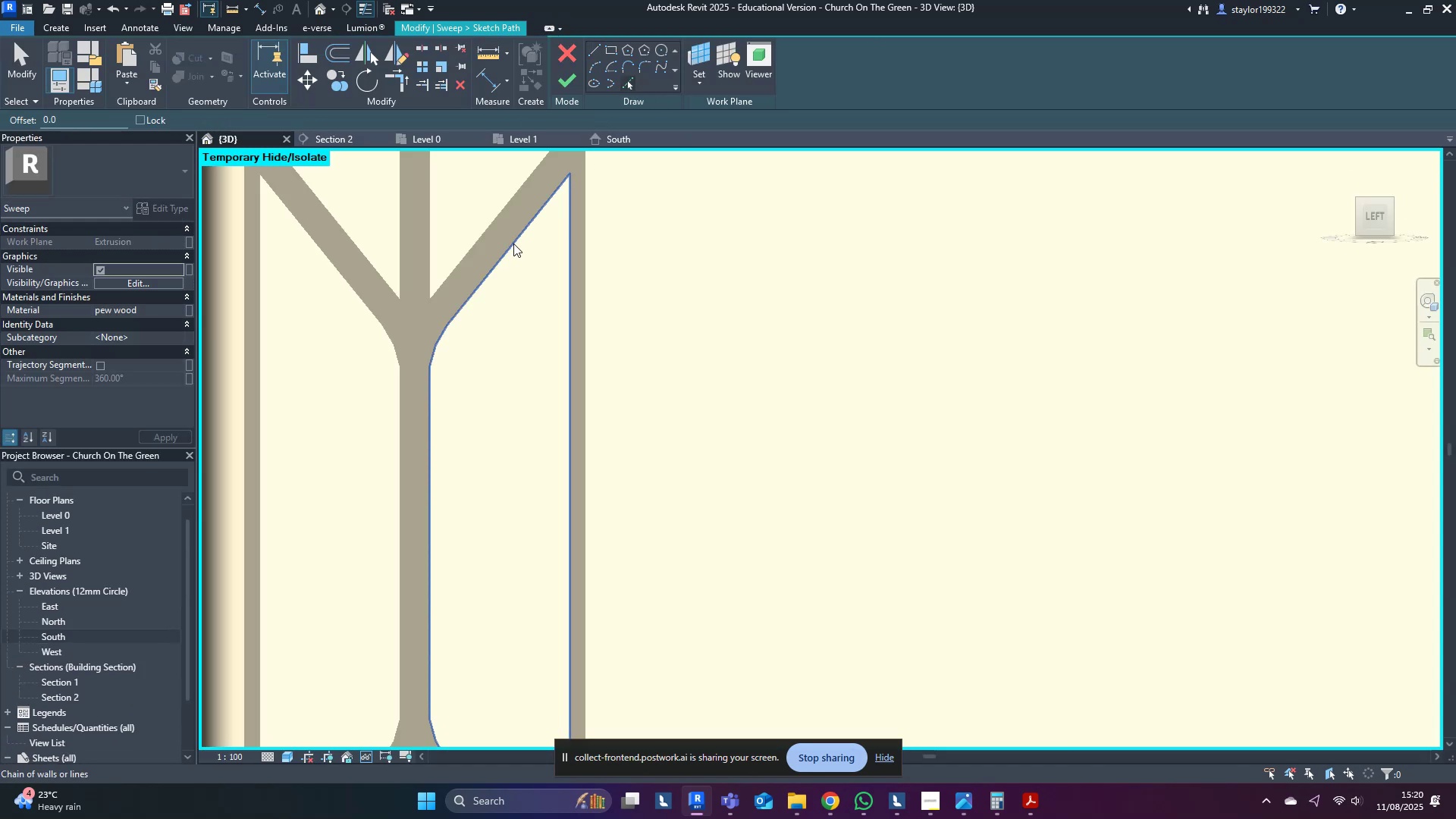 
left_click([513, 243])
 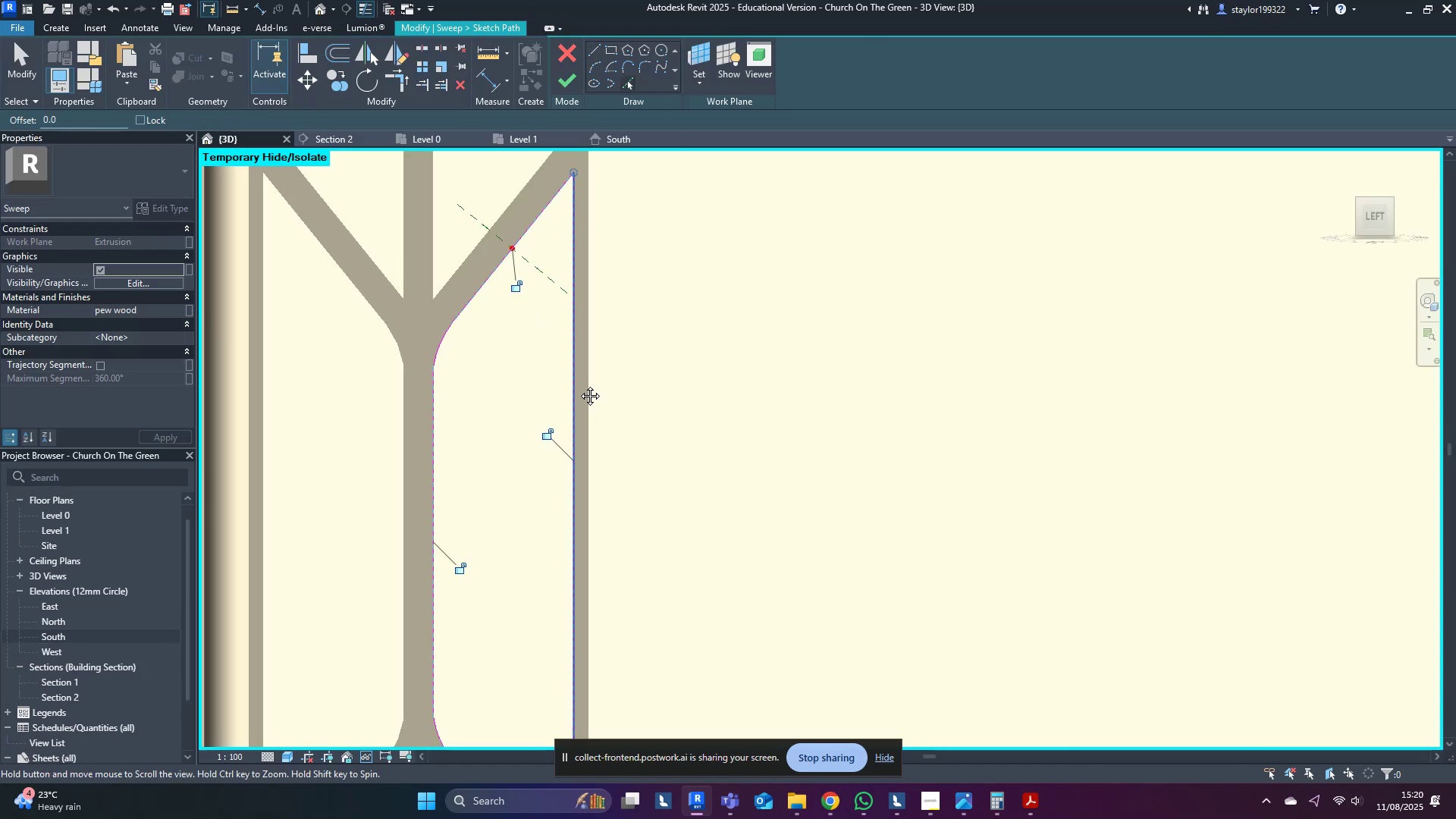 
scroll: coordinate [655, 363], scroll_direction: down, amount: 2.0
 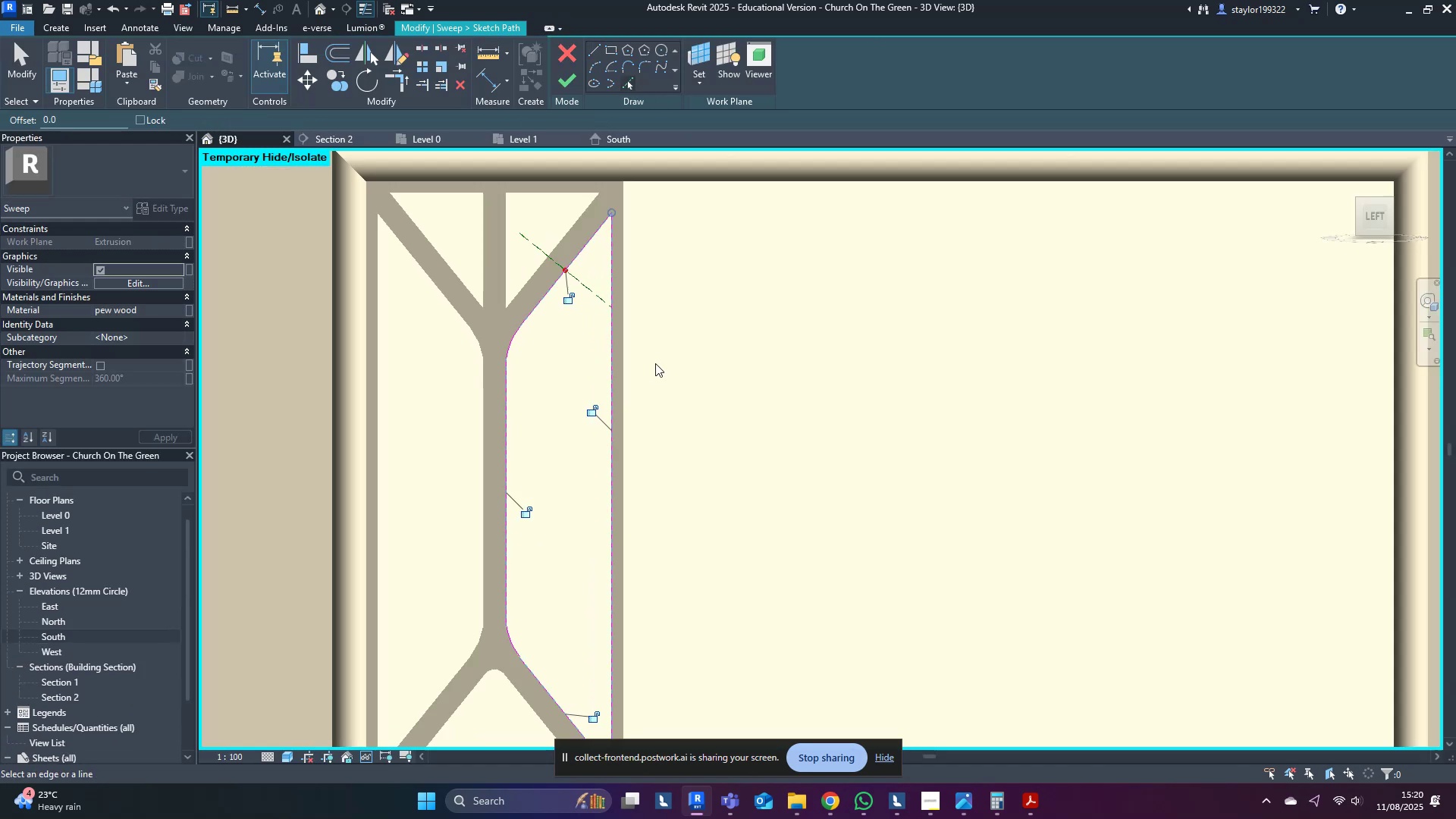 
hold_key(key=ShiftLeft, duration=0.47)
 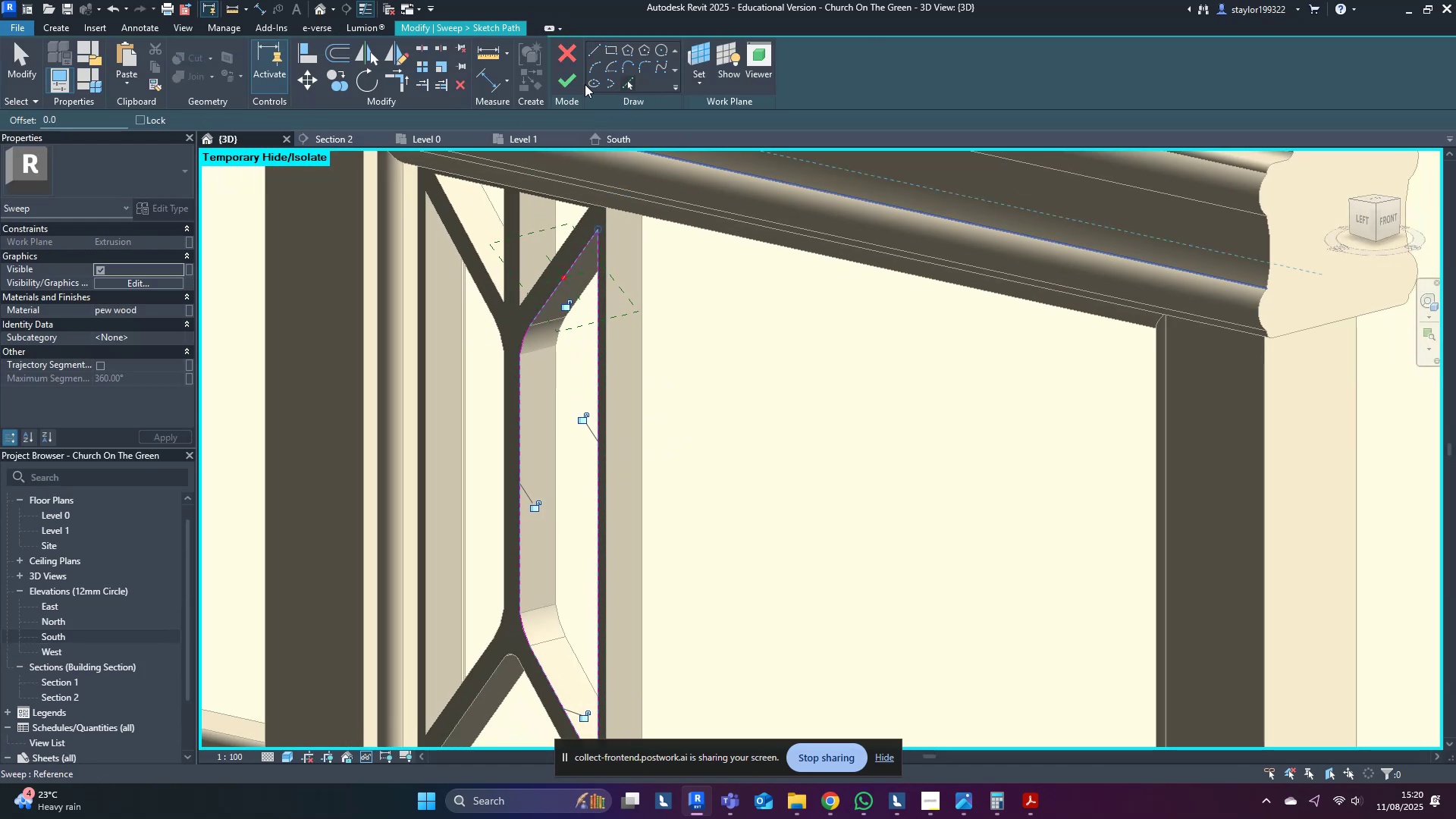 
left_click([565, 80])
 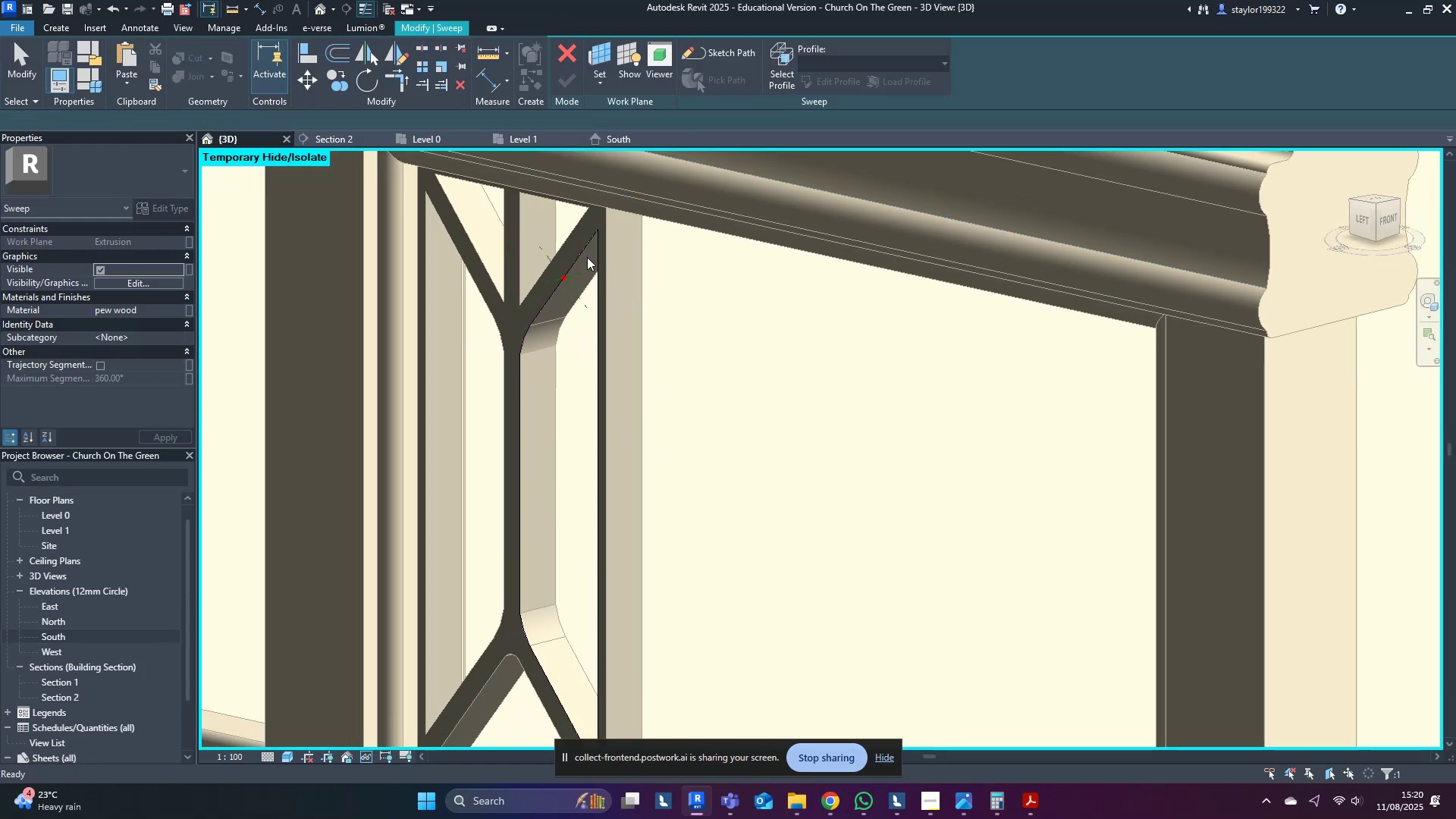 
middle_click([587, 257])
 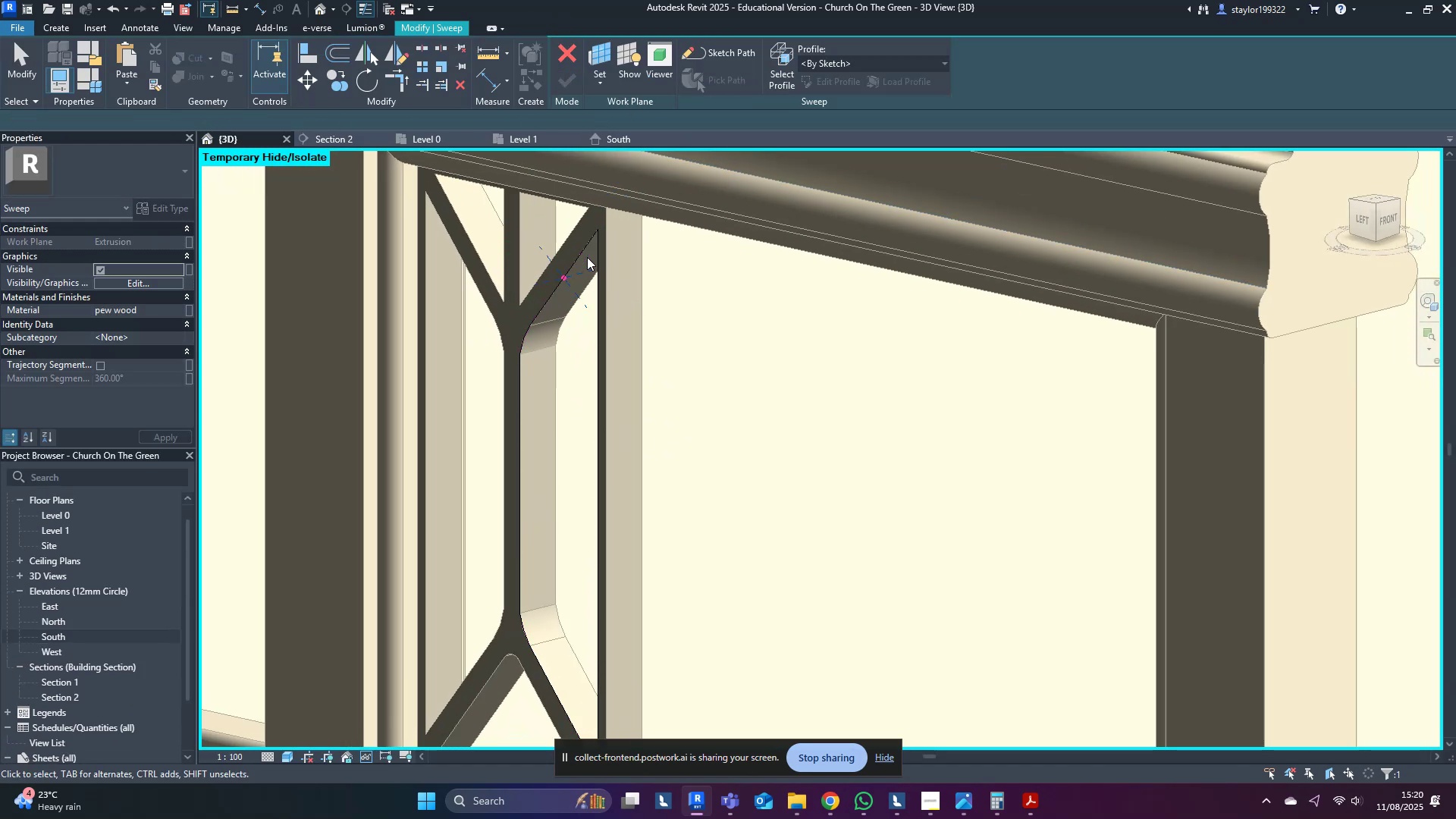 
hold_key(key=ShiftLeft, duration=0.49)
 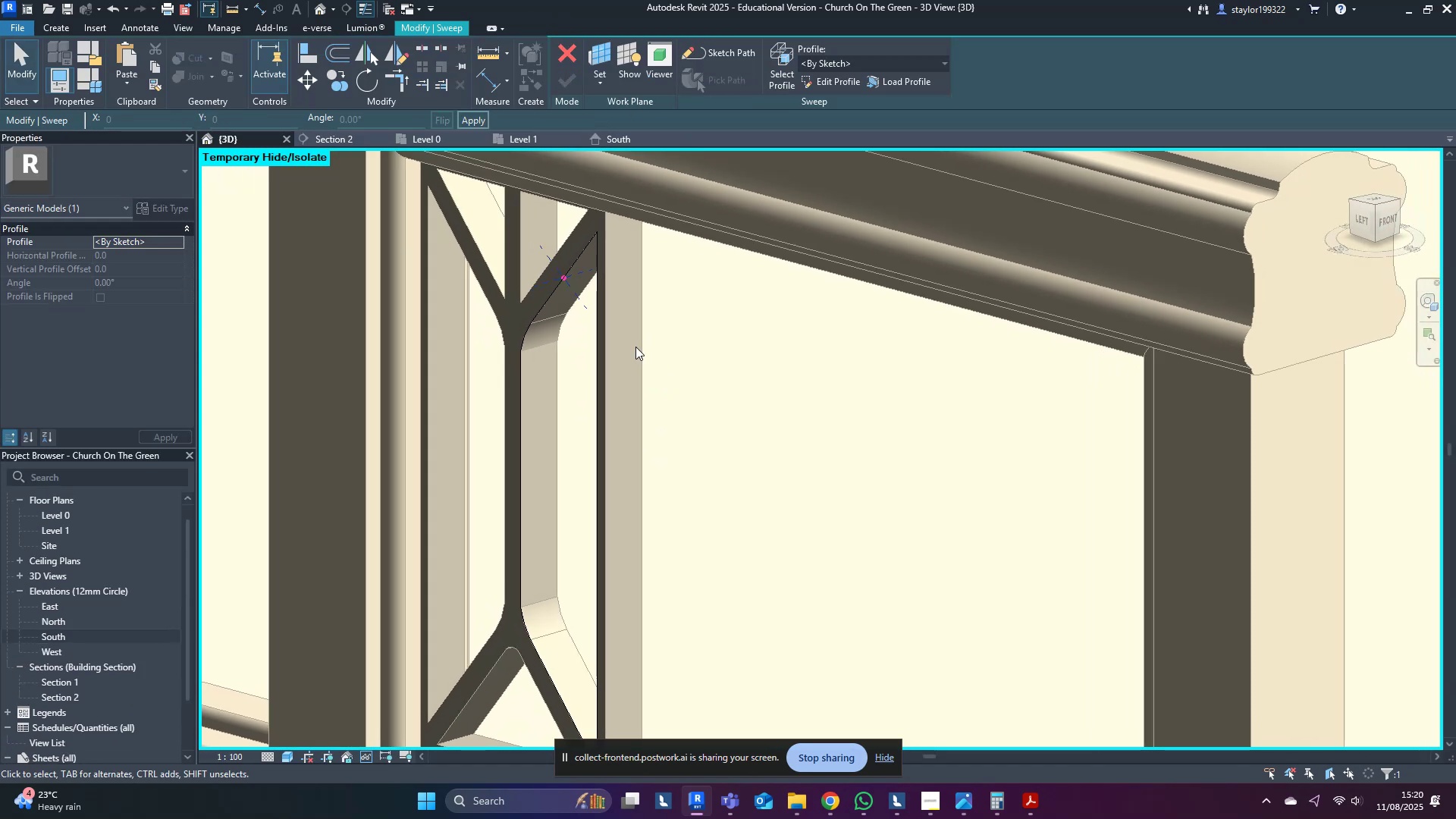 
scroll: coordinate [528, 275], scroll_direction: up, amount: 4.0
 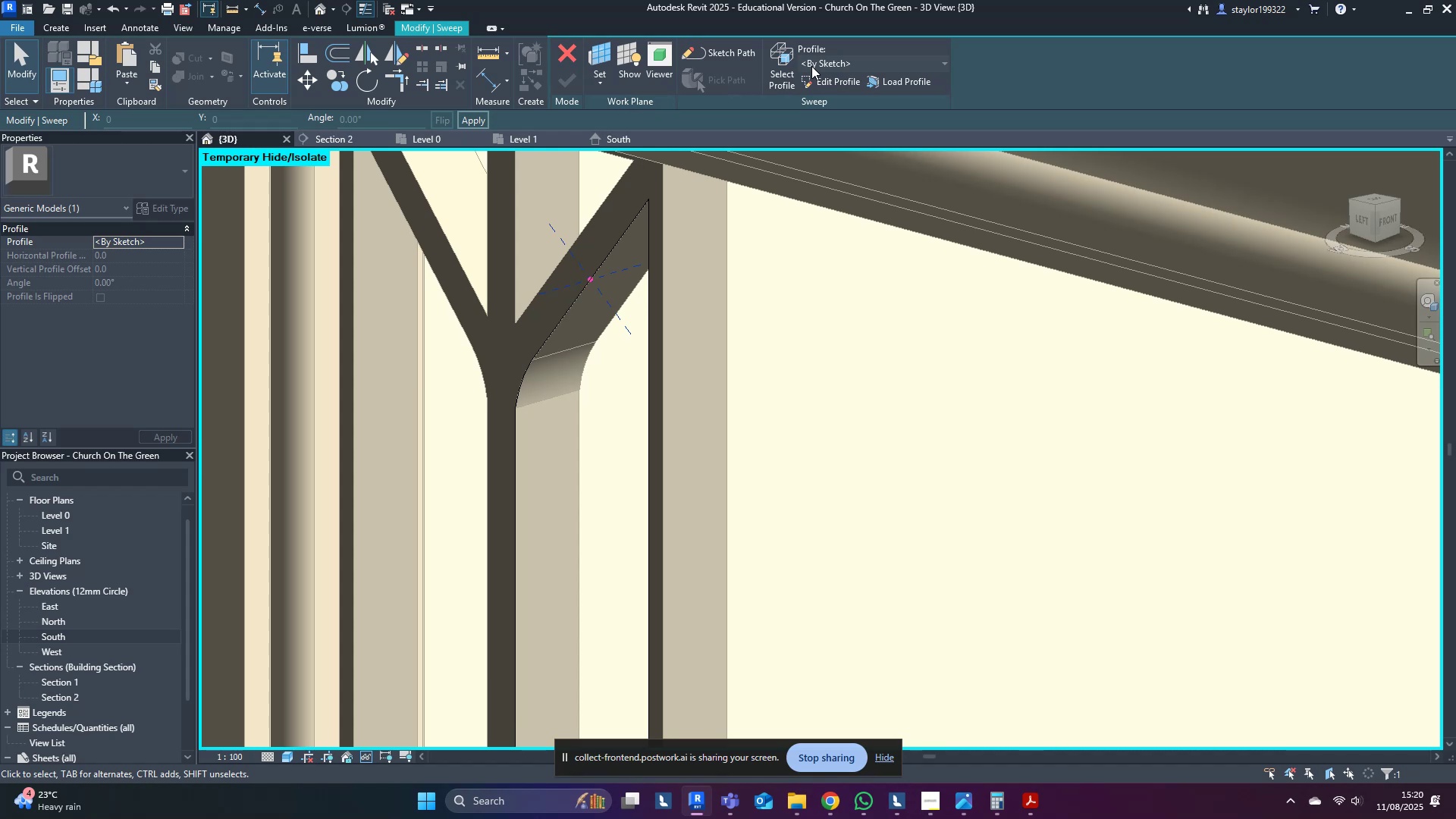 
left_click([845, 74])
 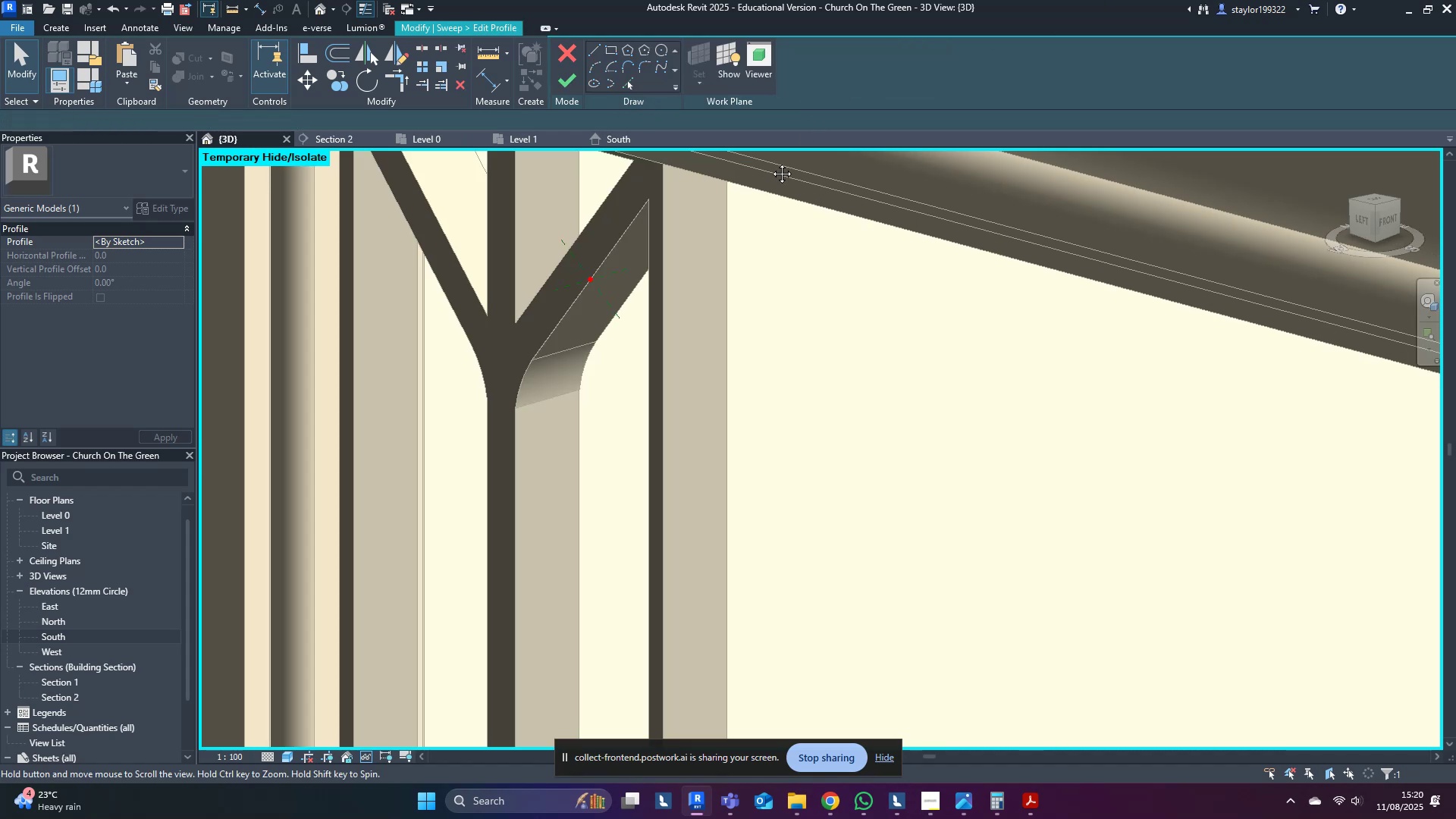 
scroll: coordinate [627, 149], scroll_direction: up, amount: 3.0
 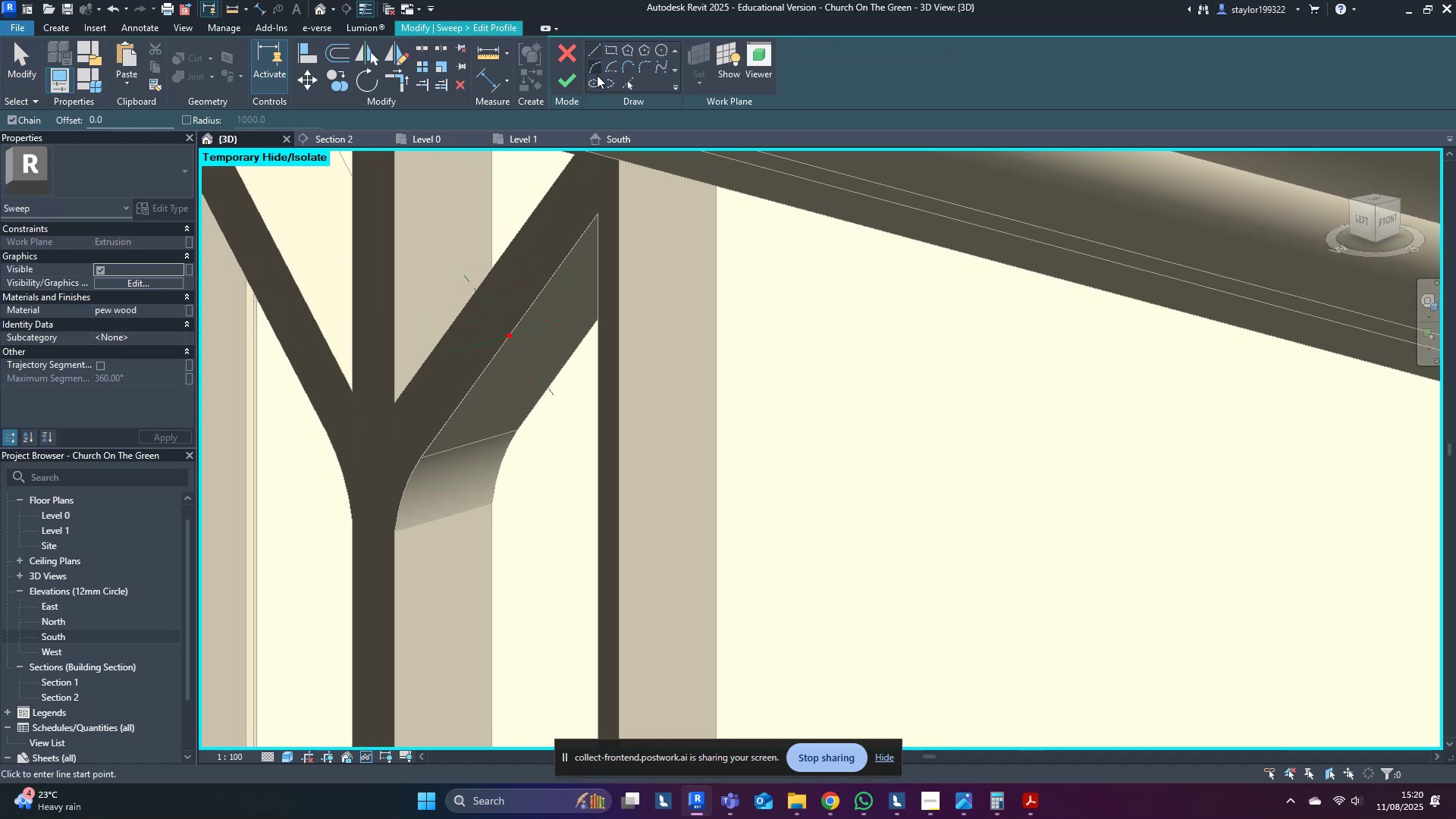 
left_click([597, 73])
 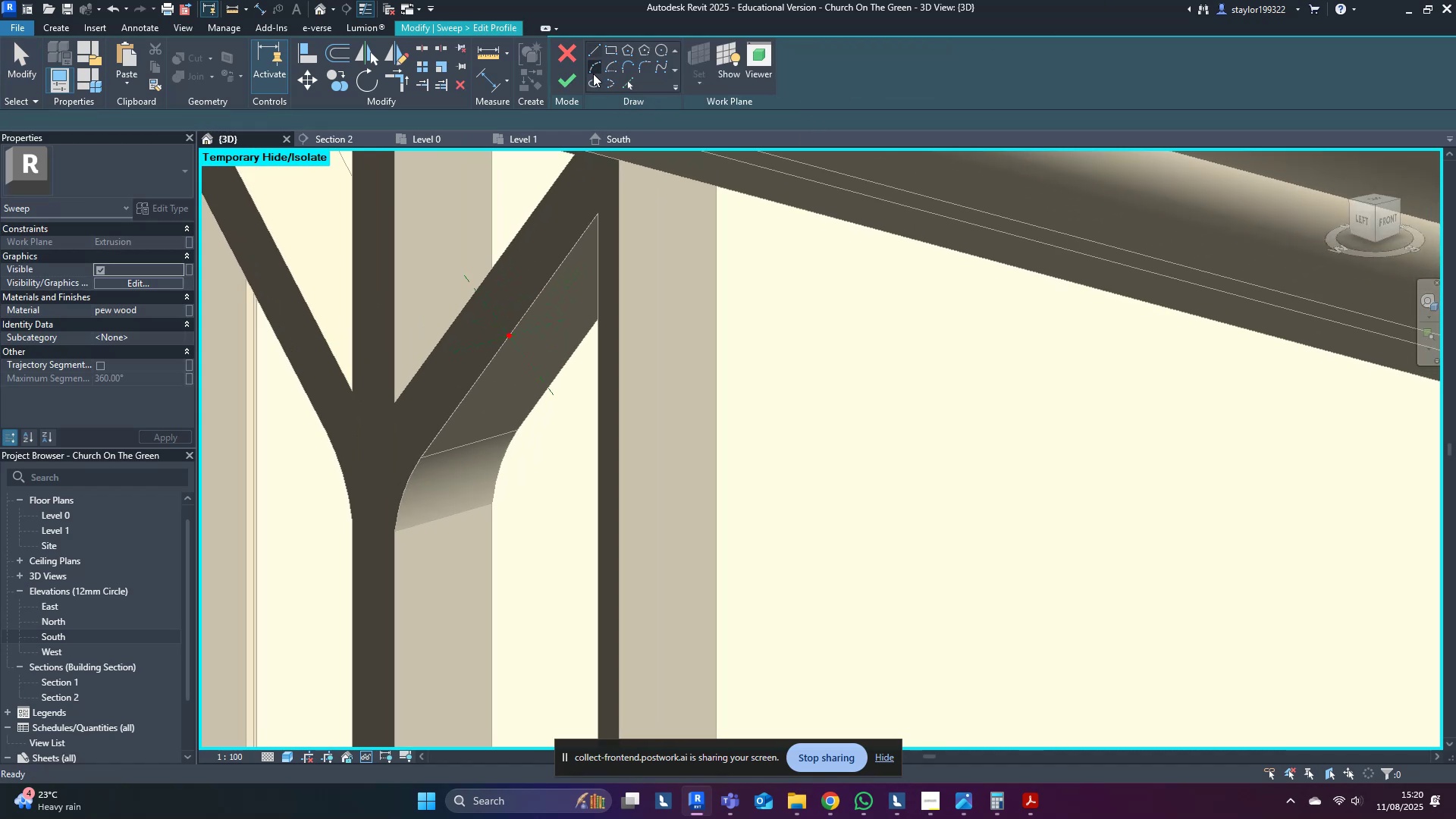 
scroll: coordinate [541, 282], scroll_direction: up, amount: 7.0
 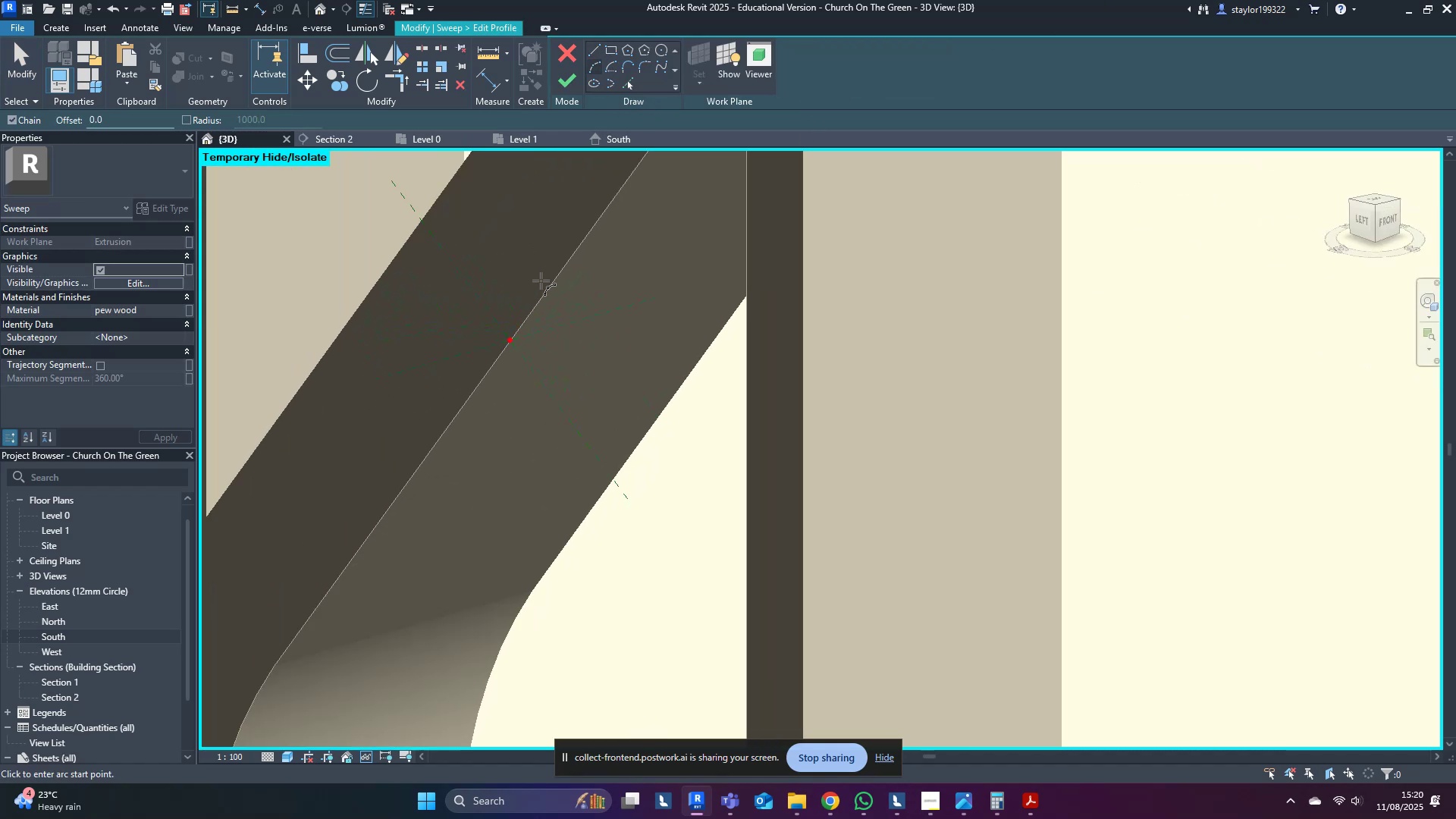 
hold_key(key=ShiftLeft, duration=0.31)
 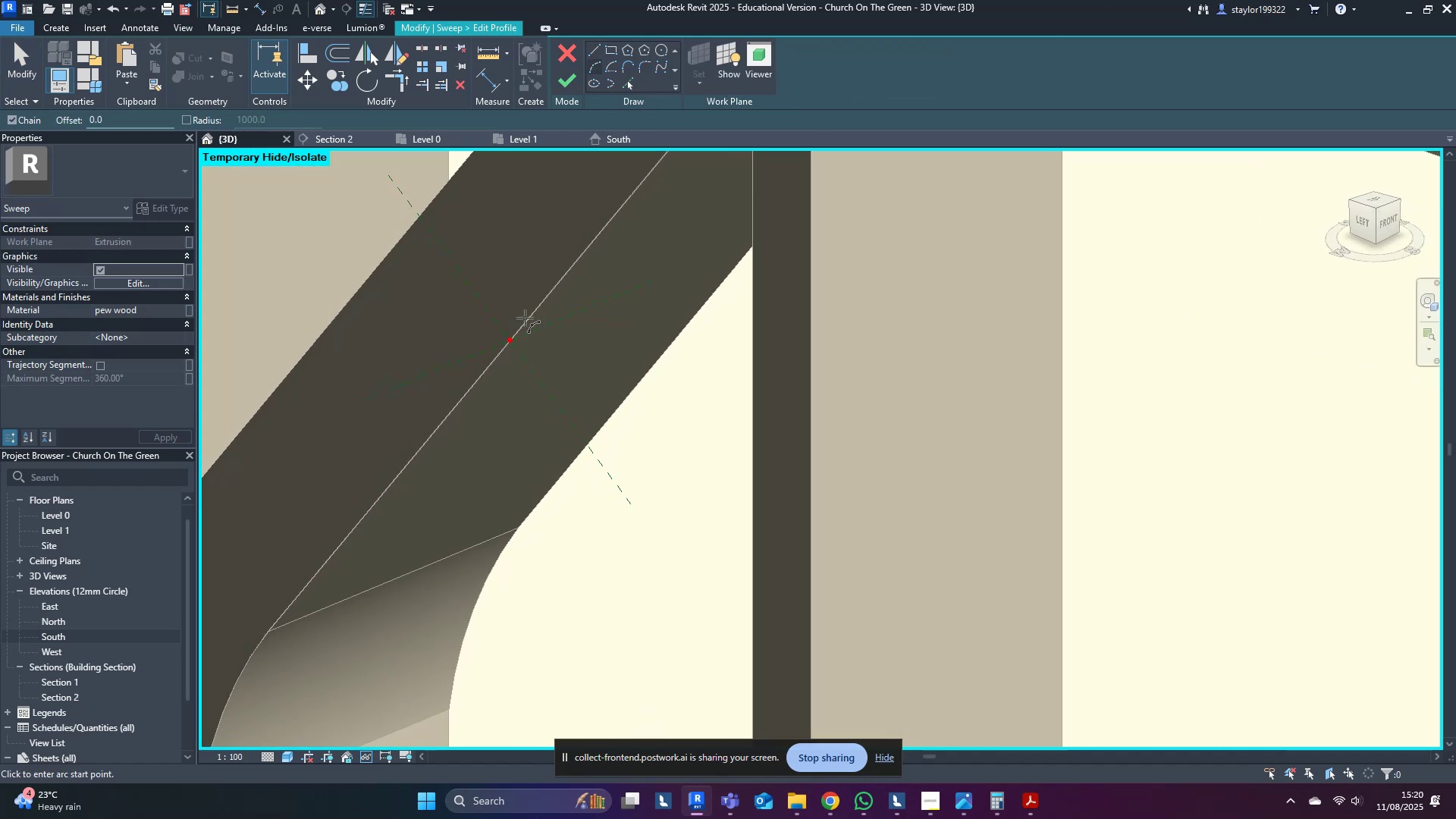 
scroll: coordinate [512, 342], scroll_direction: up, amount: 3.0
 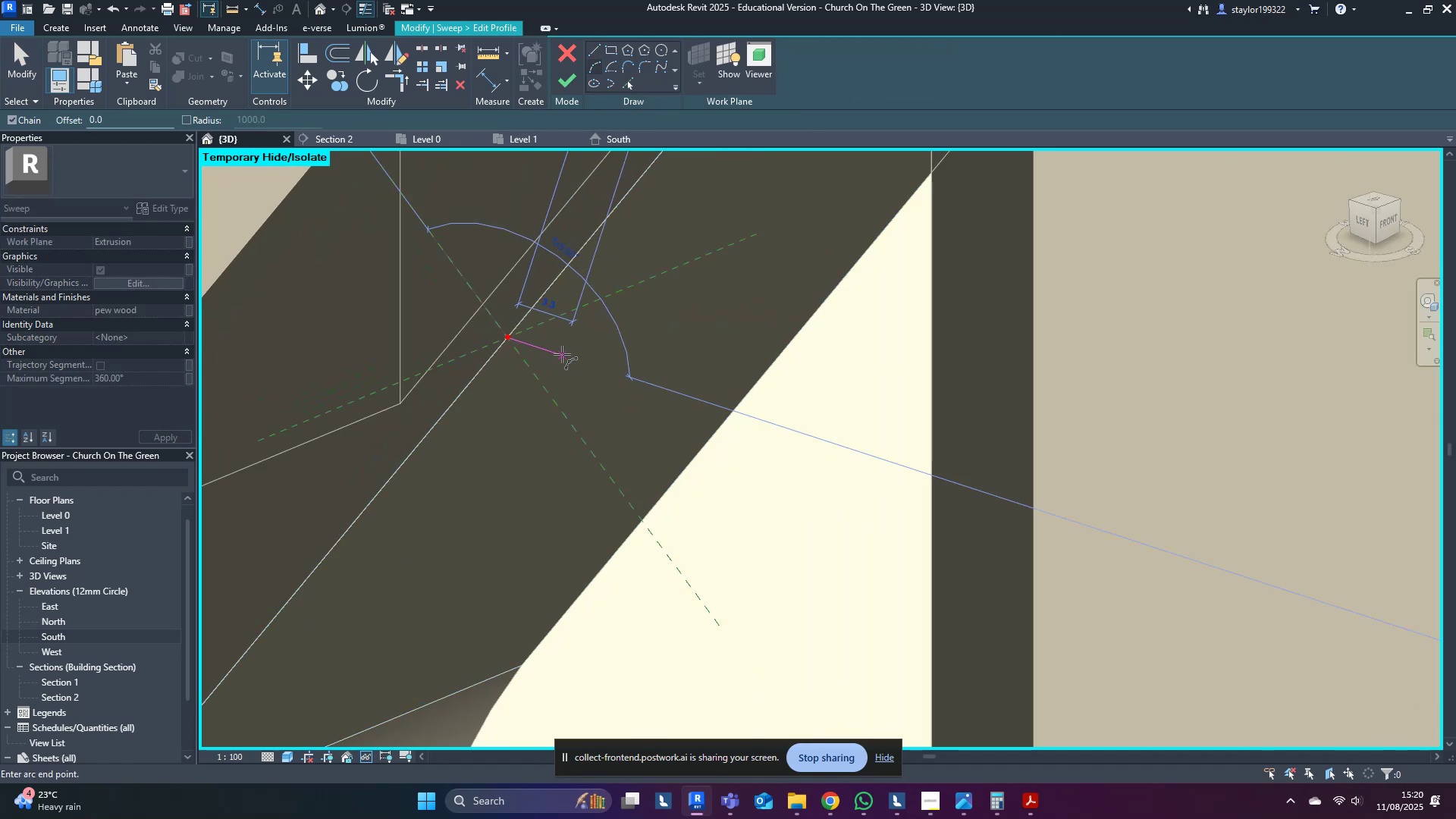 
left_click([556, 353])
 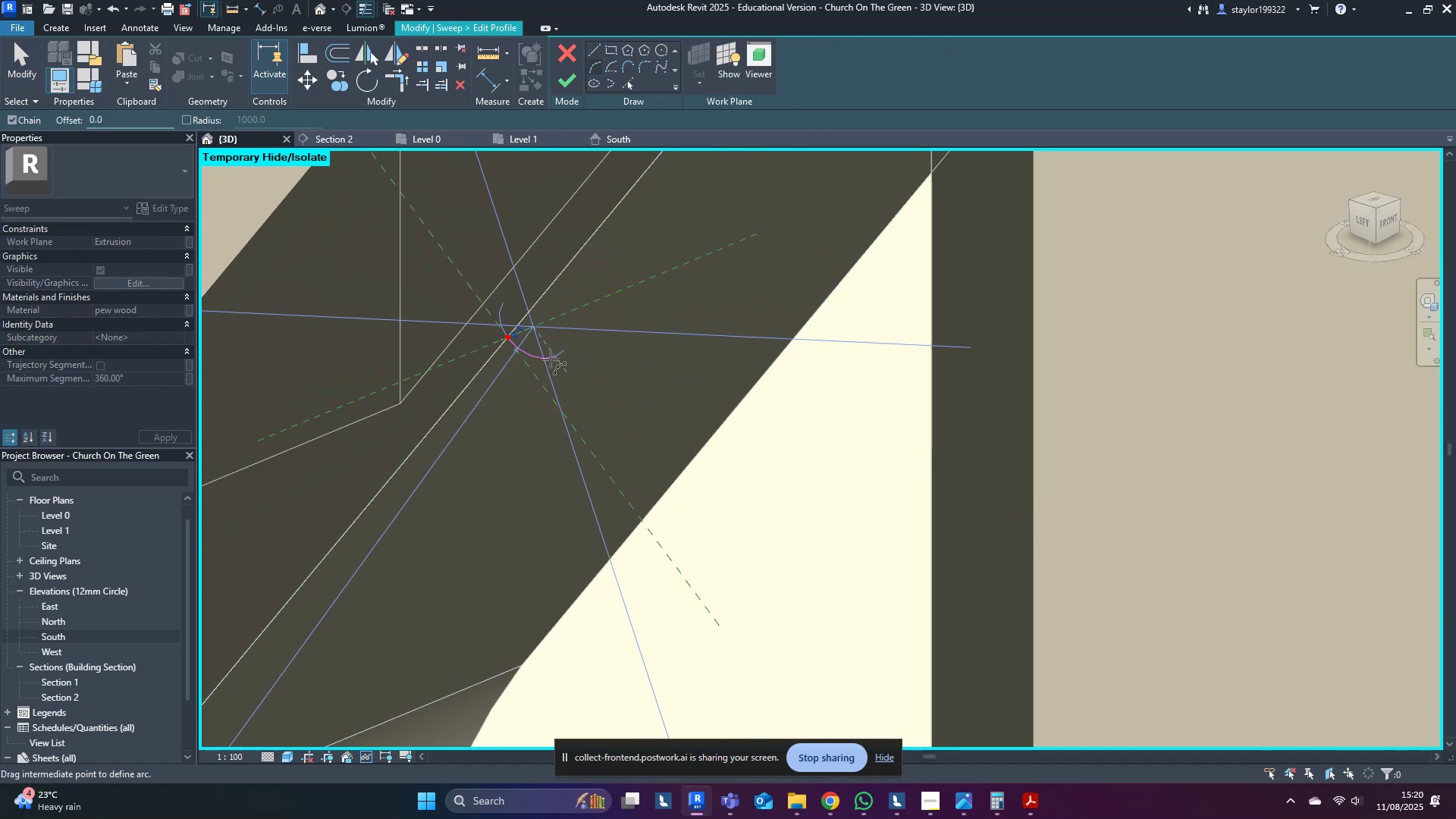 
hold_key(key=ShiftLeft, duration=0.47)
 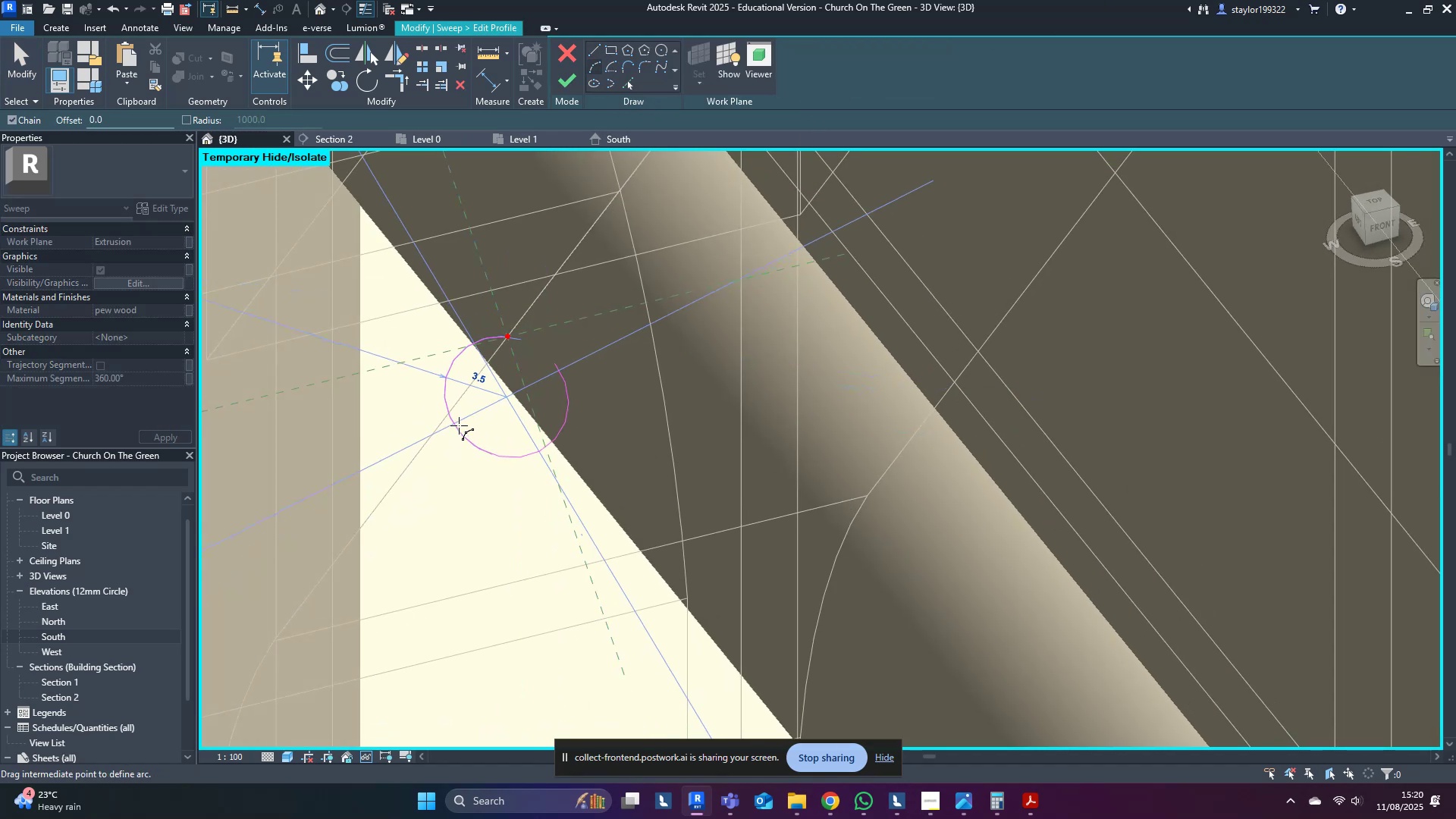 
scroll: coordinate [504, 373], scroll_direction: up, amount: 4.0
 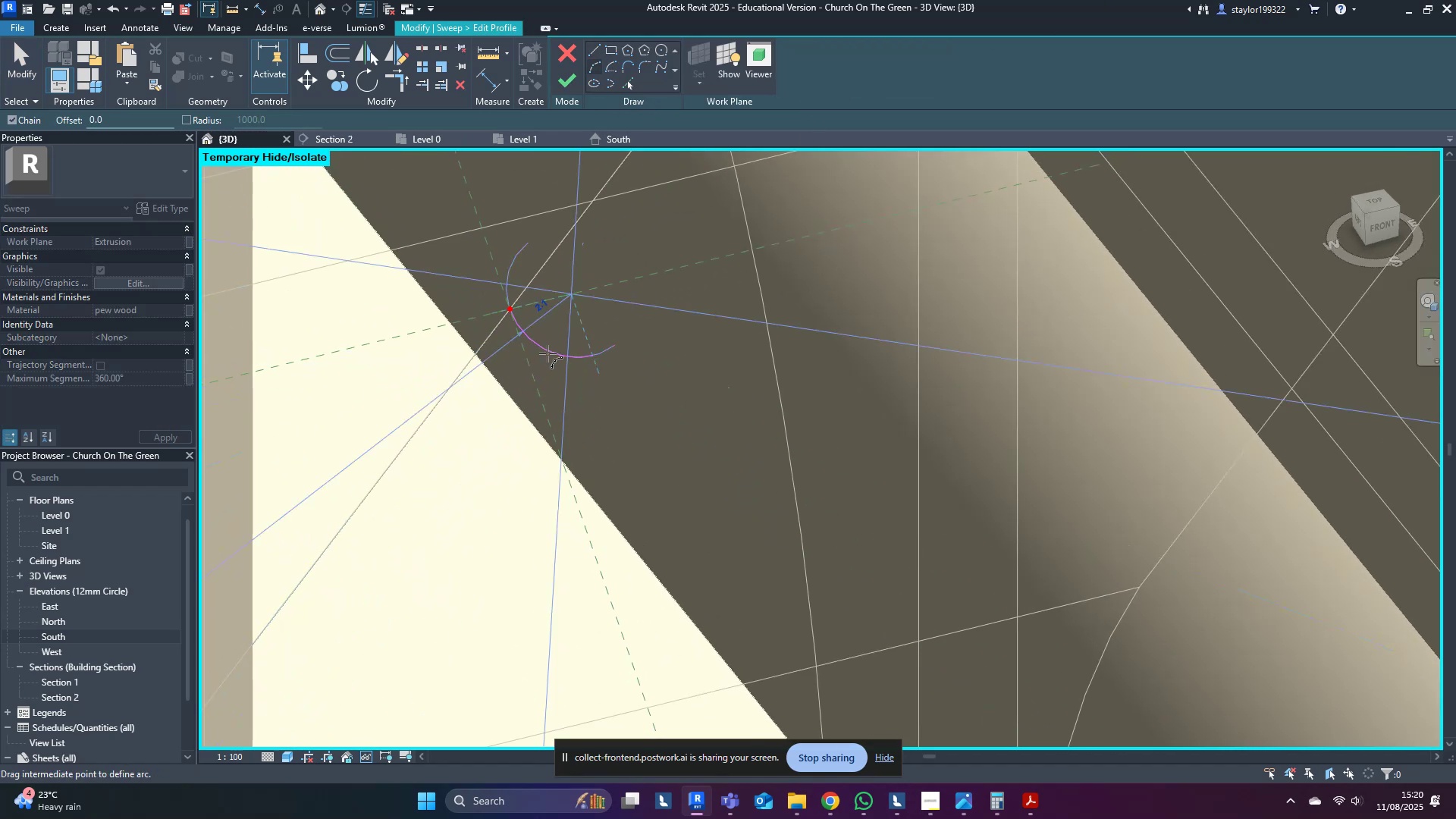 
scroll: coordinate [551, 360], scroll_direction: down, amount: 2.0
 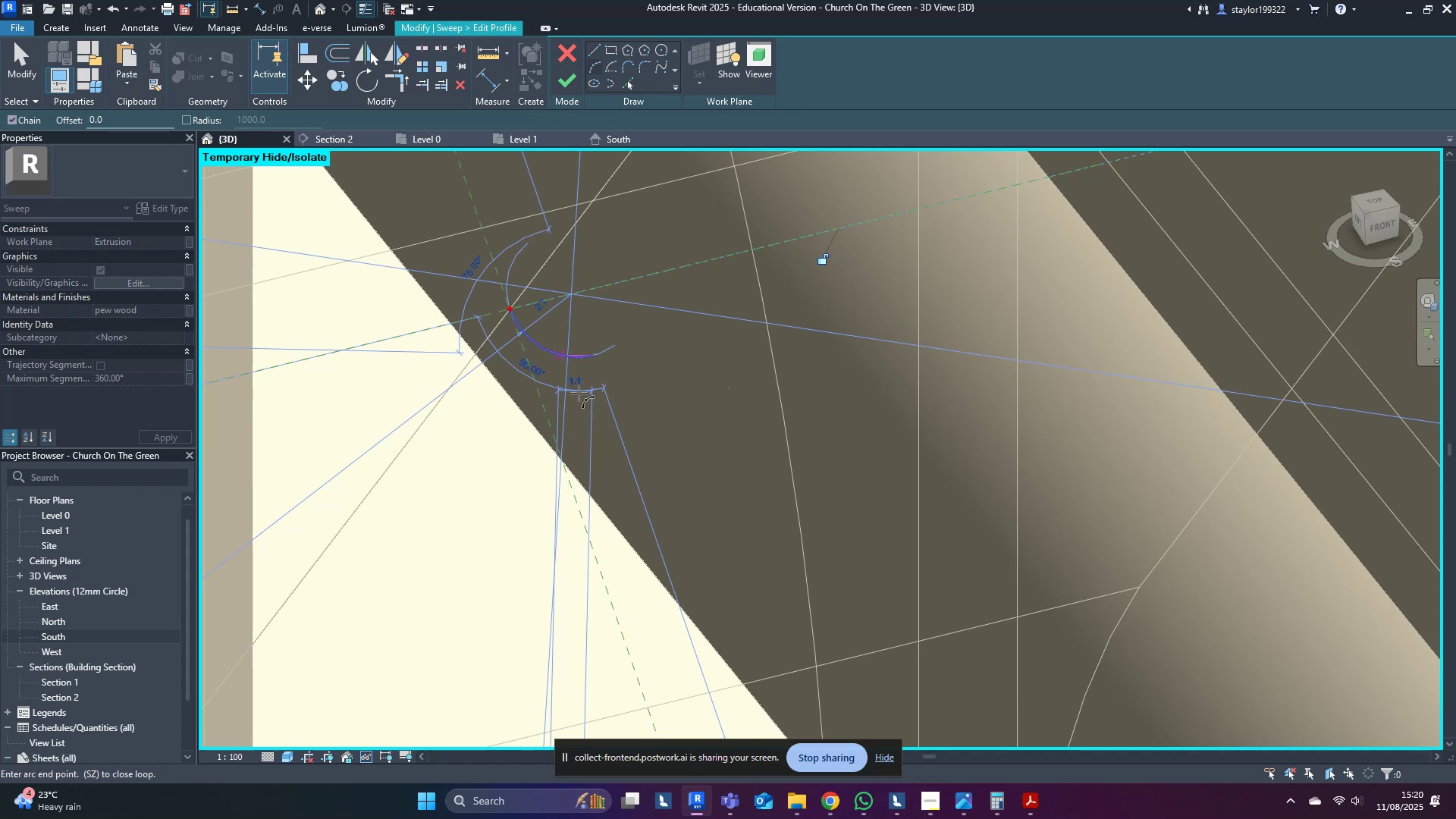 
key(Escape)
type(nmd)
 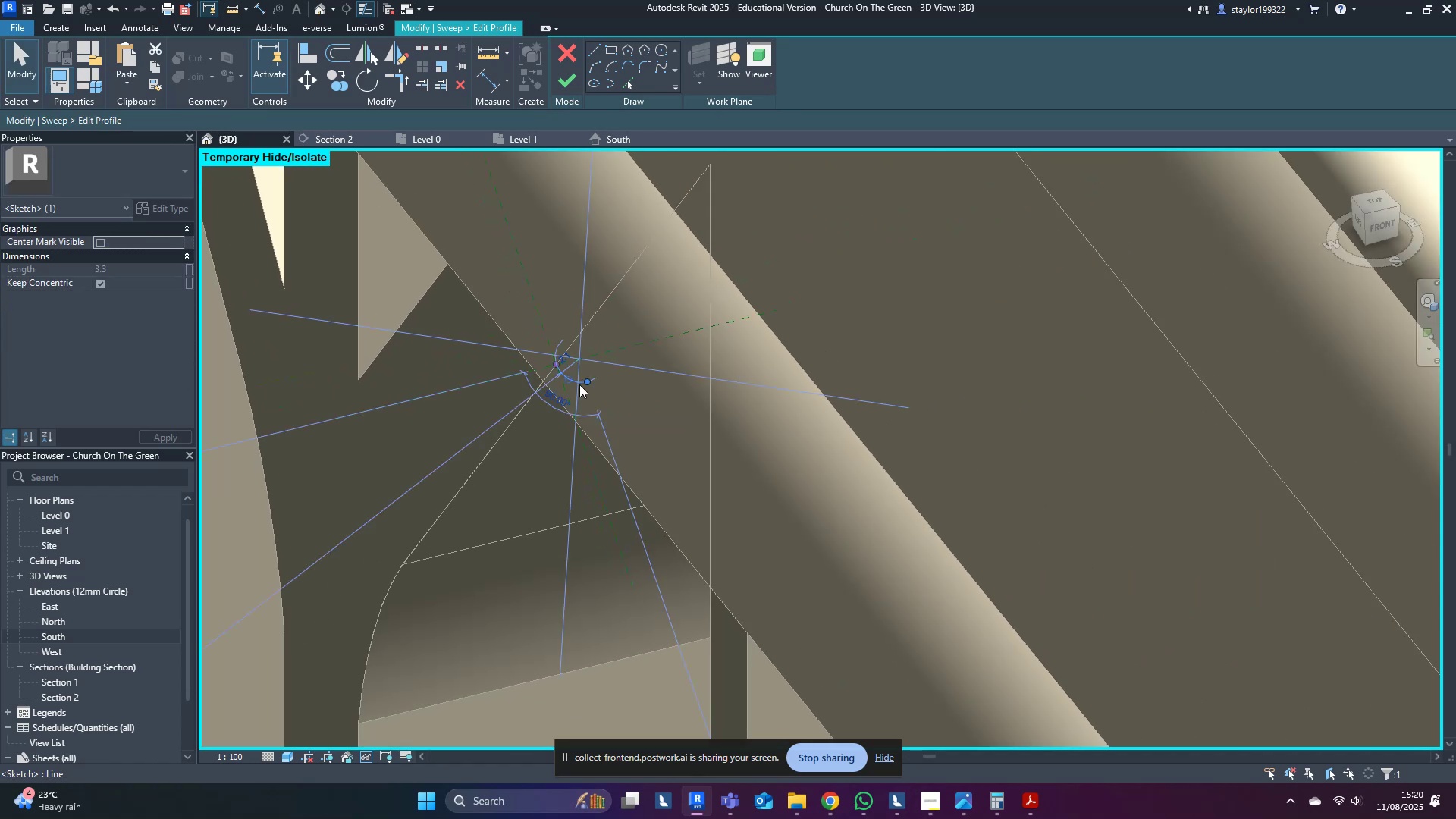 
scroll: coordinate [581, 397], scroll_direction: down, amount: 5.0
 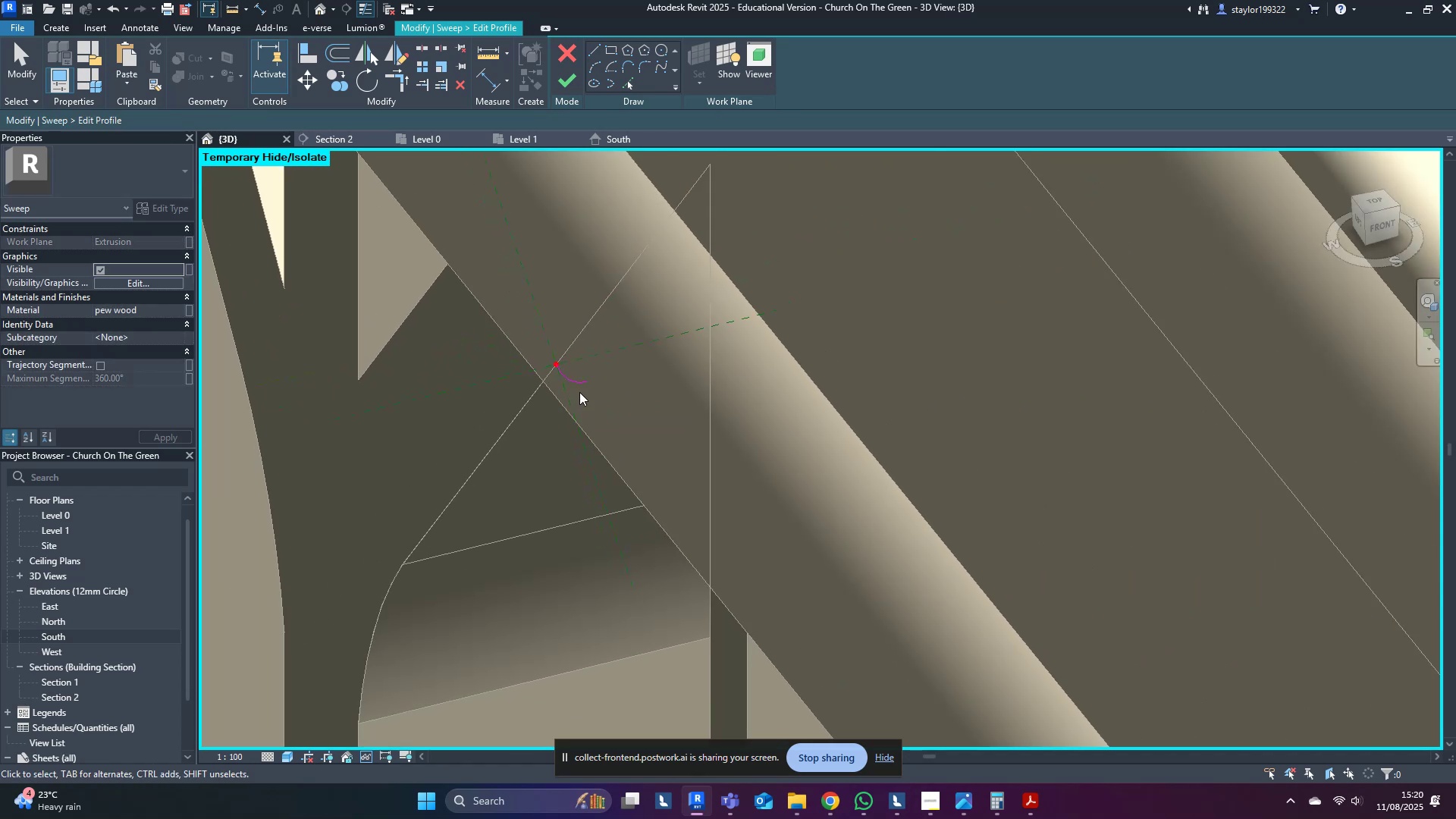 
left_click([579, 384])
 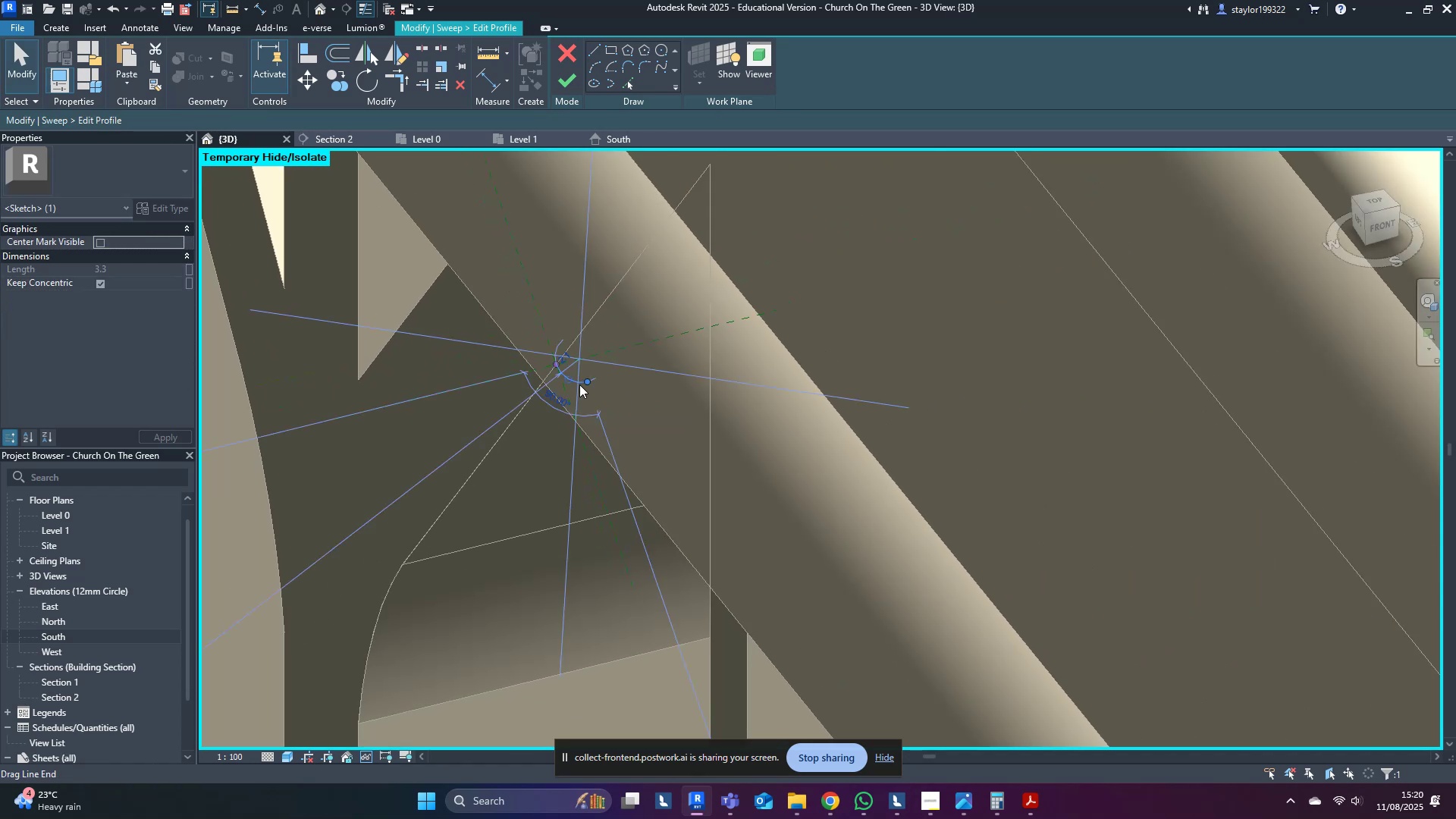 
type(dm)
key(Escape)
key(Escape)
type(sd)
 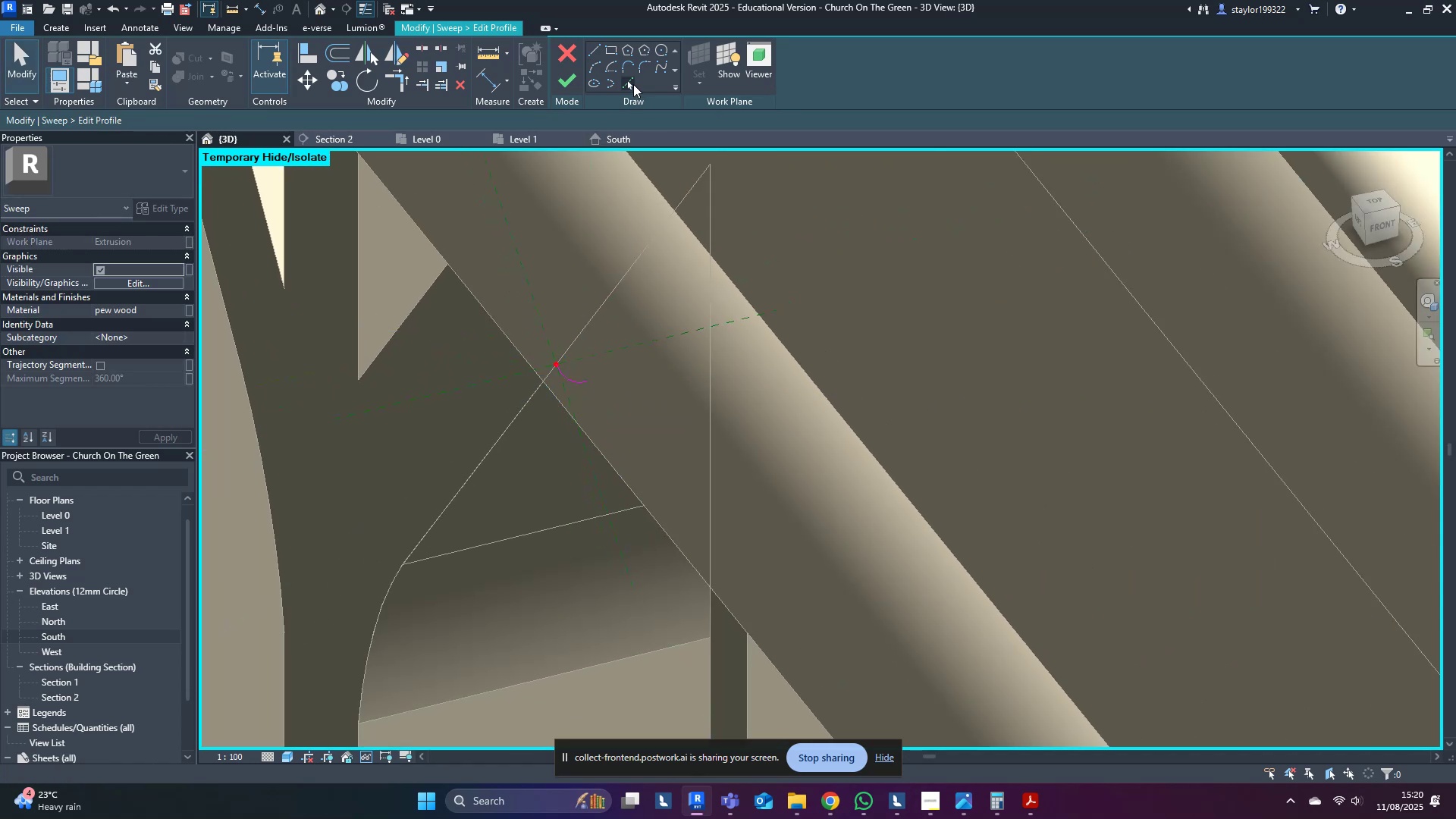 
left_click([633, 84])
 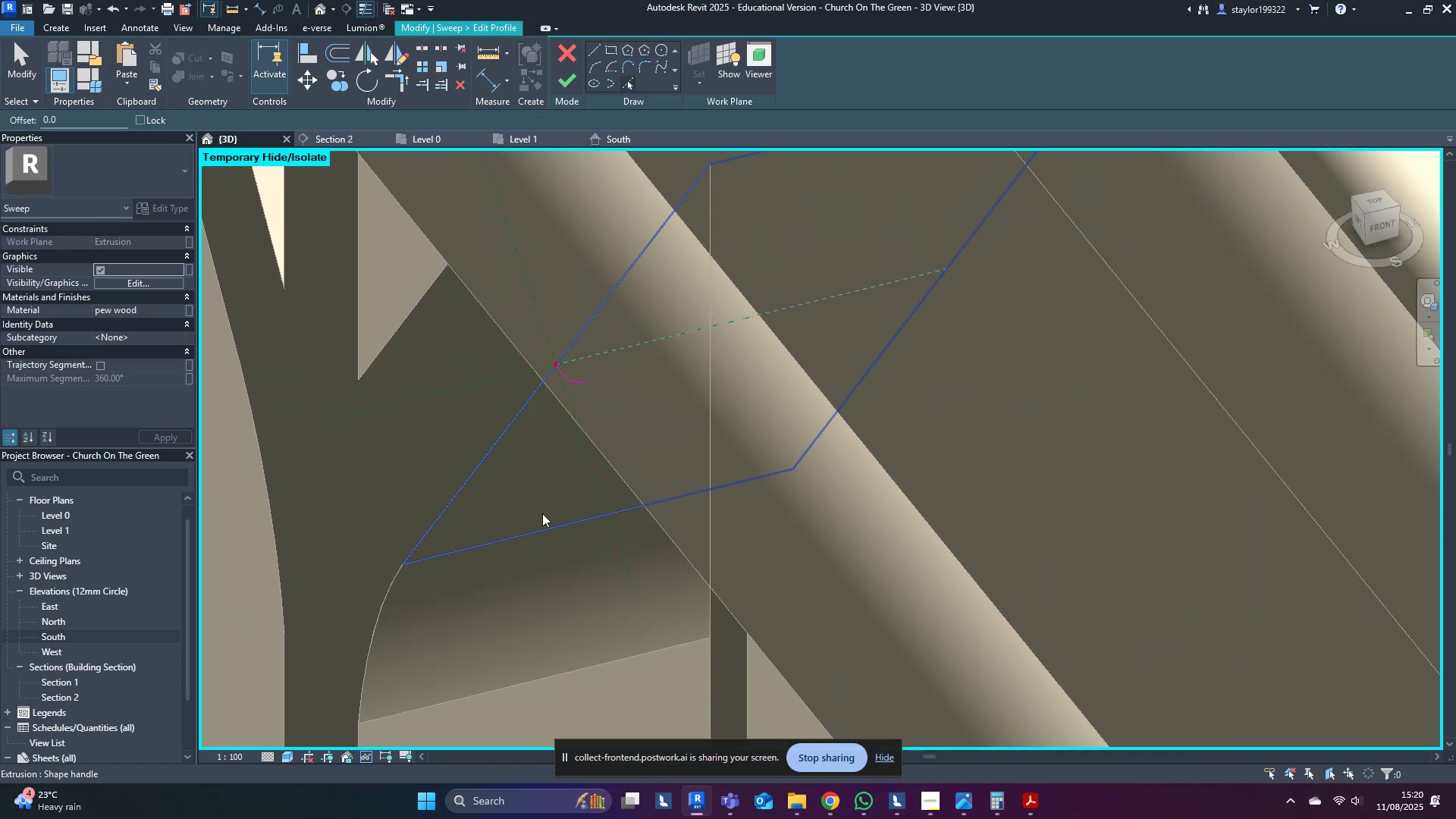 
left_click([542, 503])
 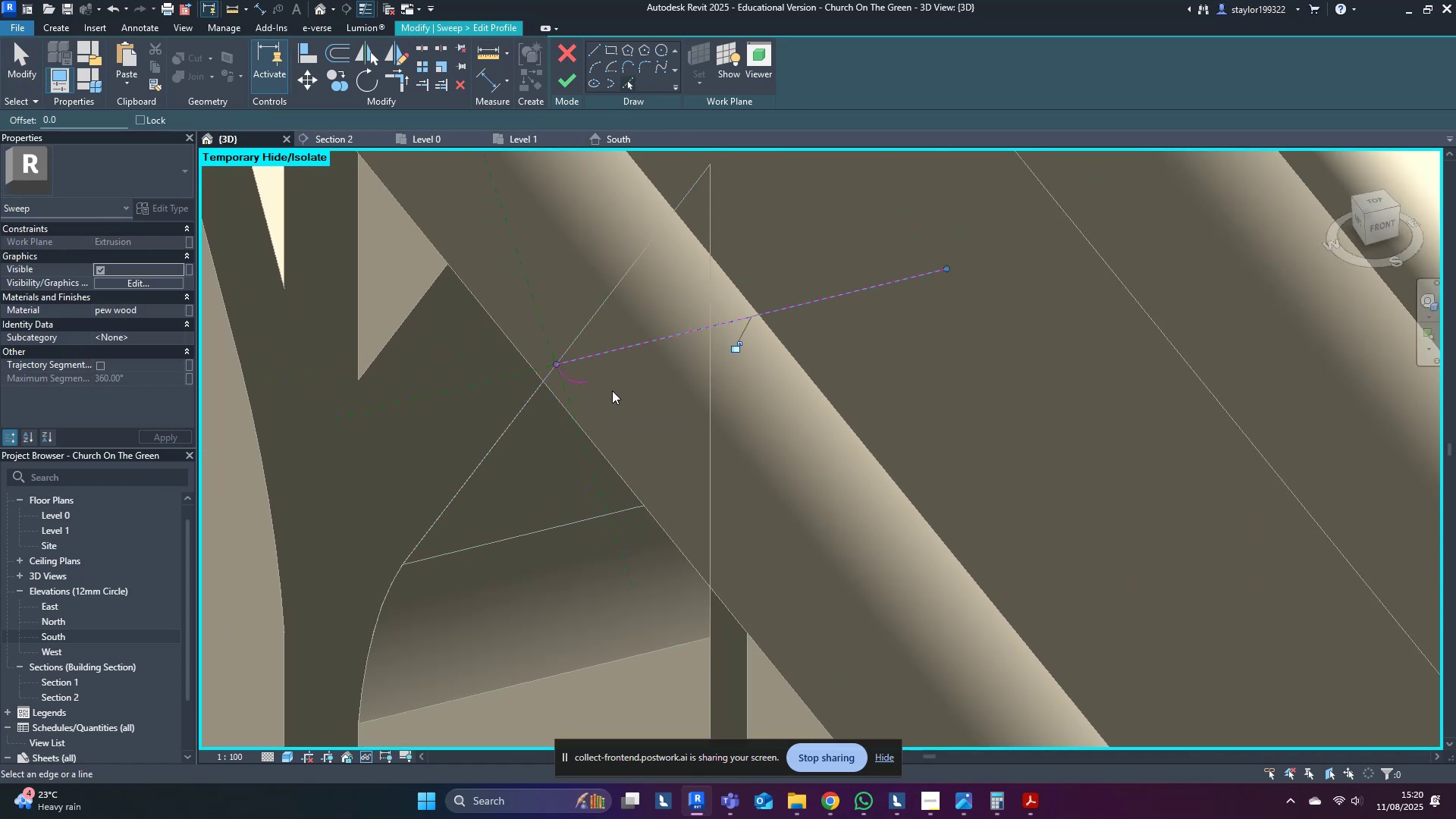 
type(md)
 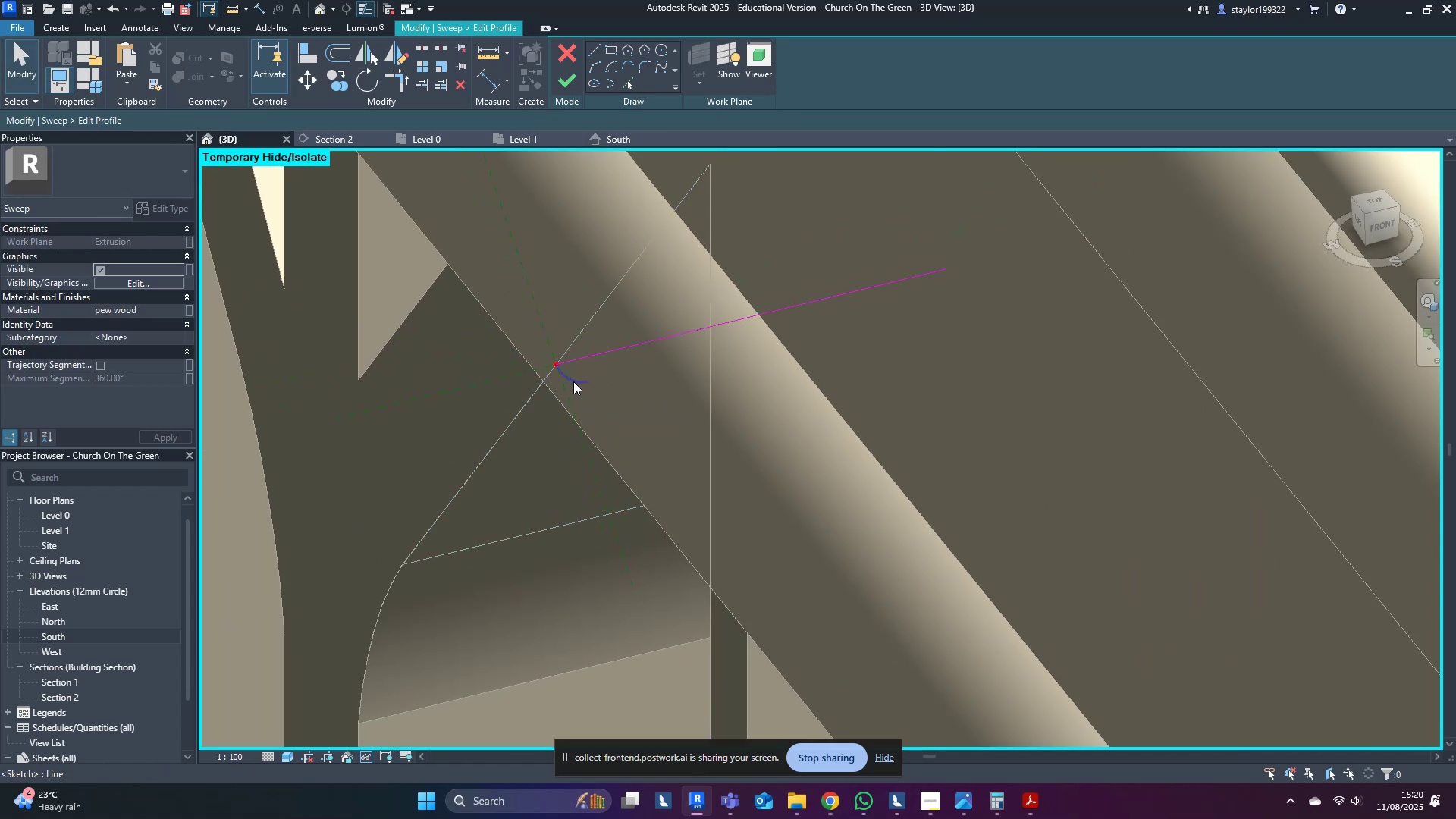 
left_click([573, 381])
 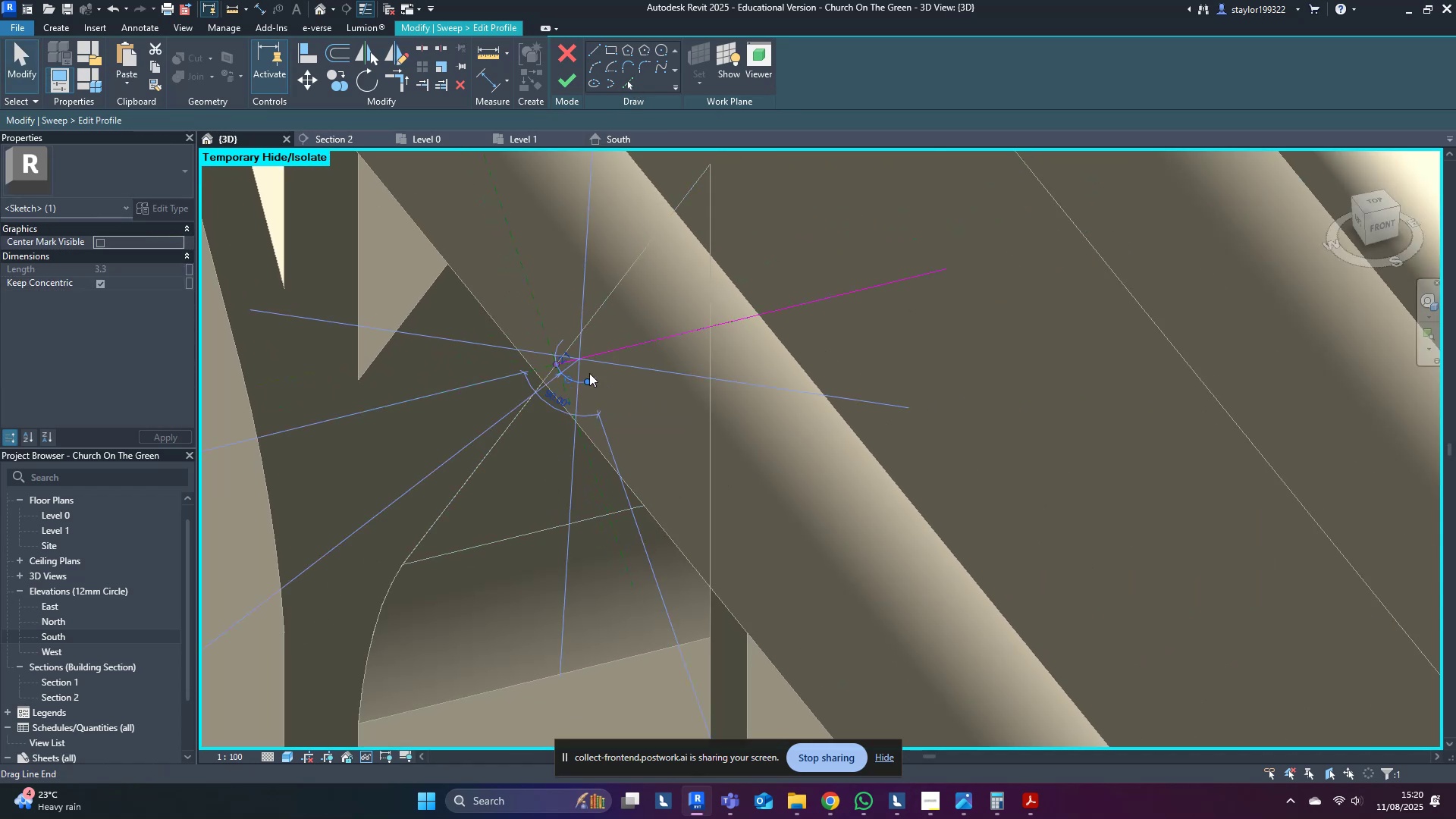 
type(dm)
 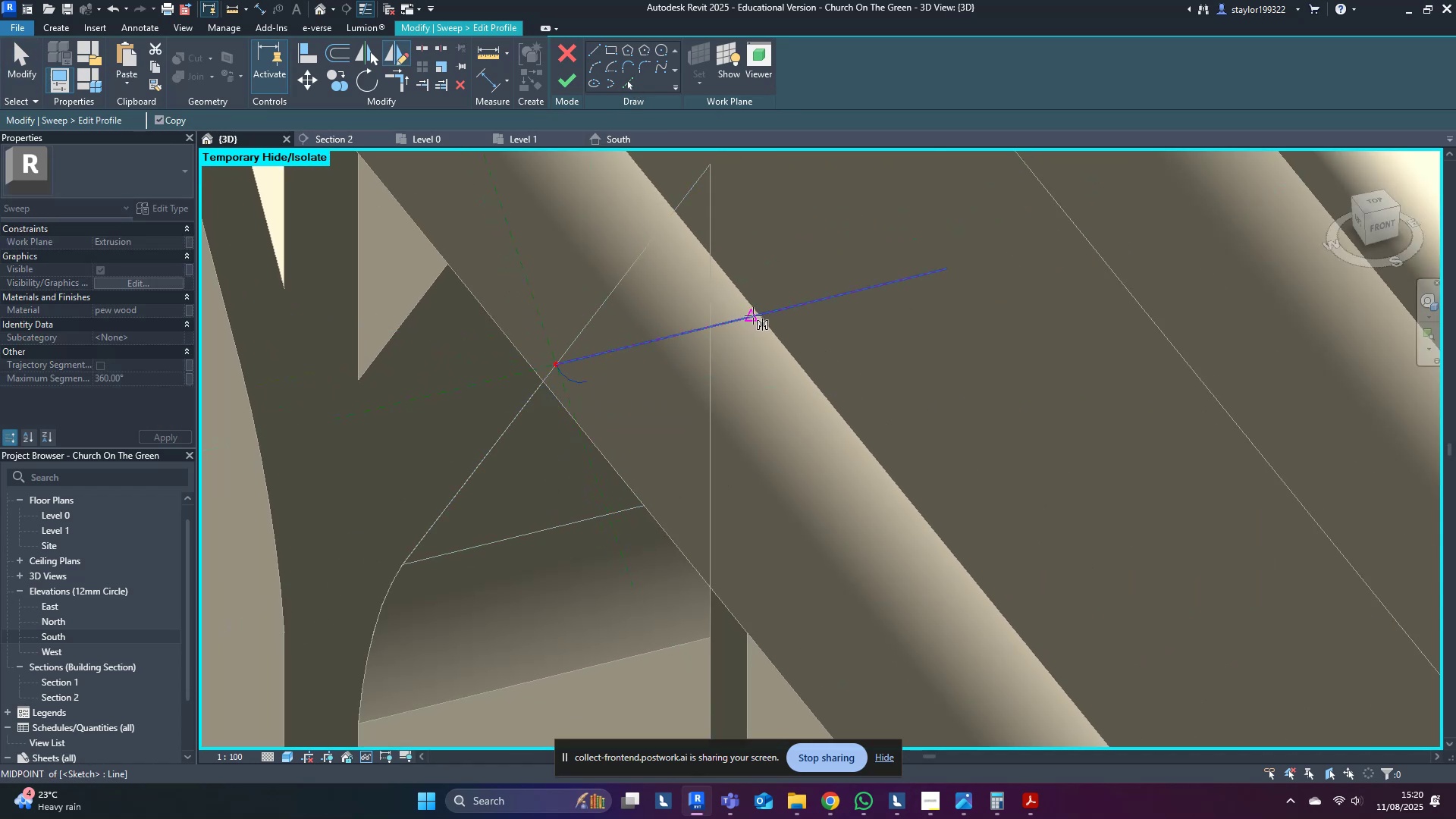 
left_click([753, 315])
 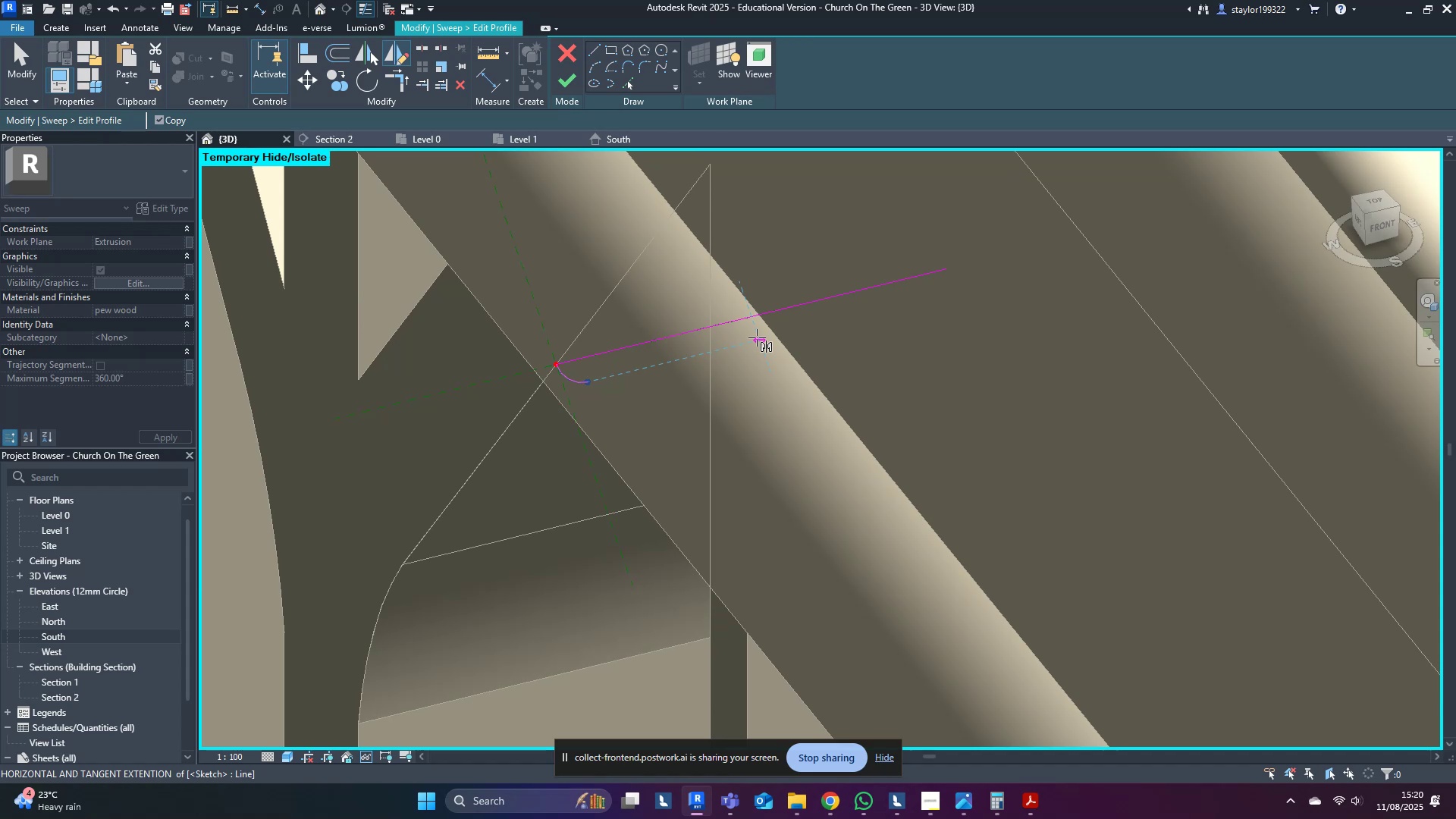 
left_click([757, 337])
 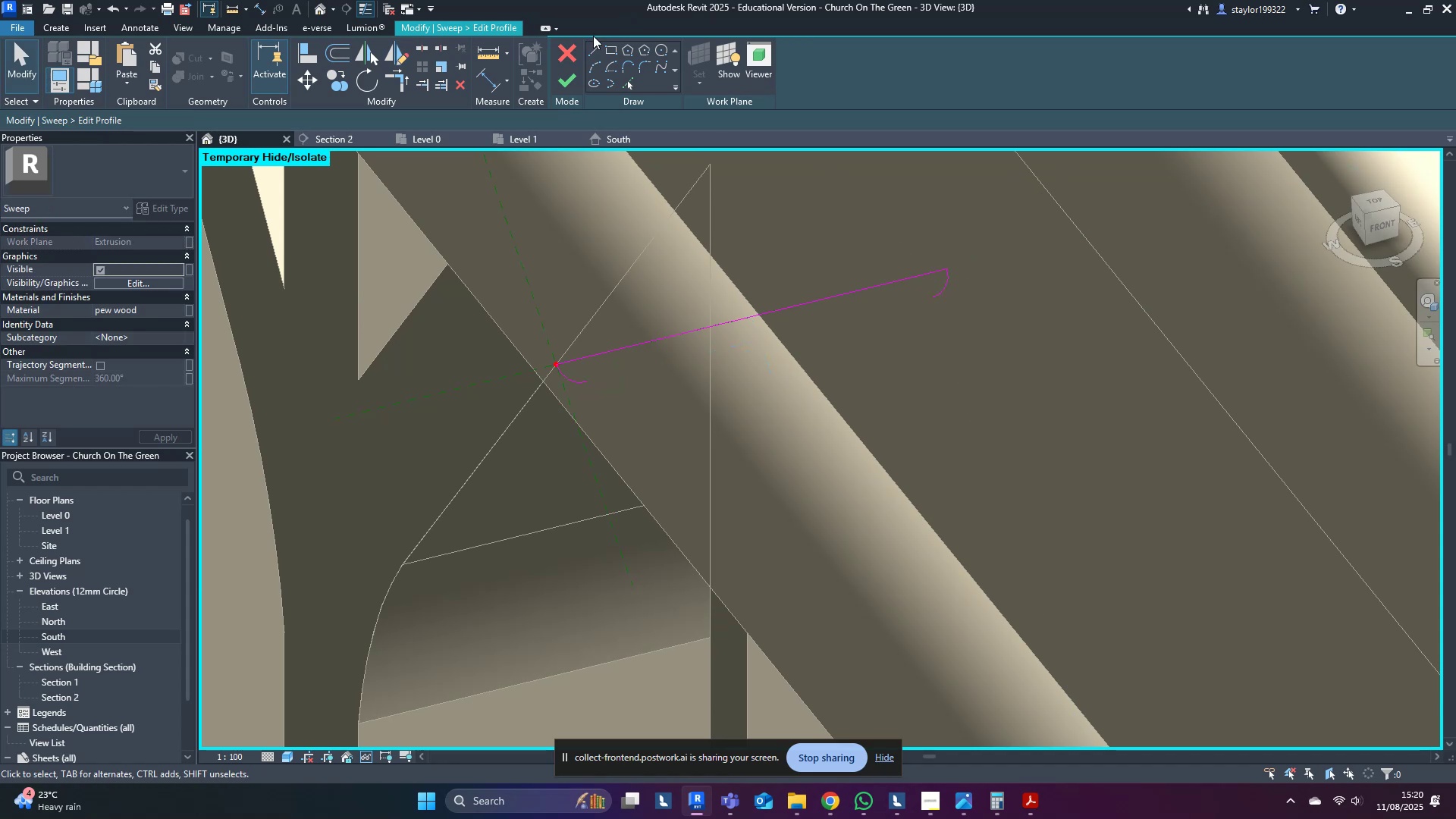 
left_click([595, 54])
 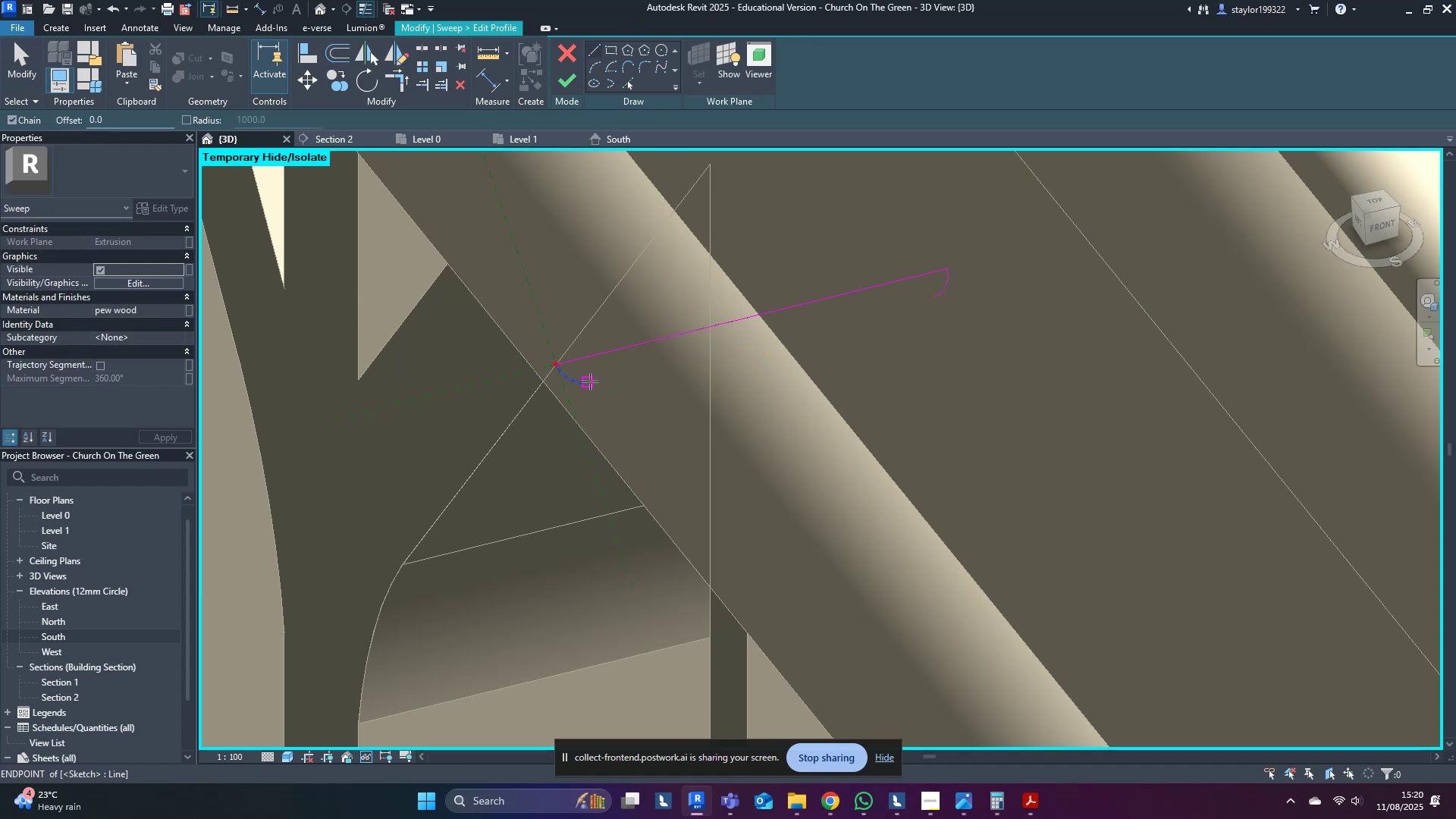 
left_click([590, 383])
 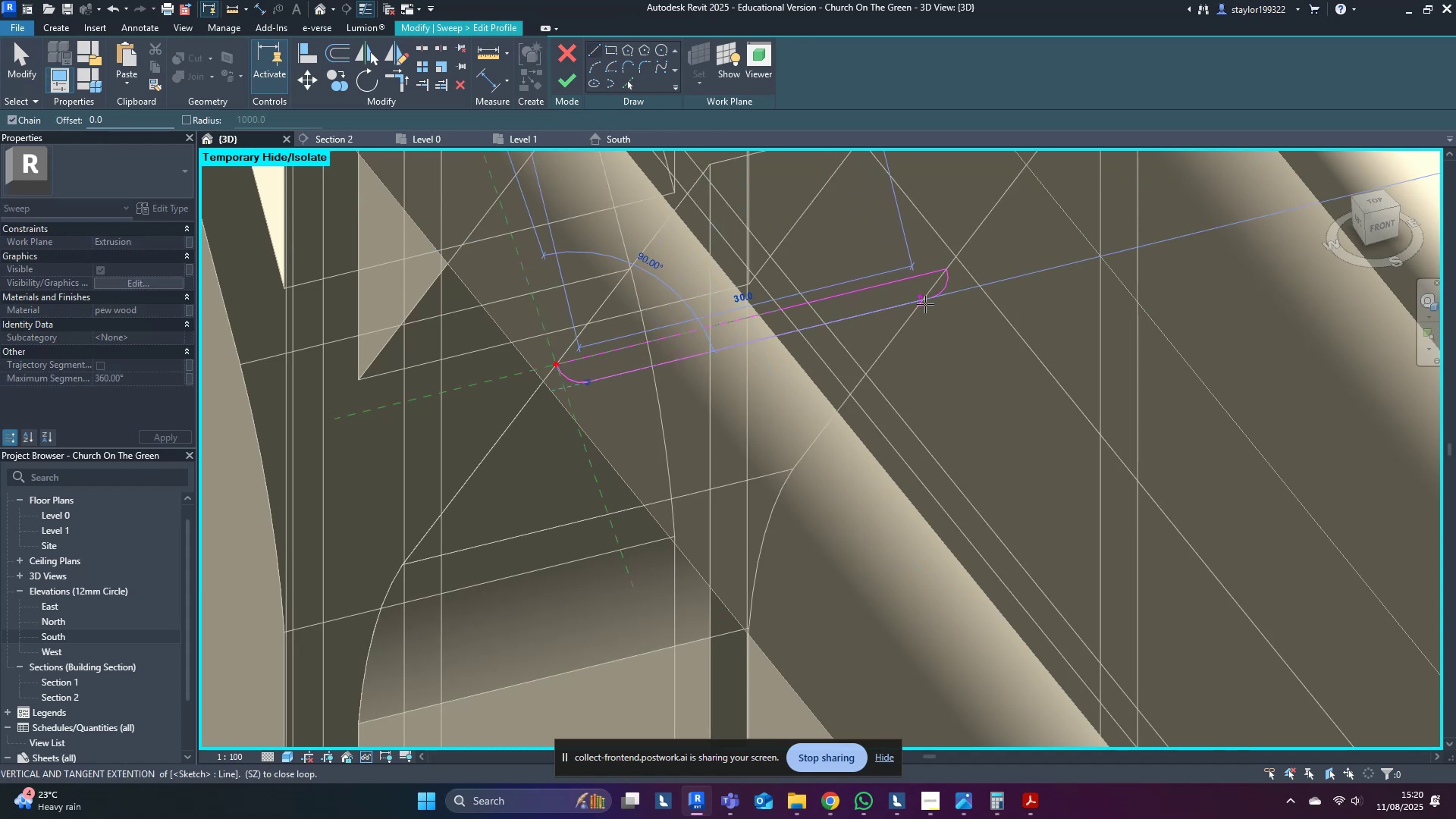 
left_click([929, 303])
 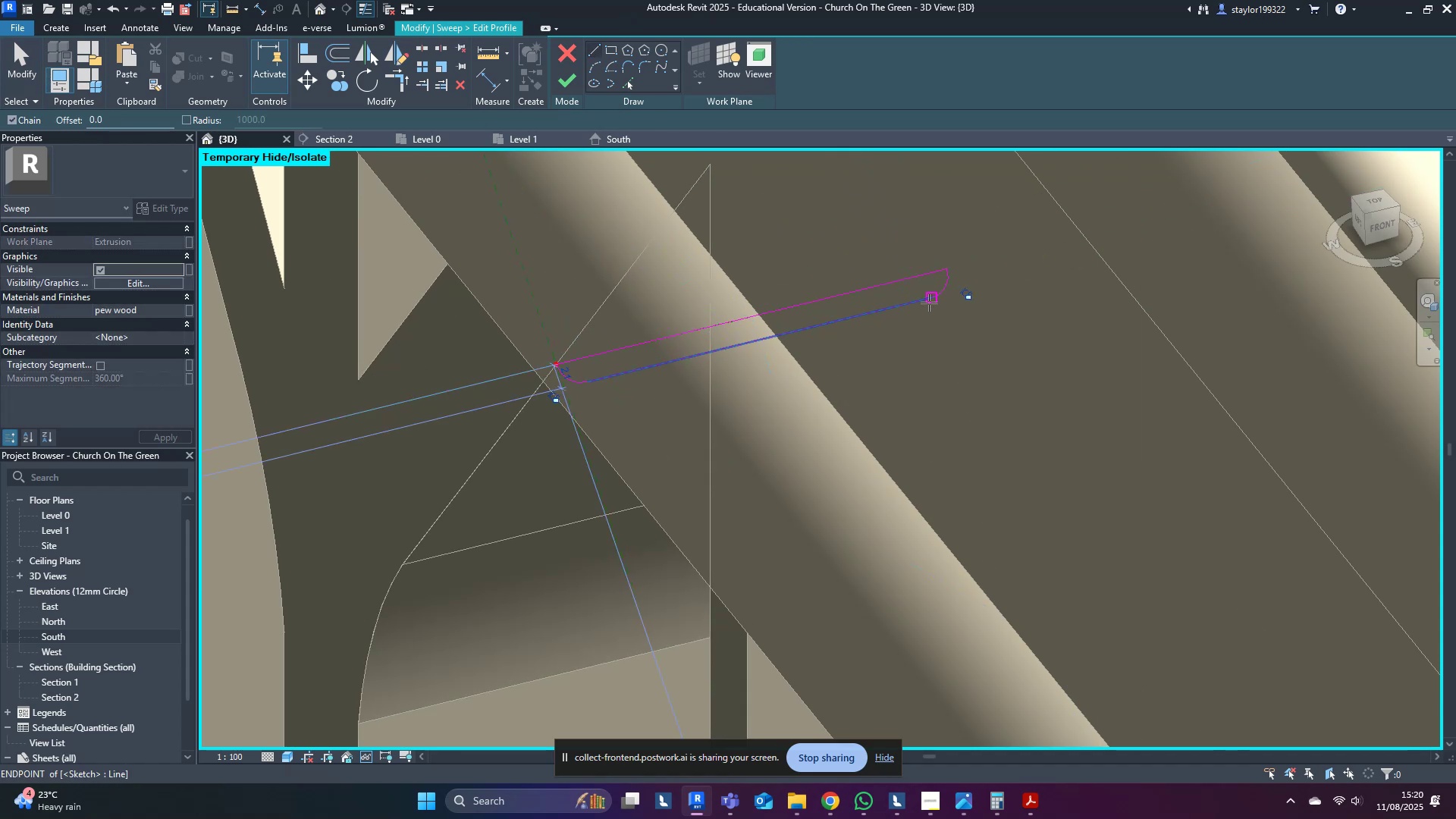 
key(Escape)
type(mdsad)
 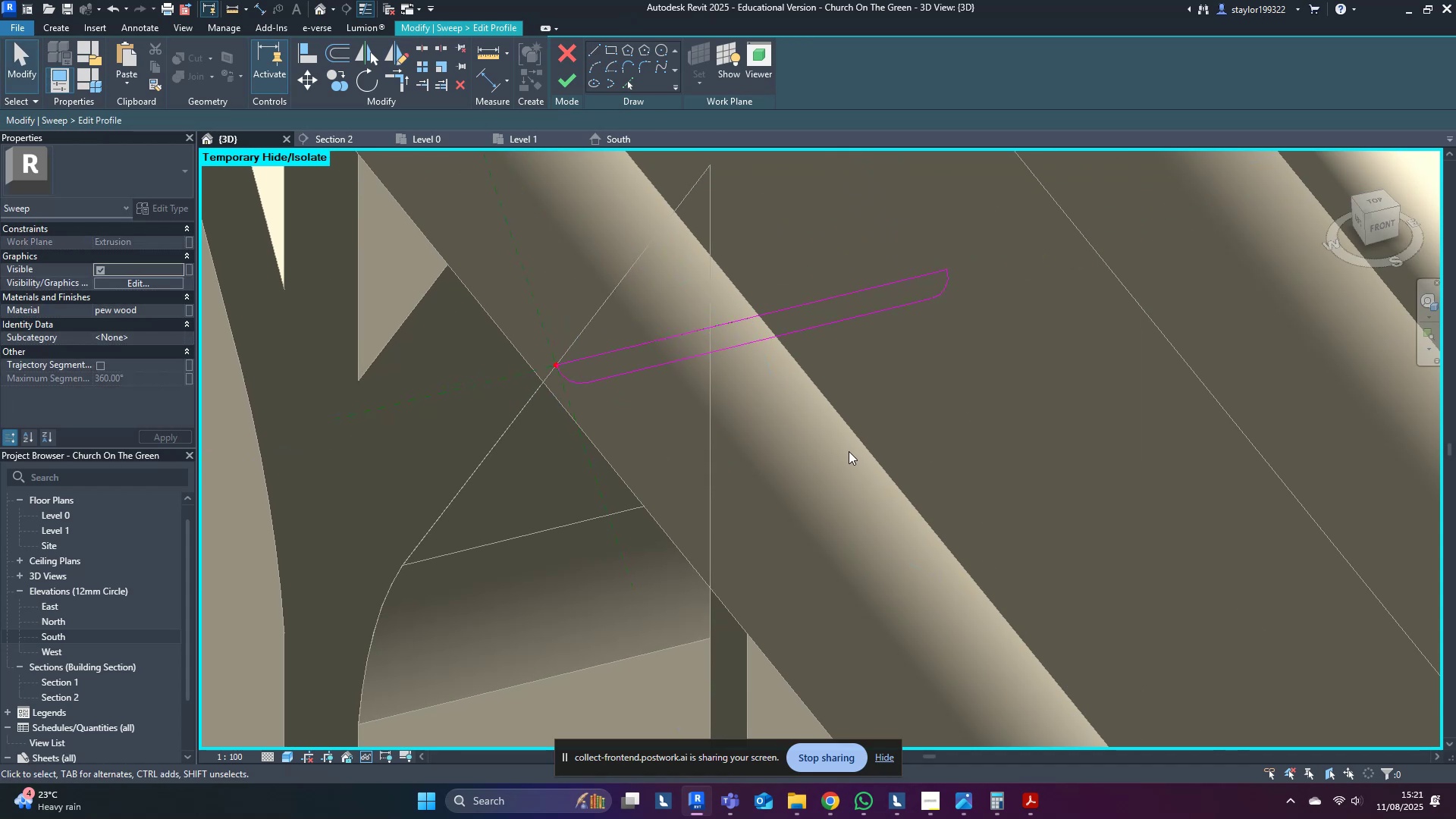 
scroll: coordinate [847, 450], scroll_direction: down, amount: 5.0
 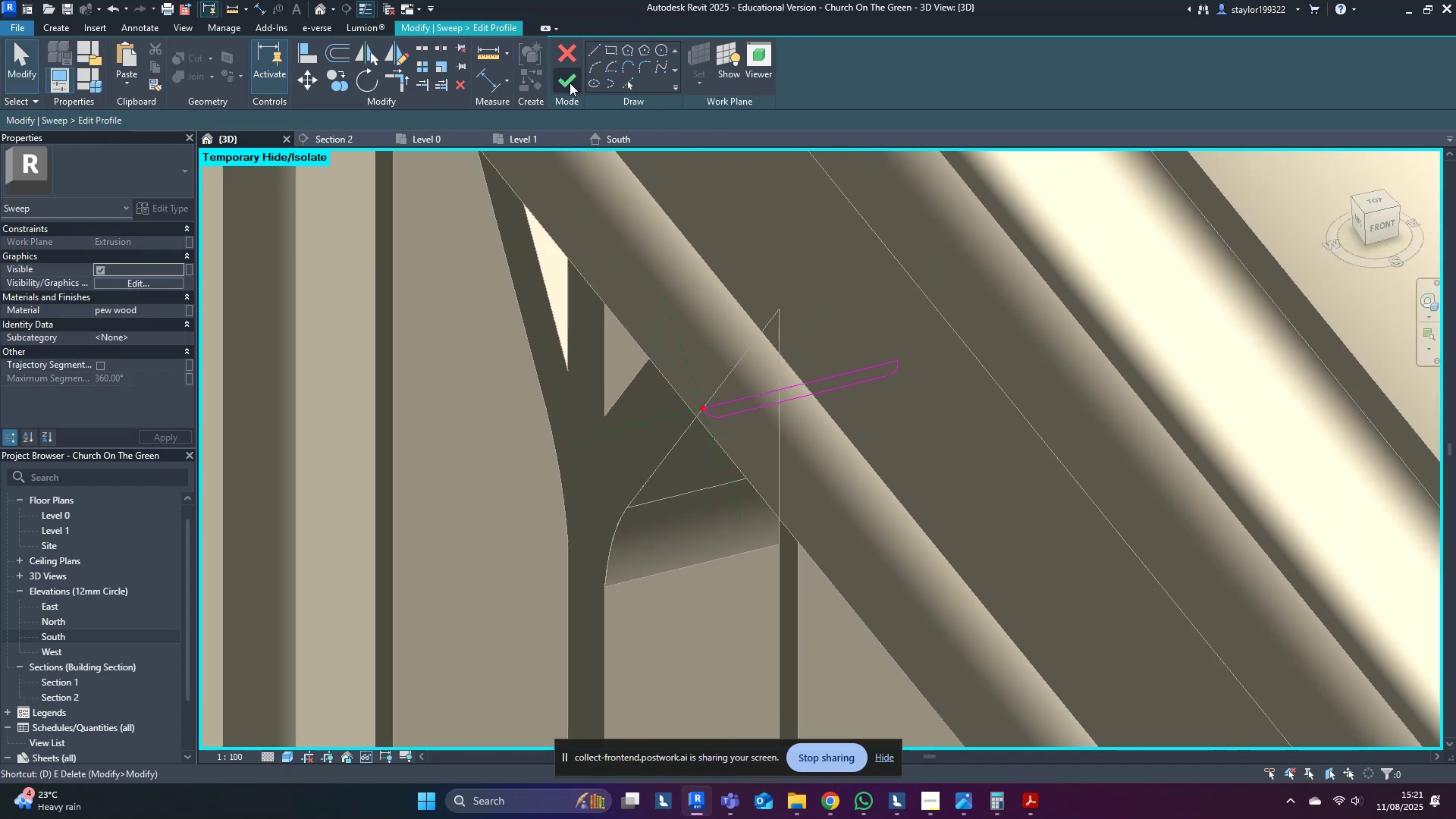 
left_click([568, 83])
 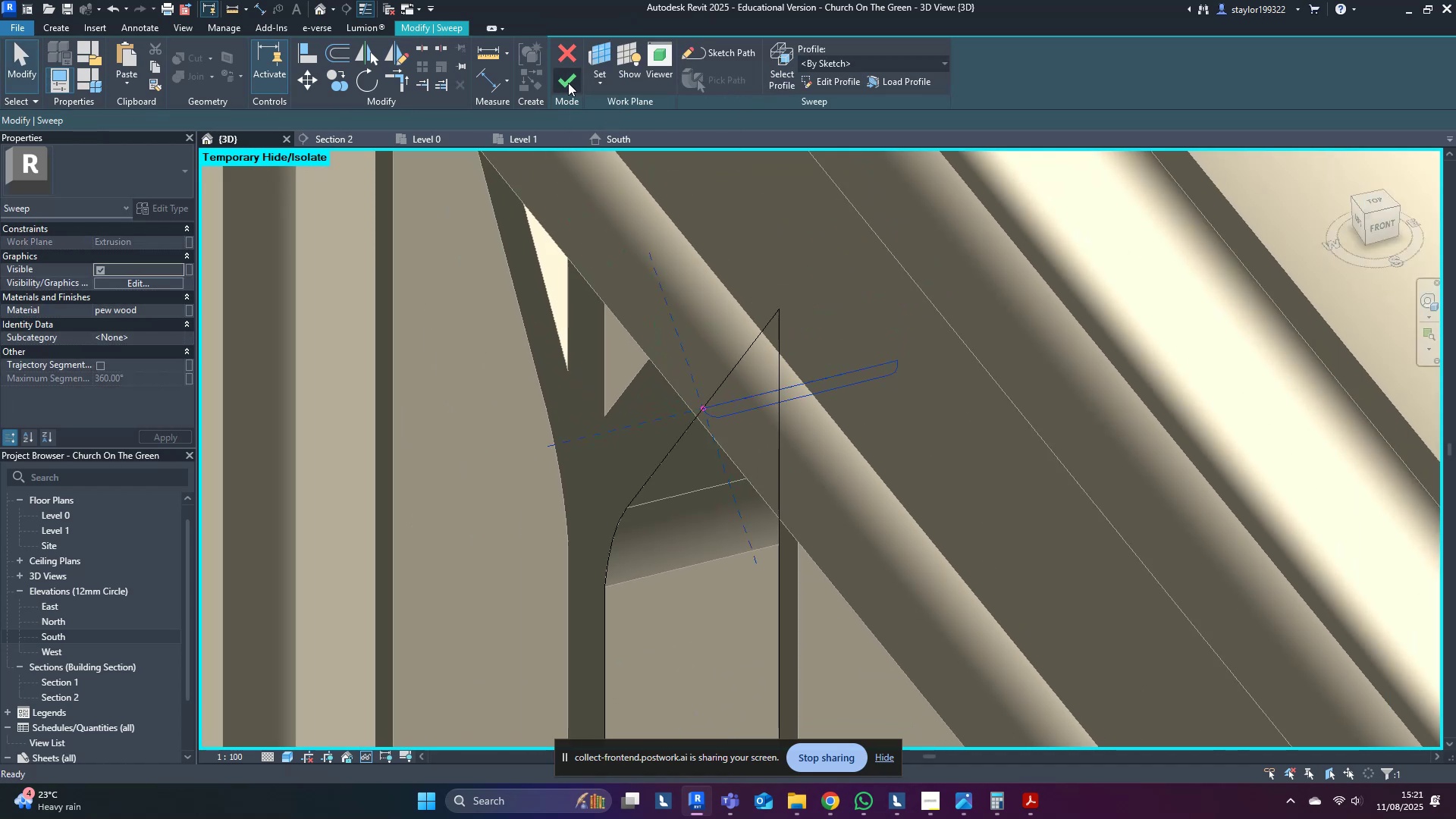 
left_click([568, 83])
 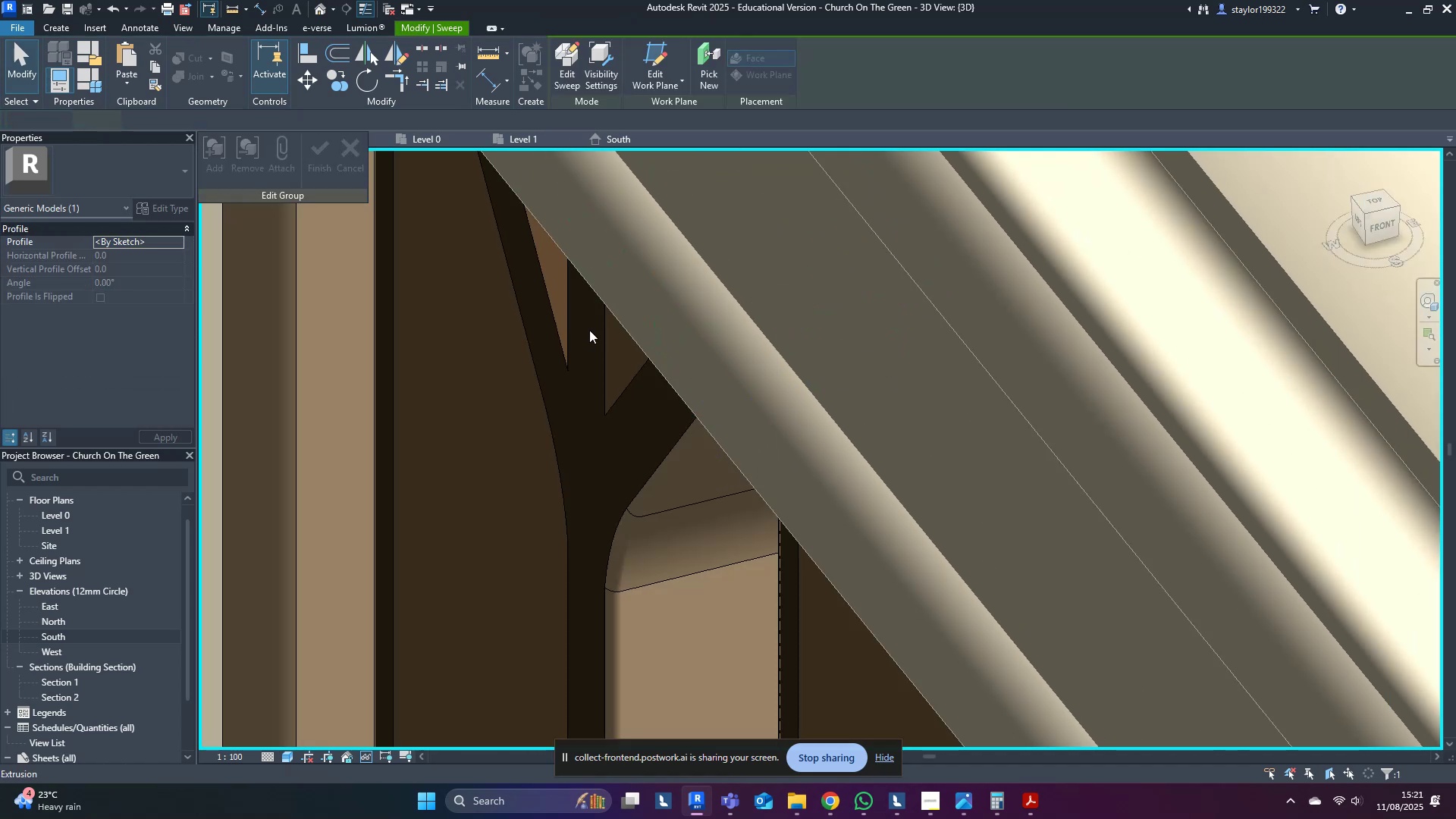 
scroll: coordinate [594, 438], scroll_direction: down, amount: 13.0
 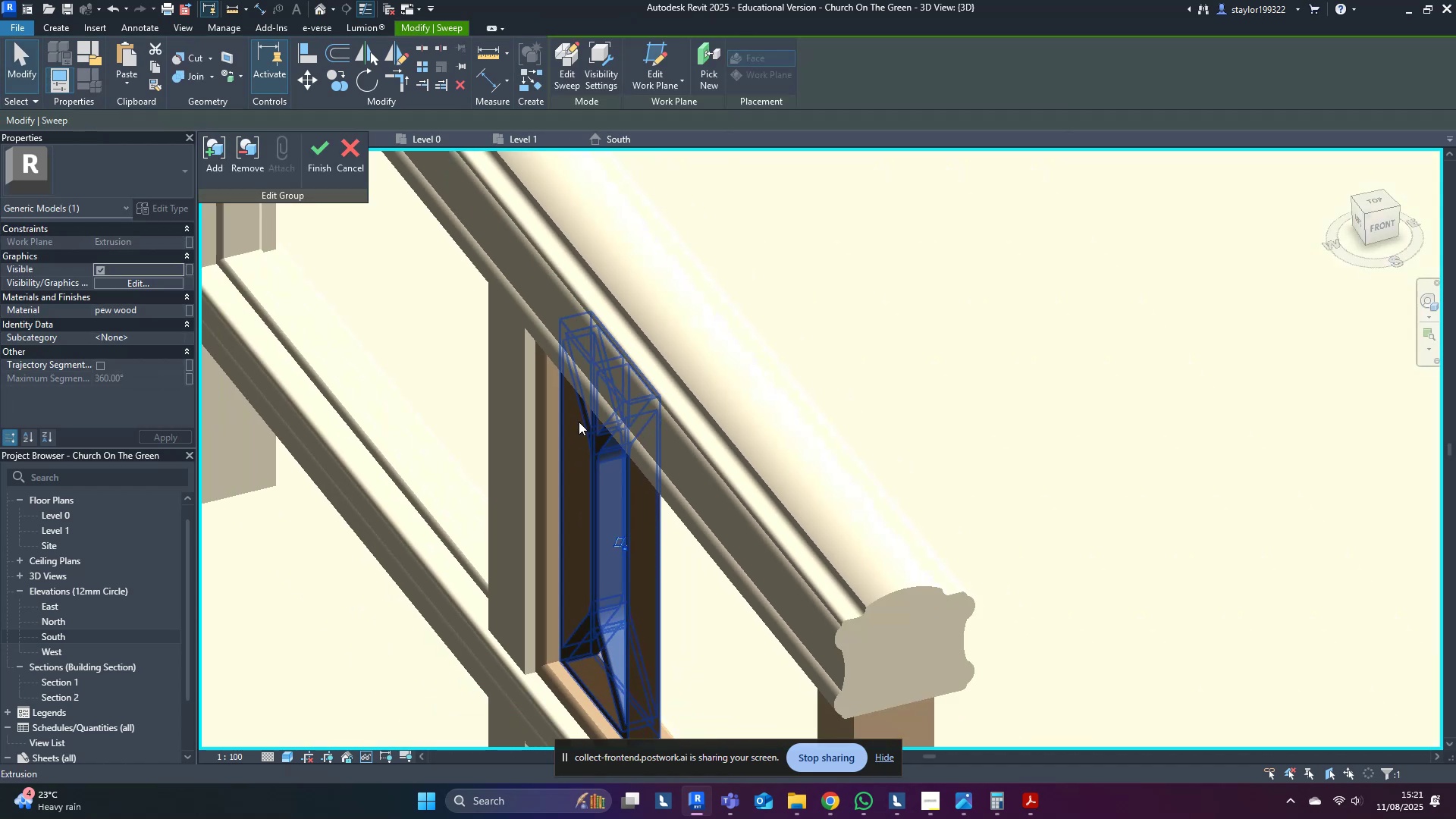 
left_click_drag(start_coordinate=[874, 358], to_coordinate=[880, 353])
 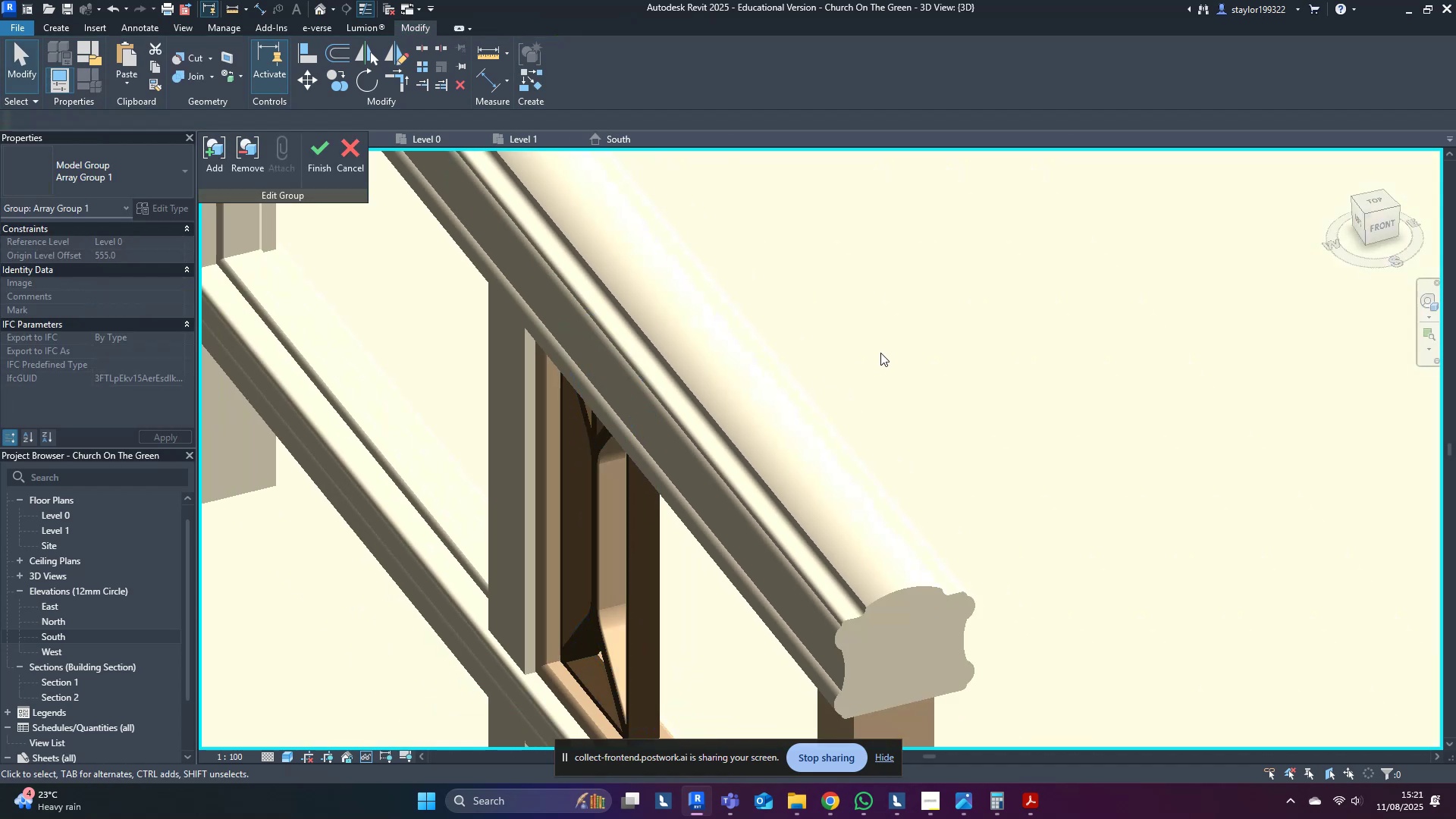 
scroll: coordinate [884, 361], scroll_direction: down, amount: 3.0
 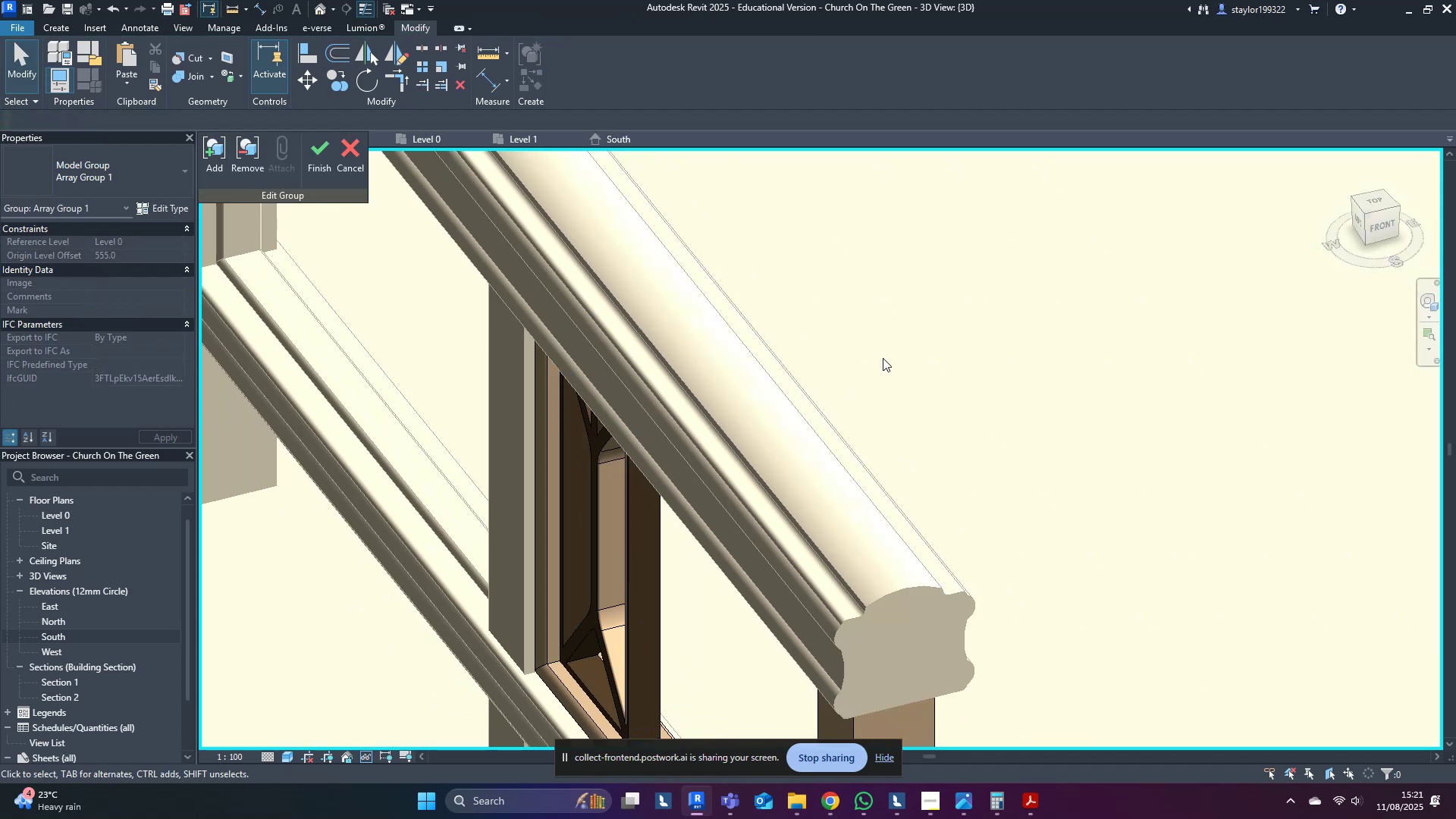 
hold_key(key=ShiftLeft, duration=0.5)
 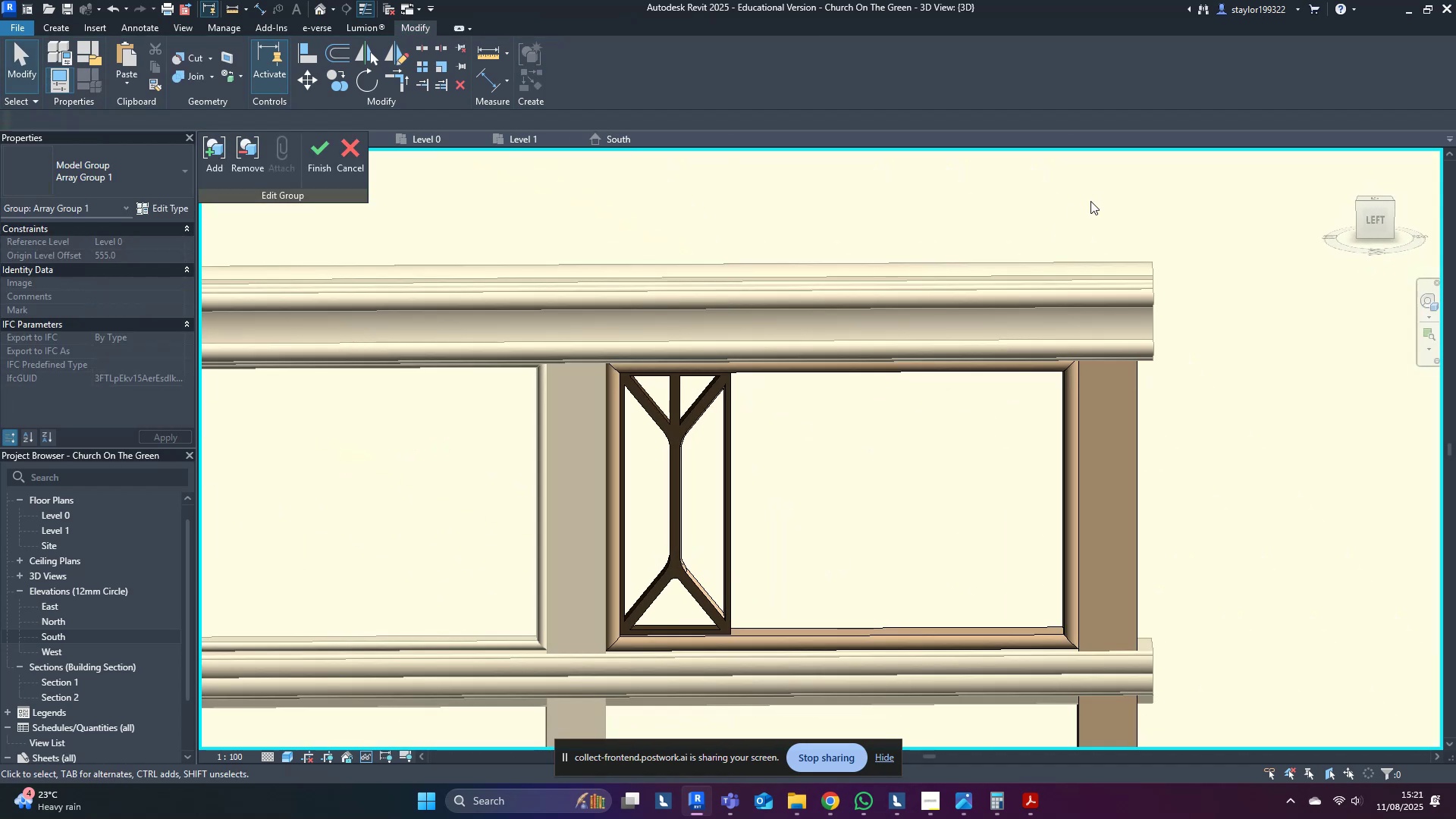 
scroll: coordinate [726, 411], scroll_direction: up, amount: 4.0
 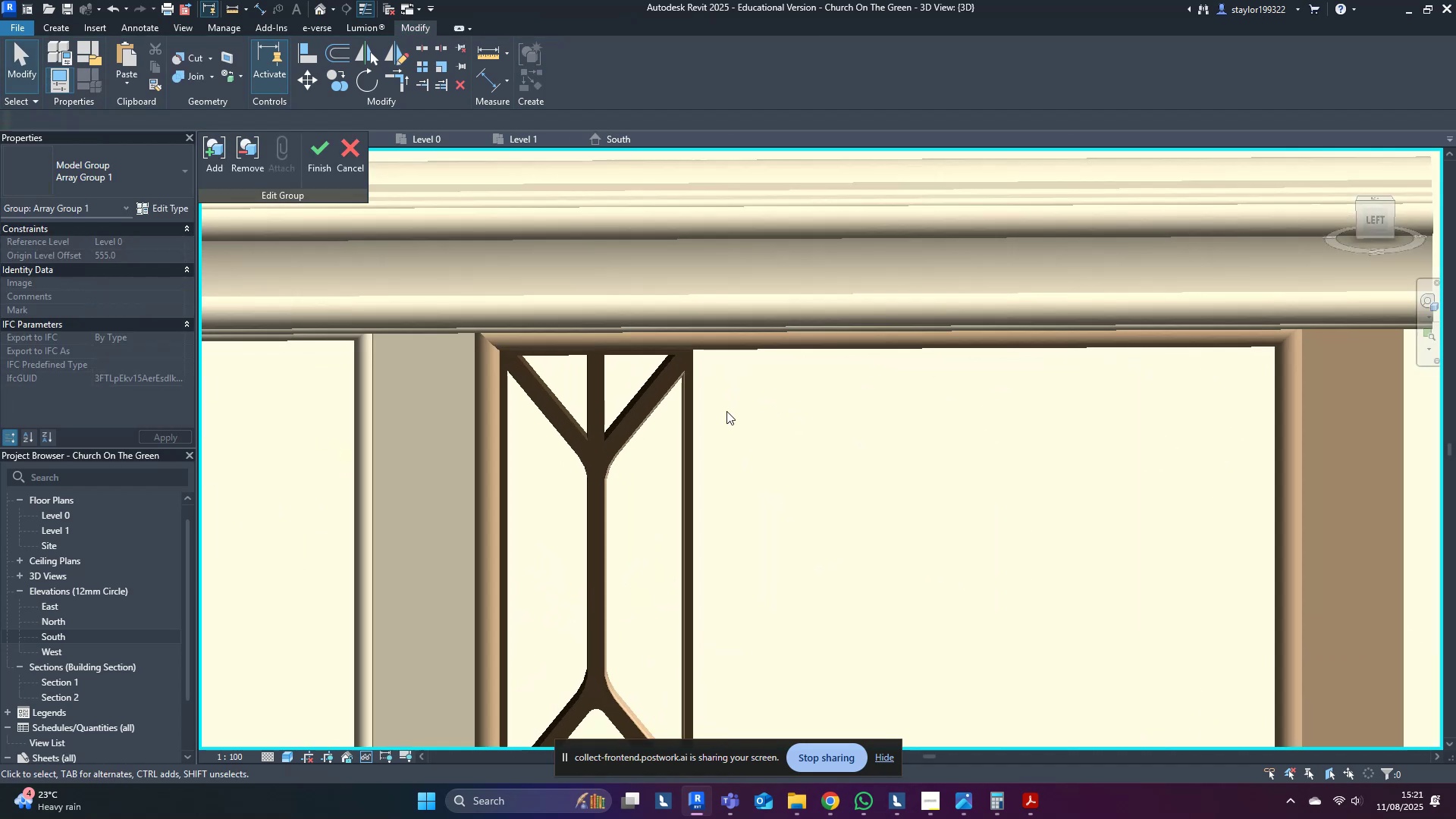 
hold_key(key=ShiftLeft, duration=0.31)
 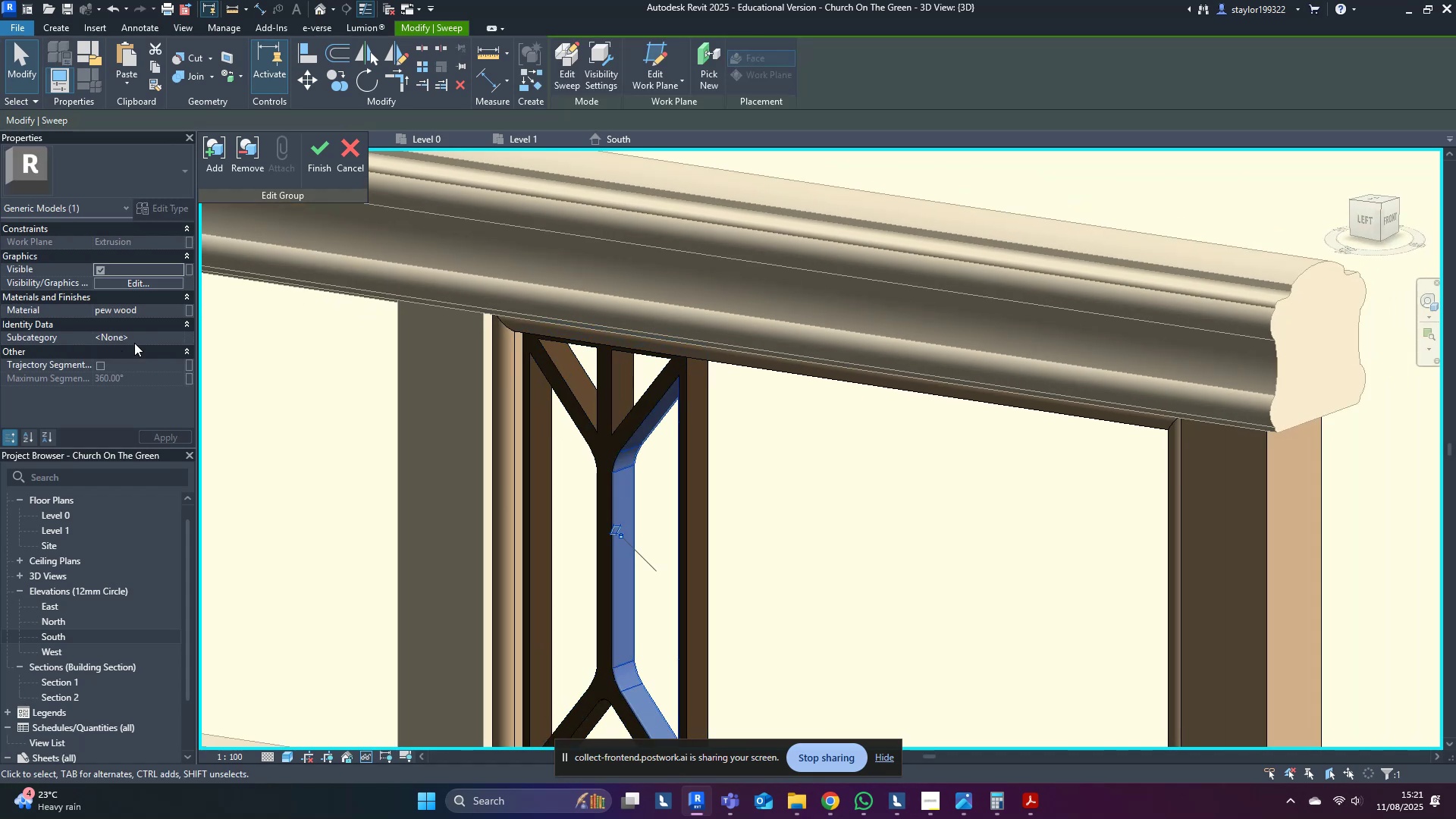 
left_click([154, 315])
 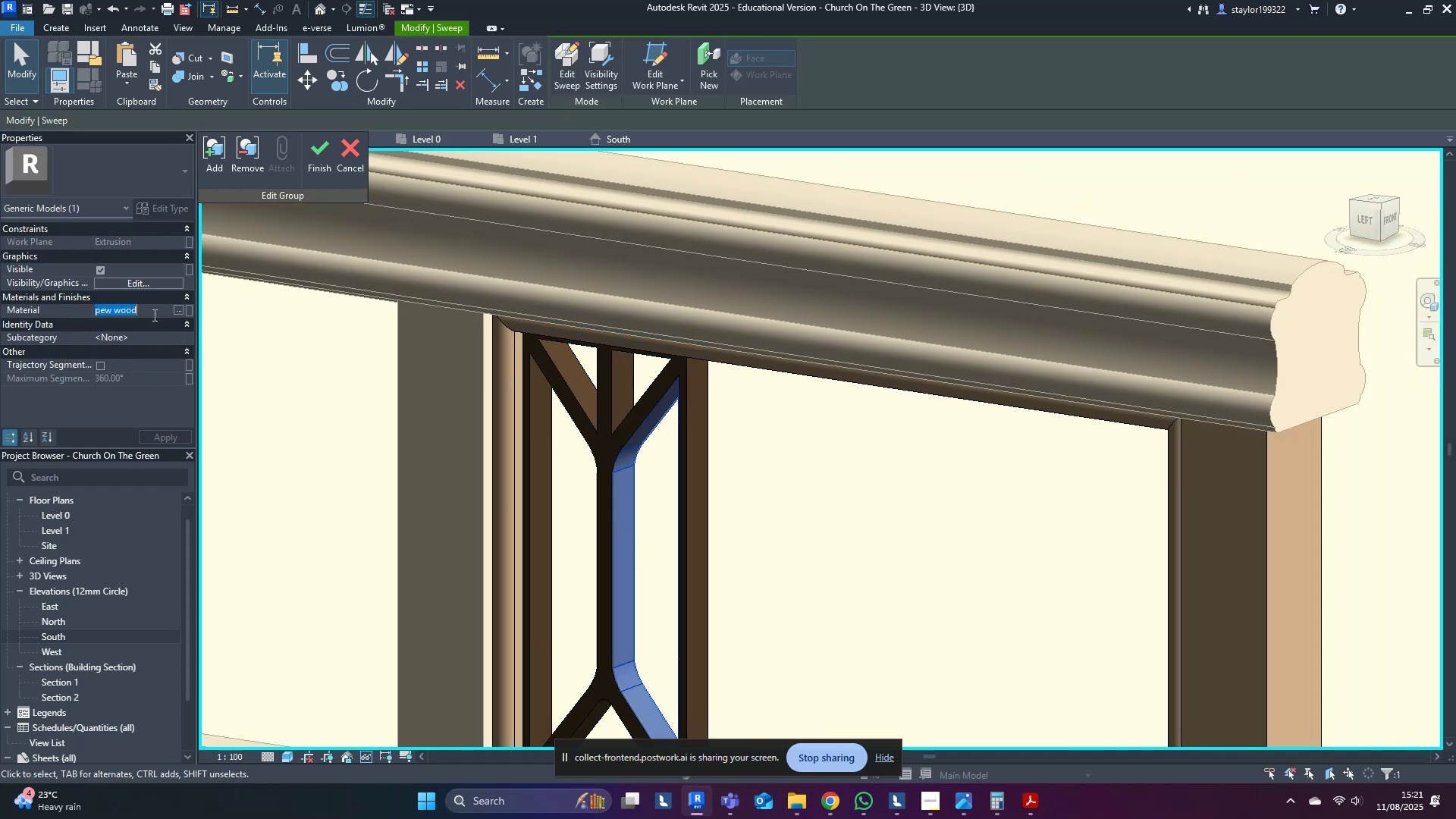 
key(Control+C)
 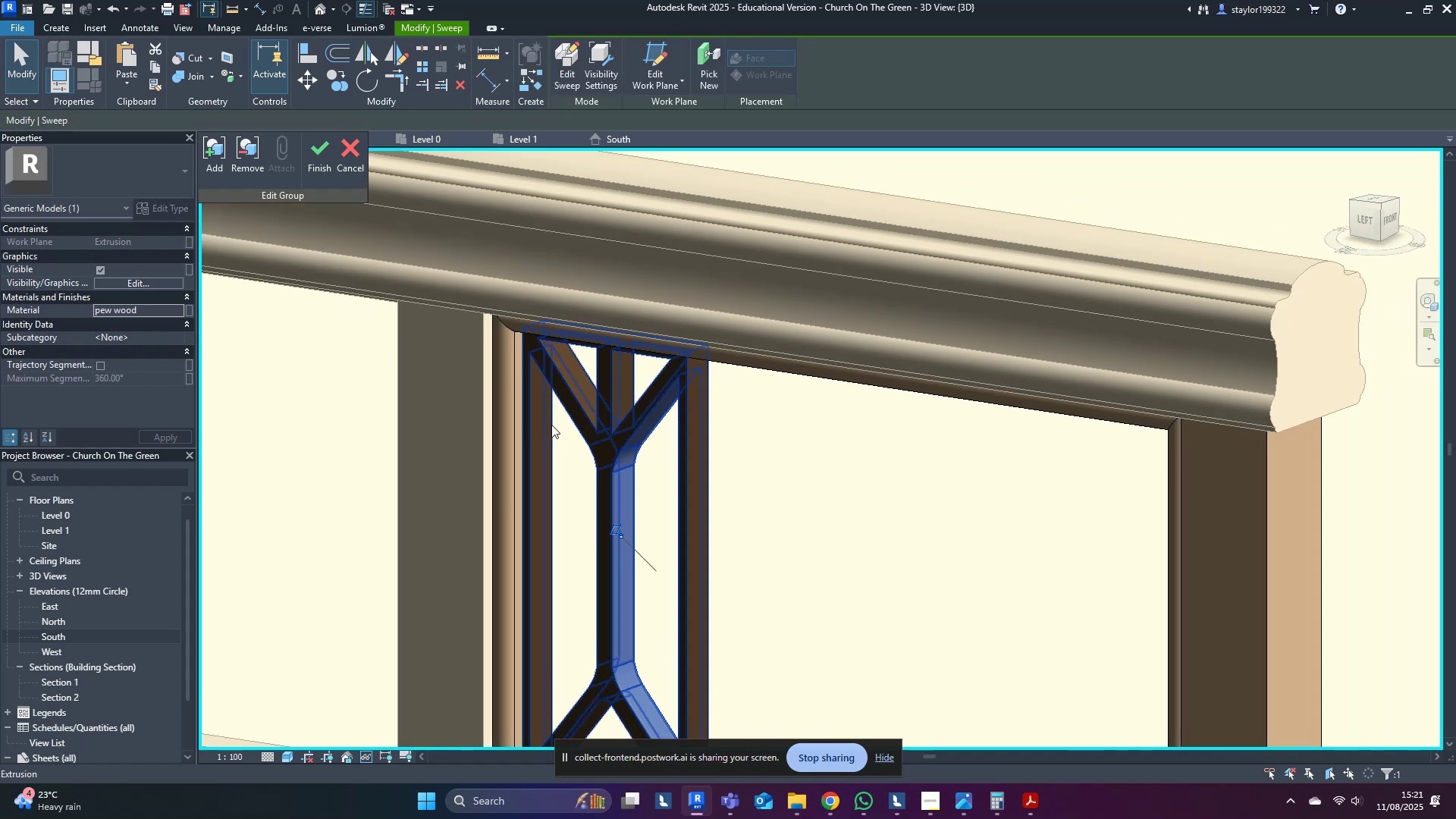 
left_click([582, 379])
 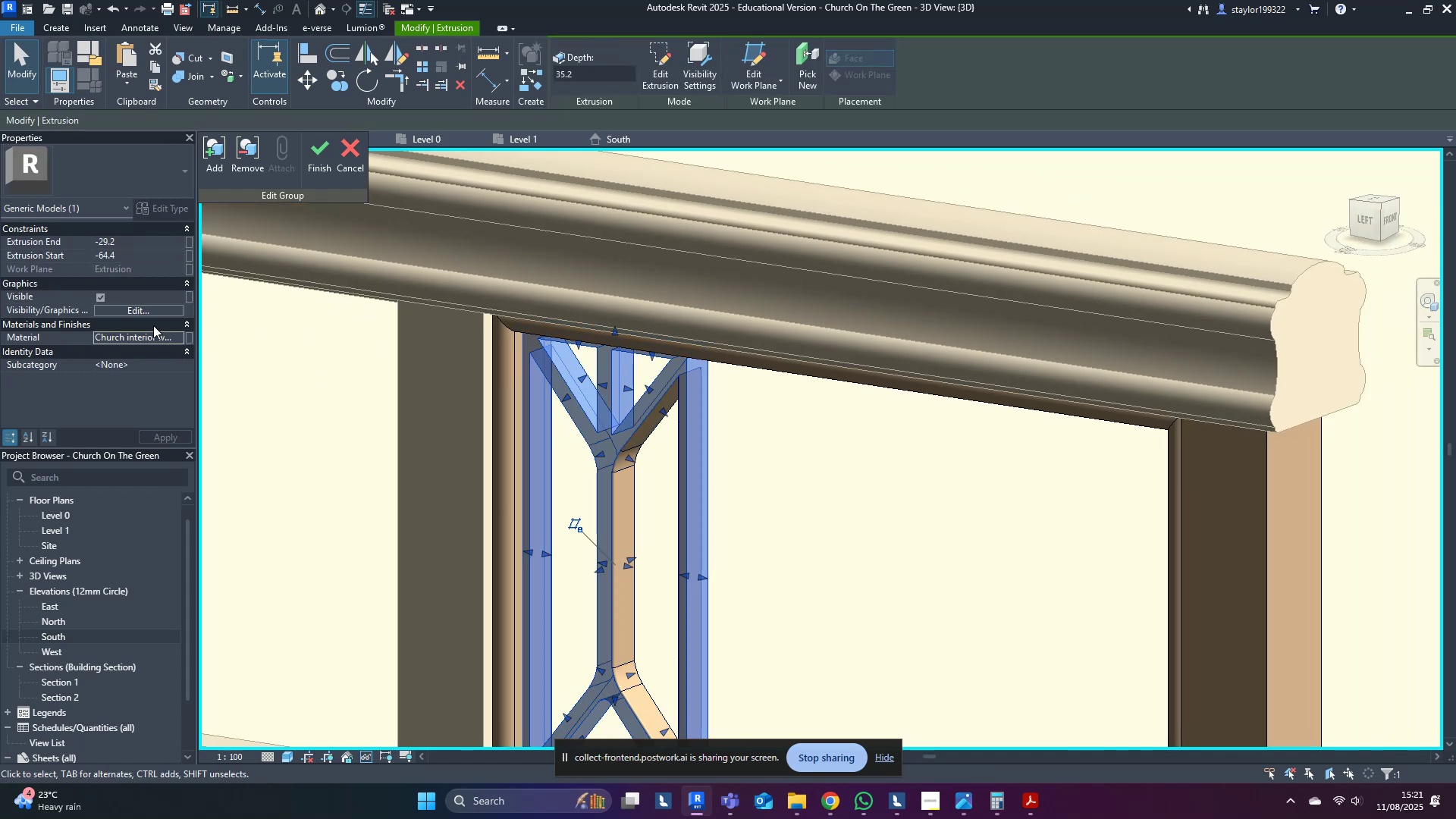 
left_click([151, 338])
 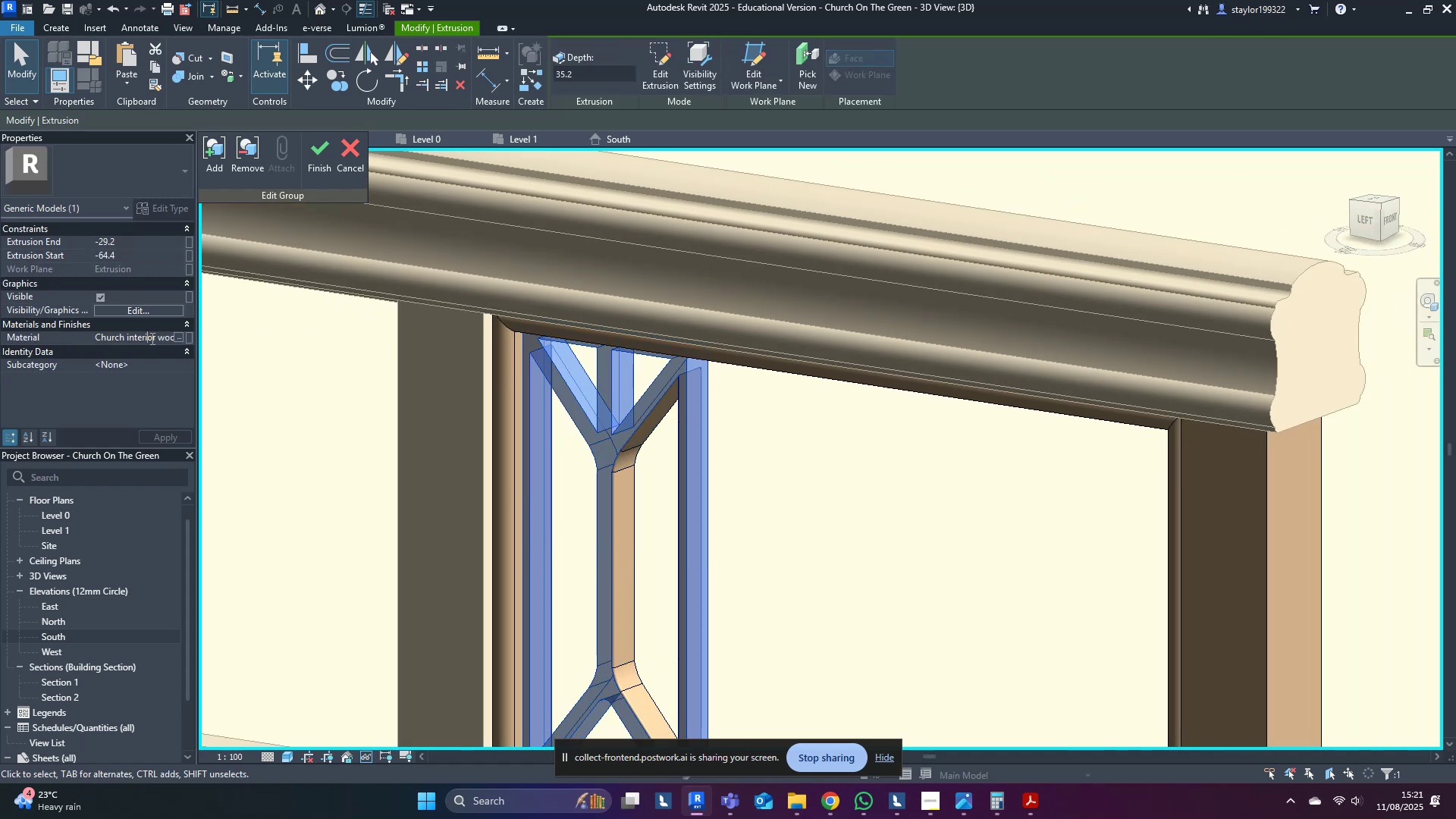 
key(Control+A)
 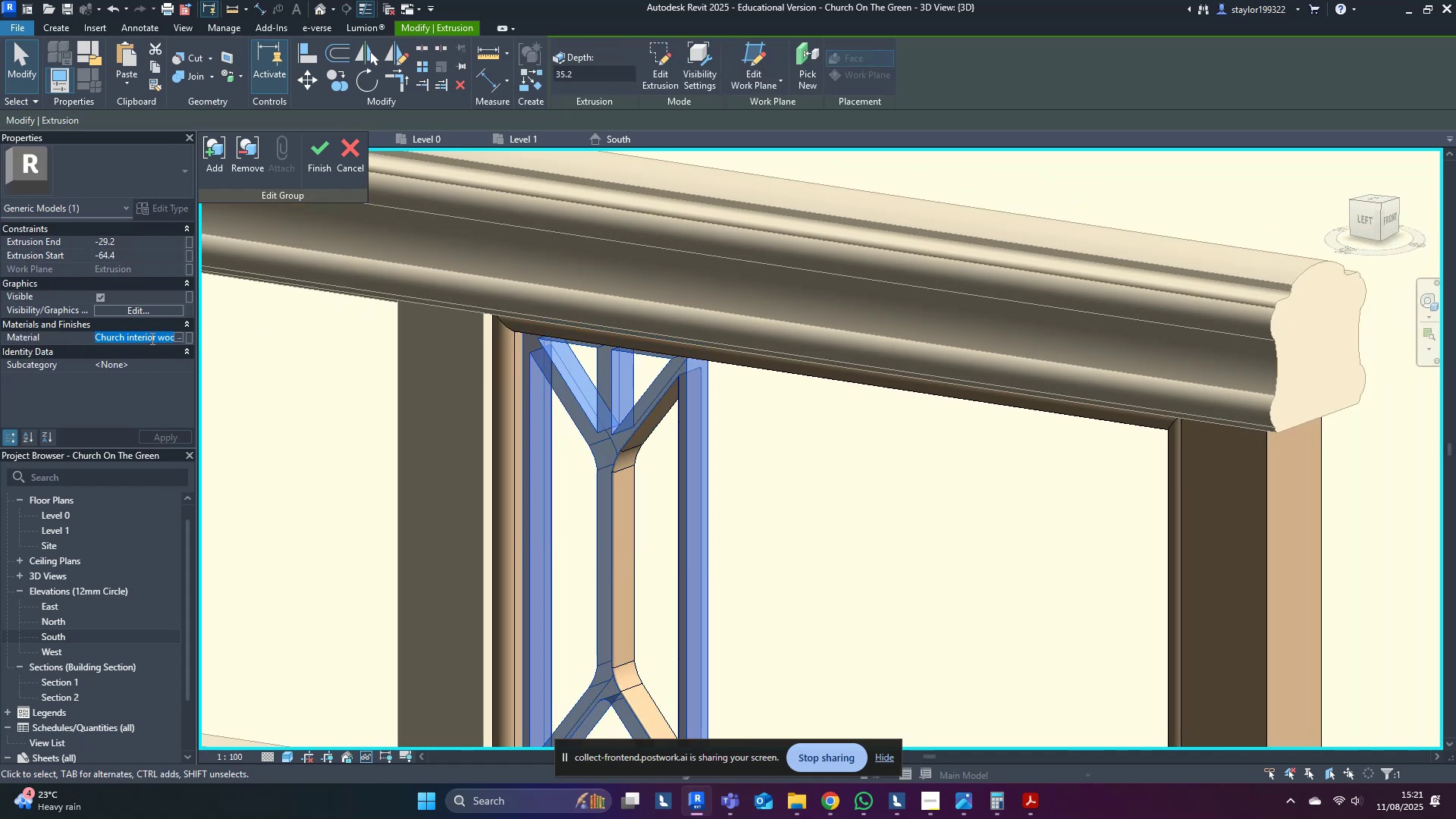 
key(Control+V)
 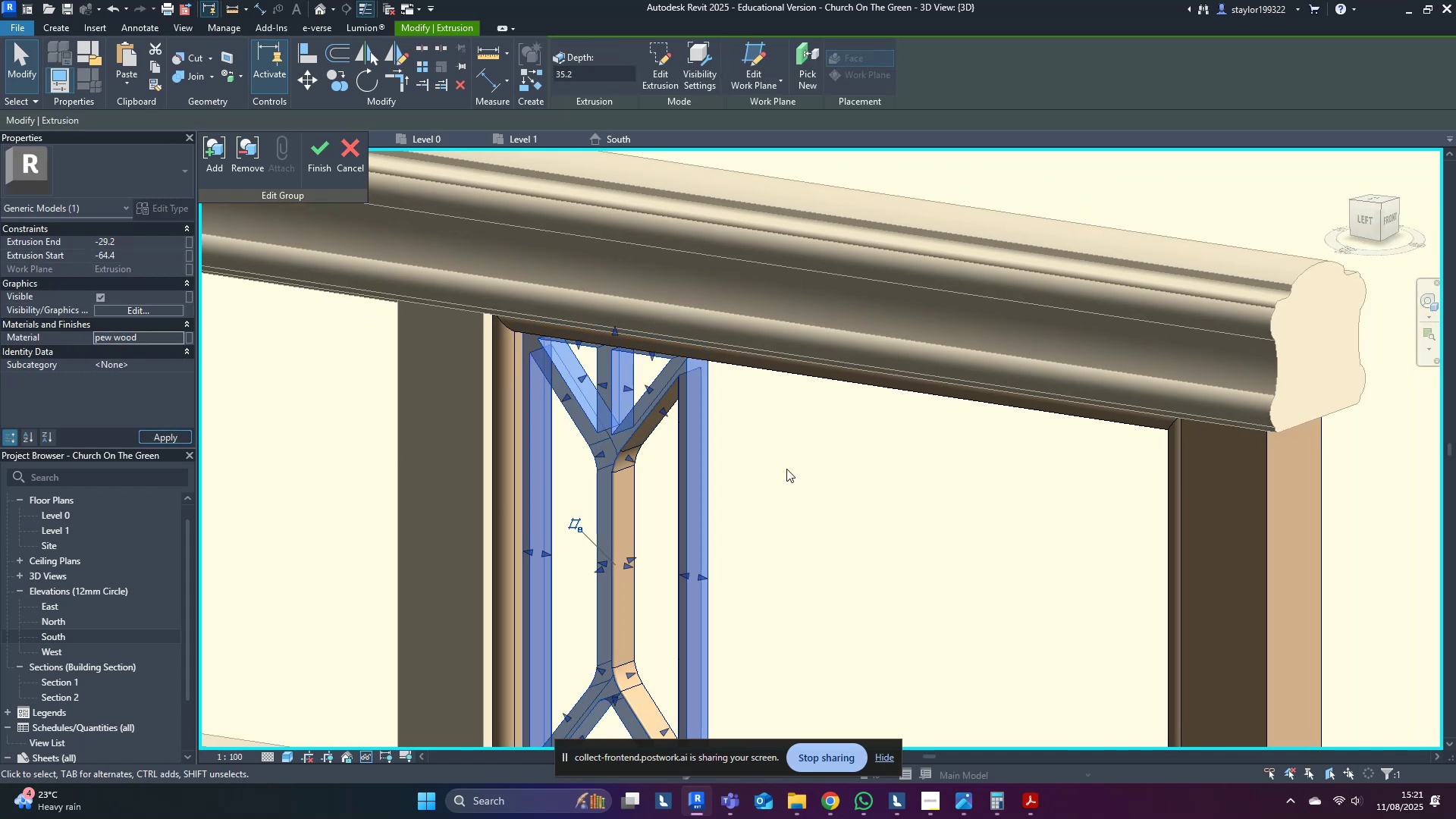 
triple_click([847, 444])
 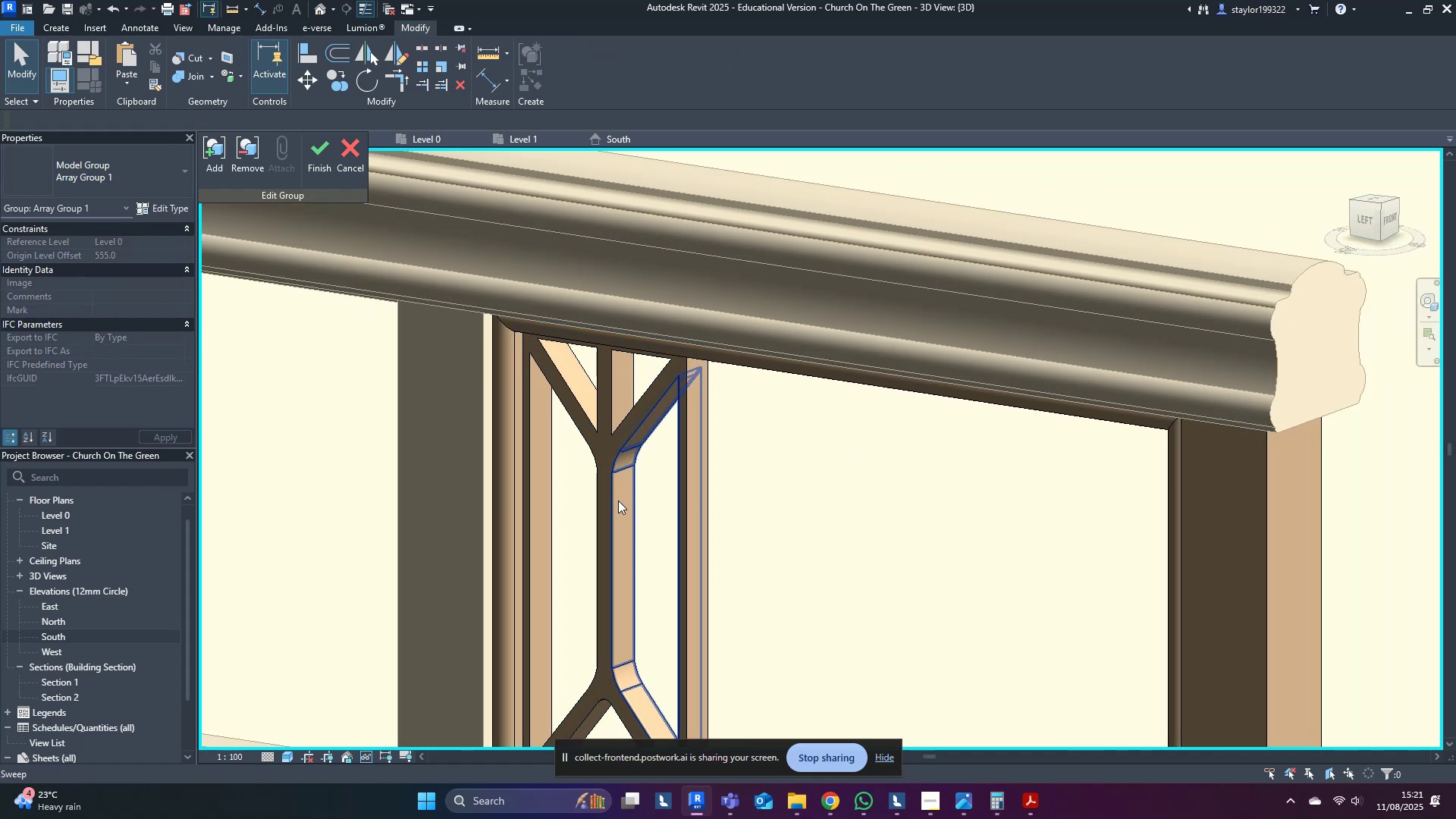 
left_click([625, 502])
 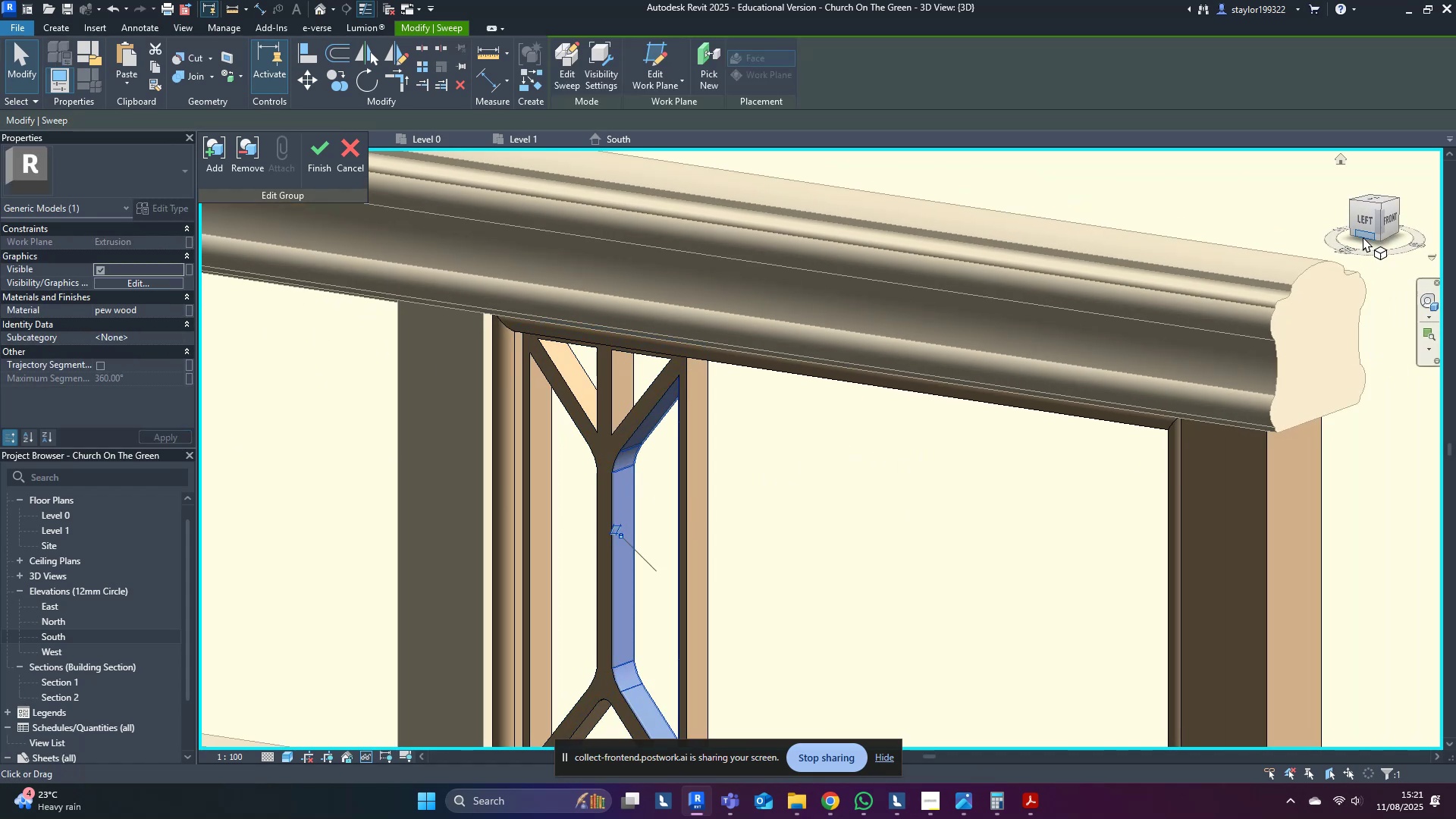 
left_click([1363, 223])
 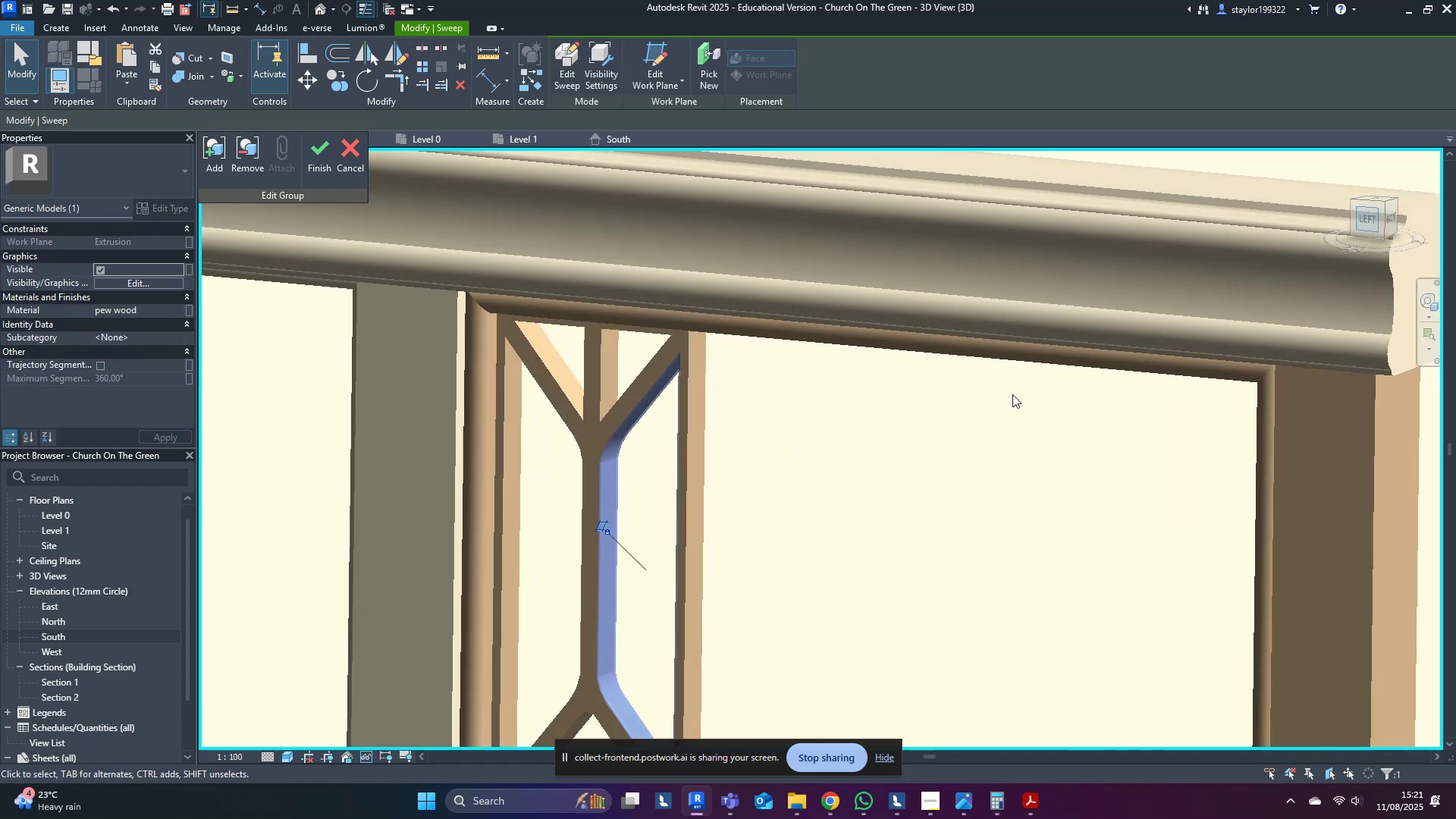 
middle_click([1001, 395])
 